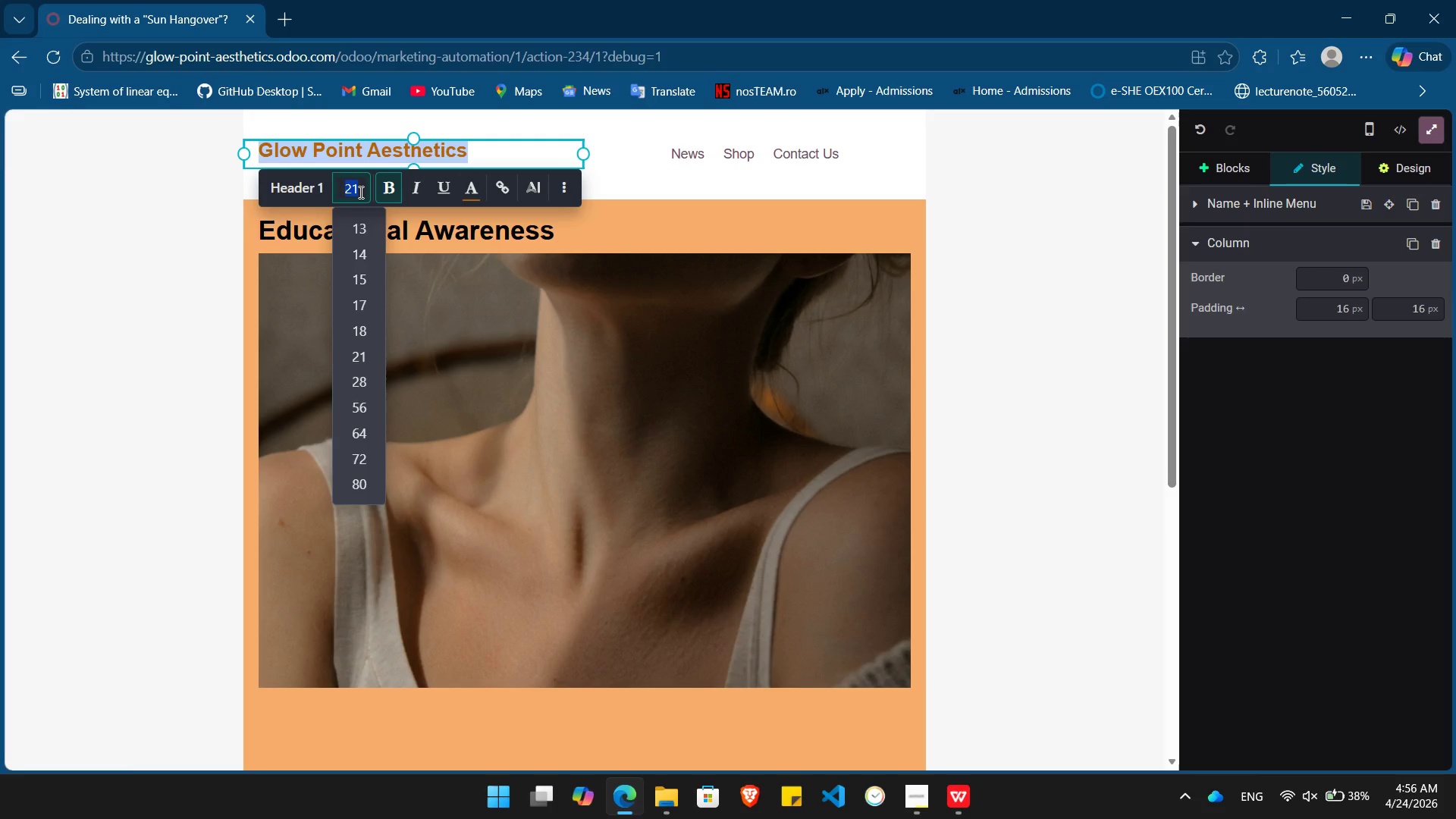 
key(Numpad3)
 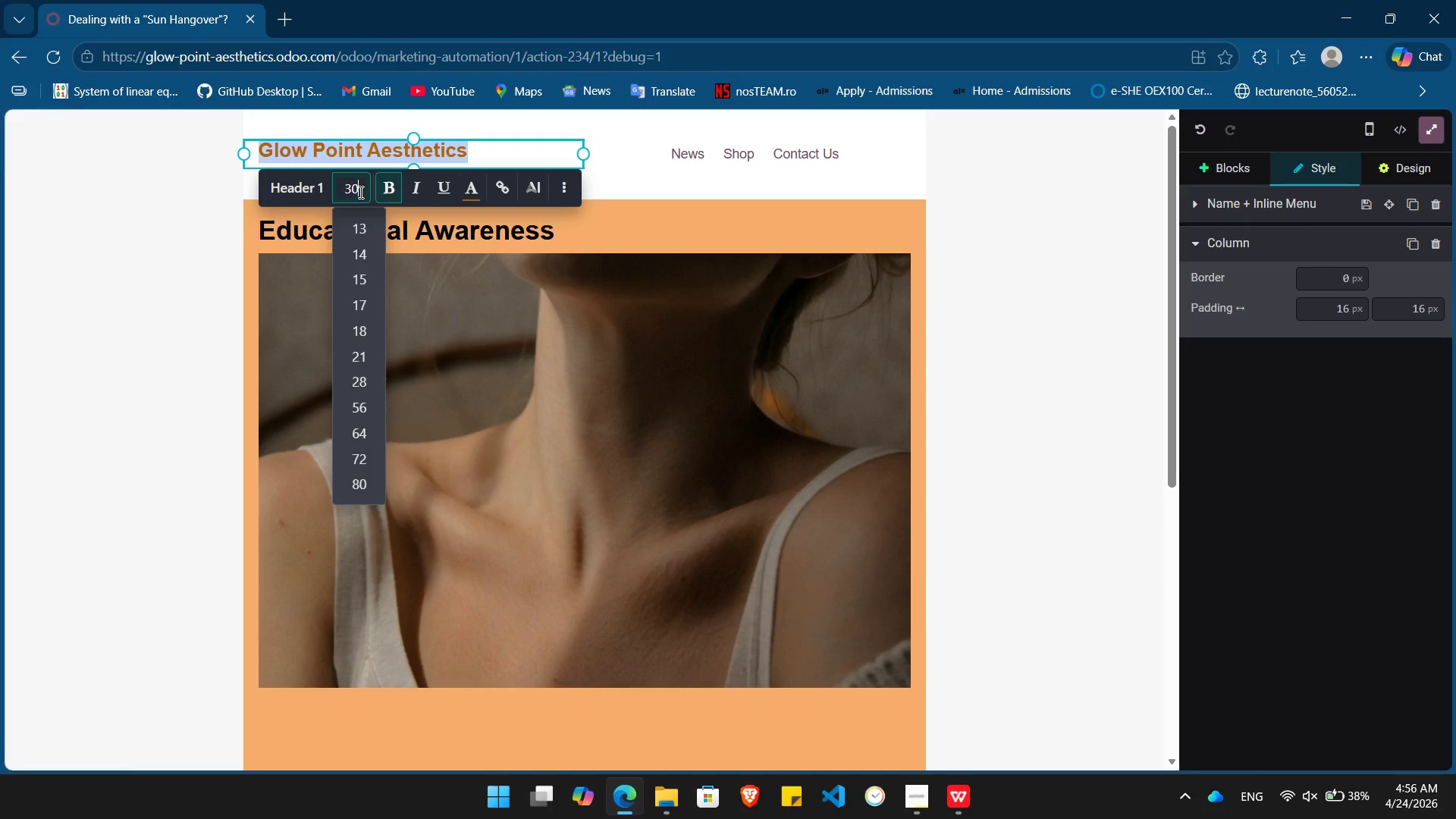 
key(Numpad0)
 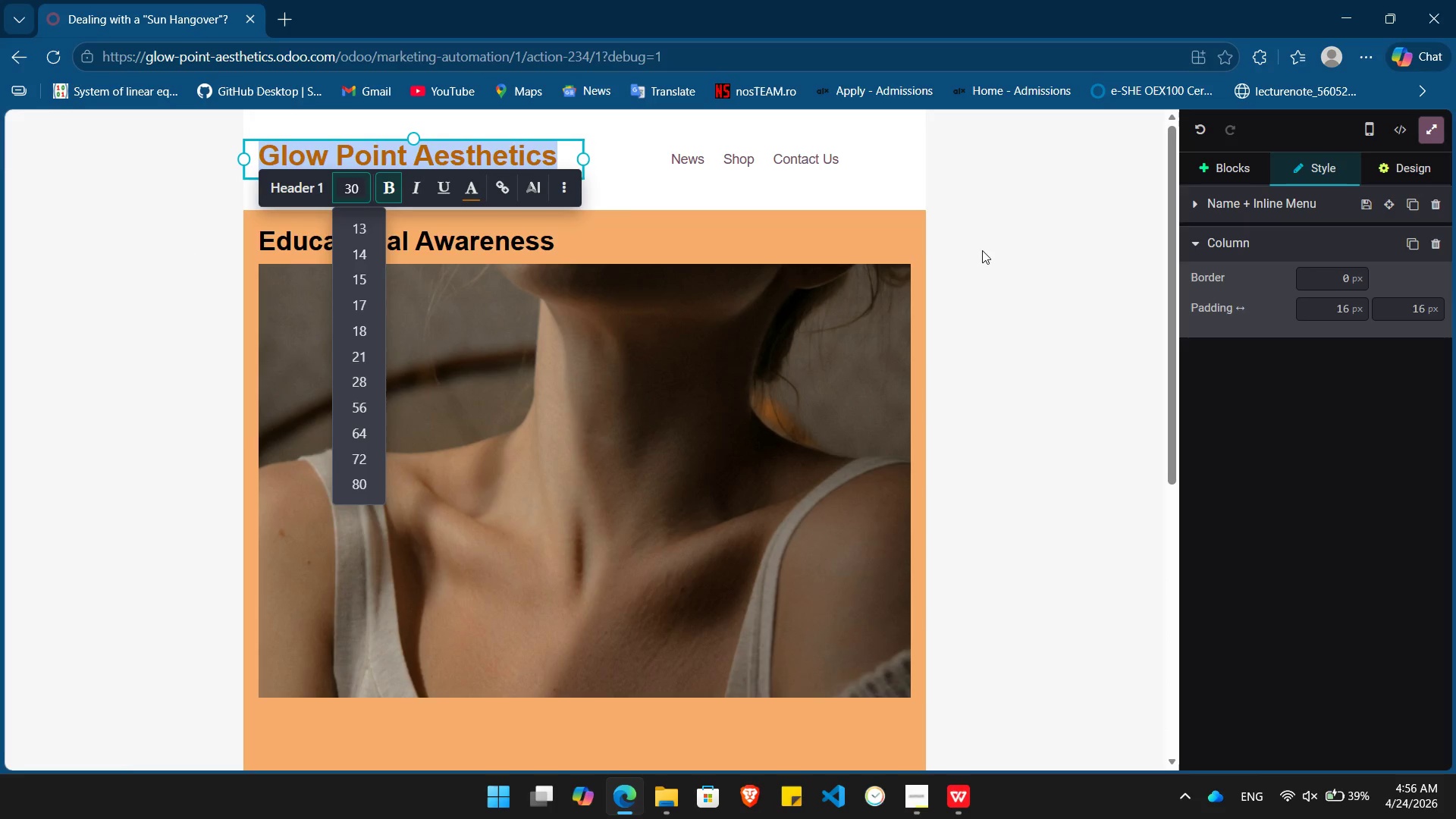 
left_click([987, 252])
 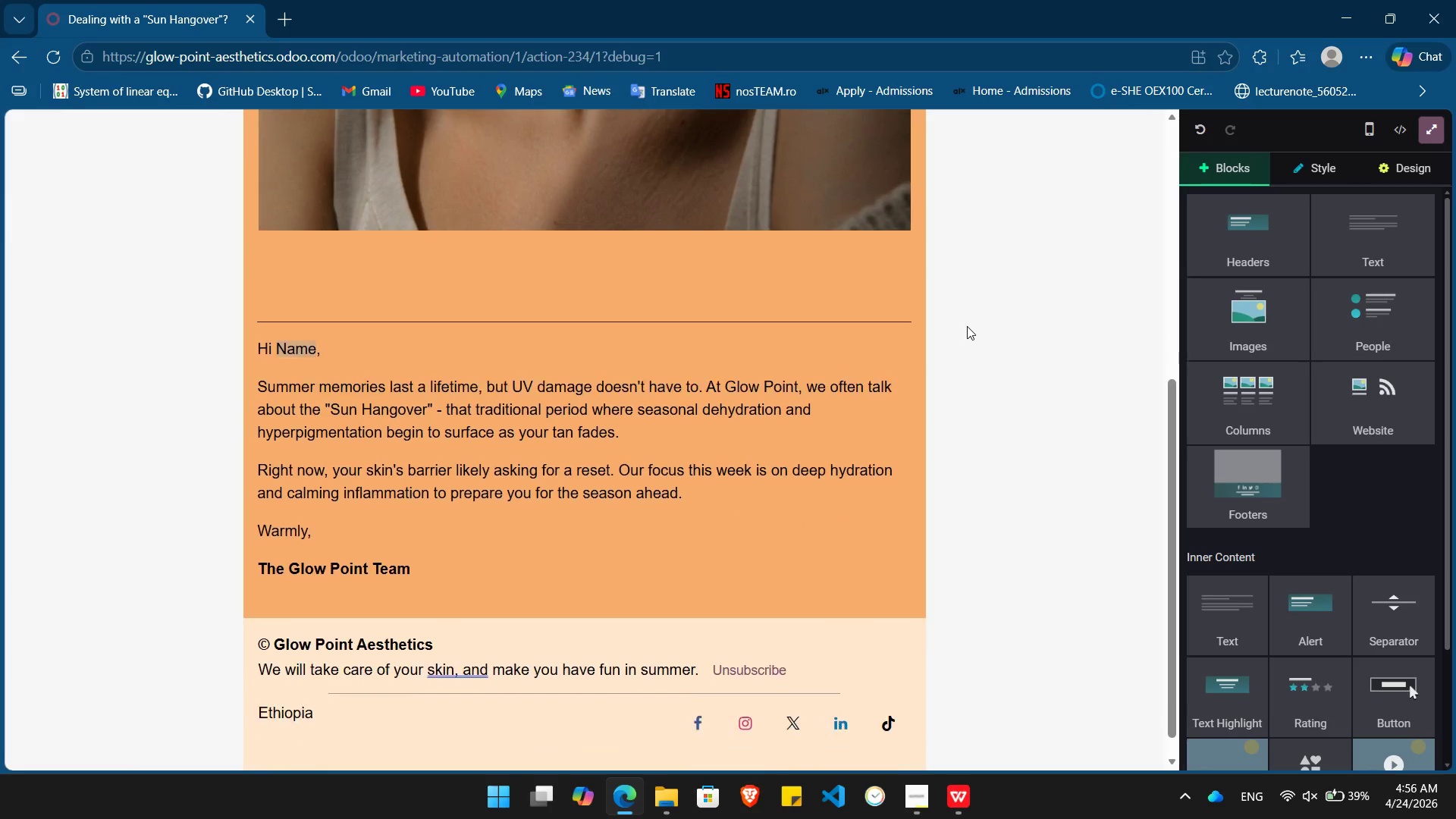 
wait(9.27)
 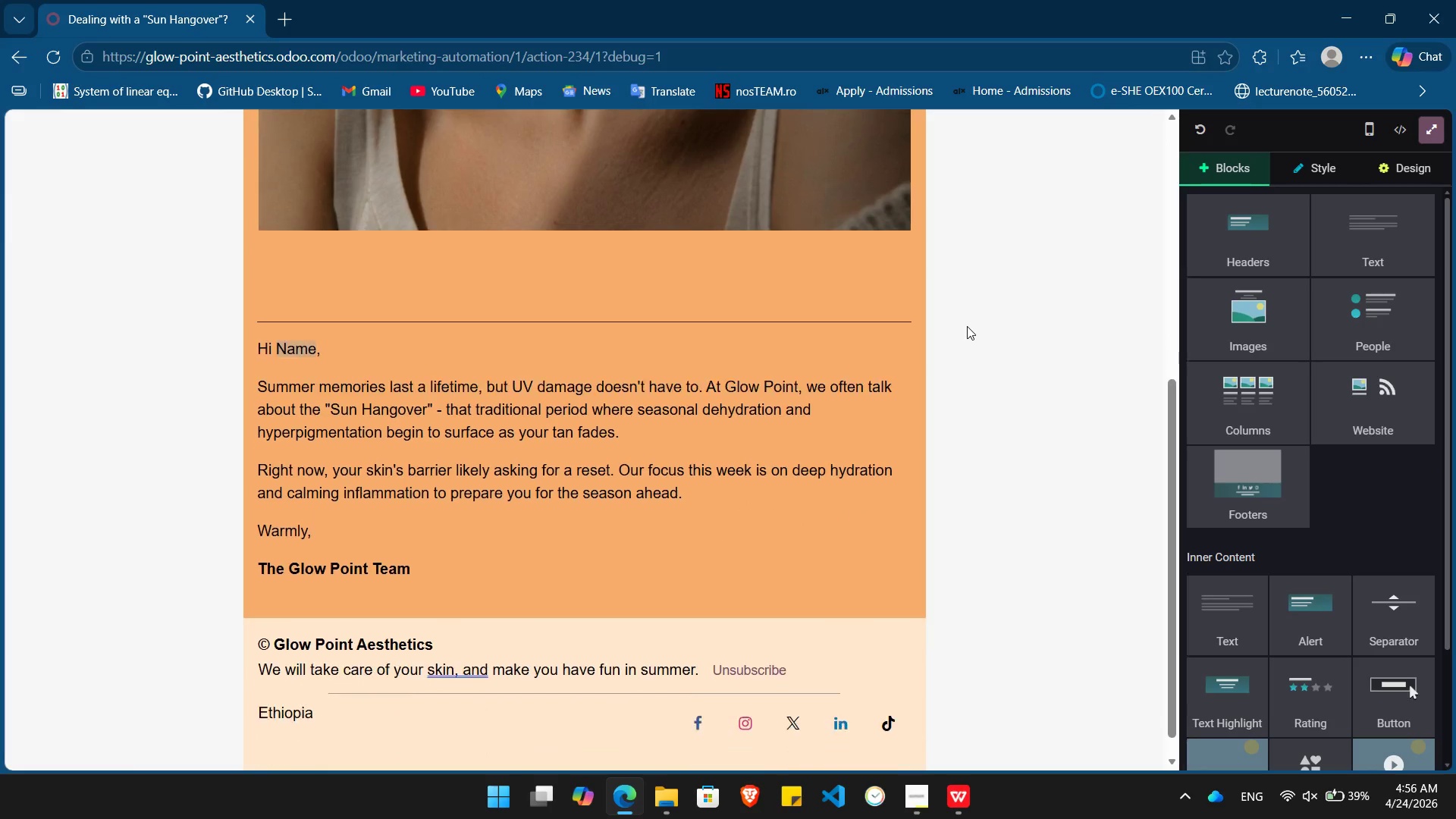 
left_click([1433, 132])
 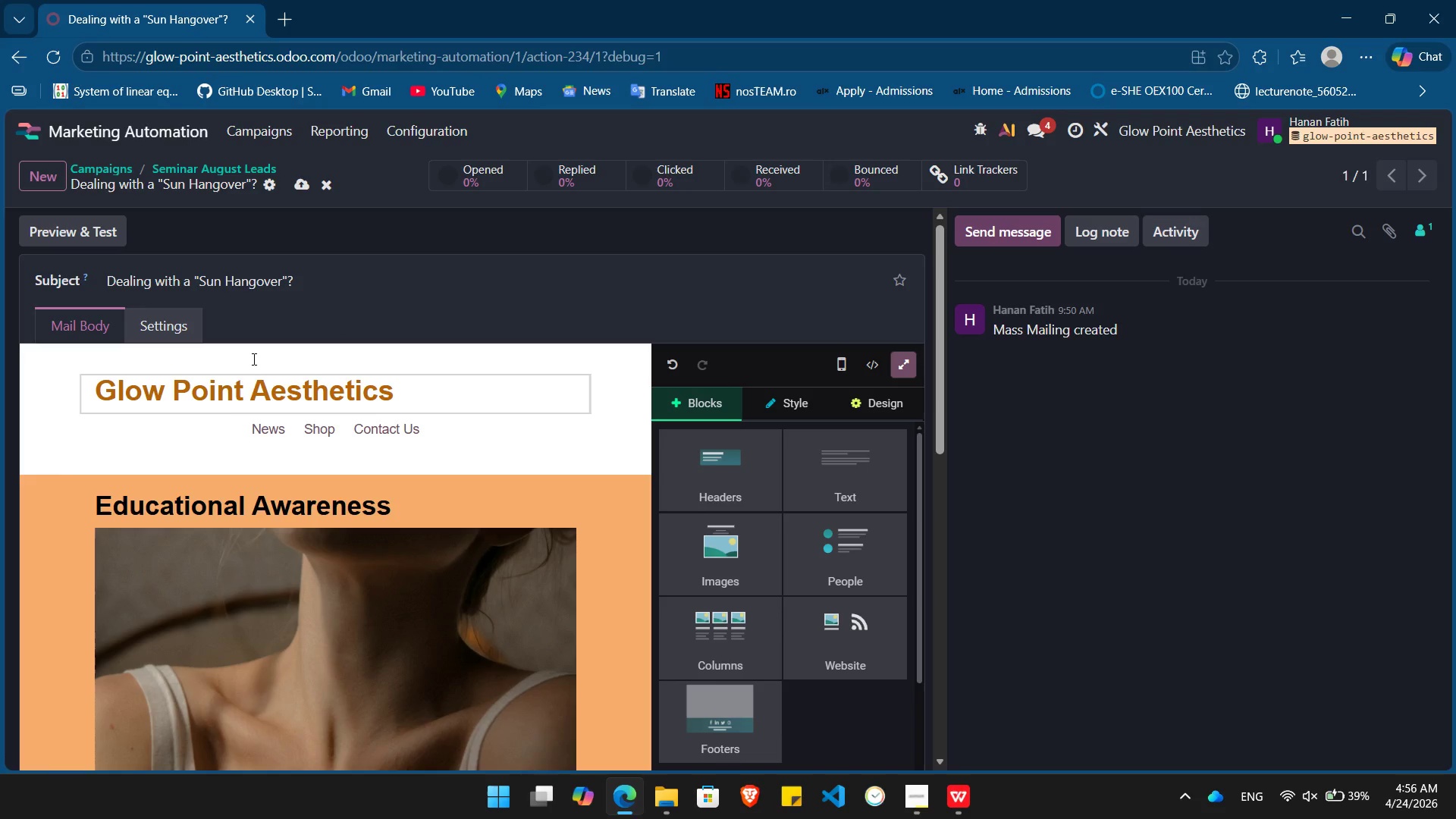 
wait(6.53)
 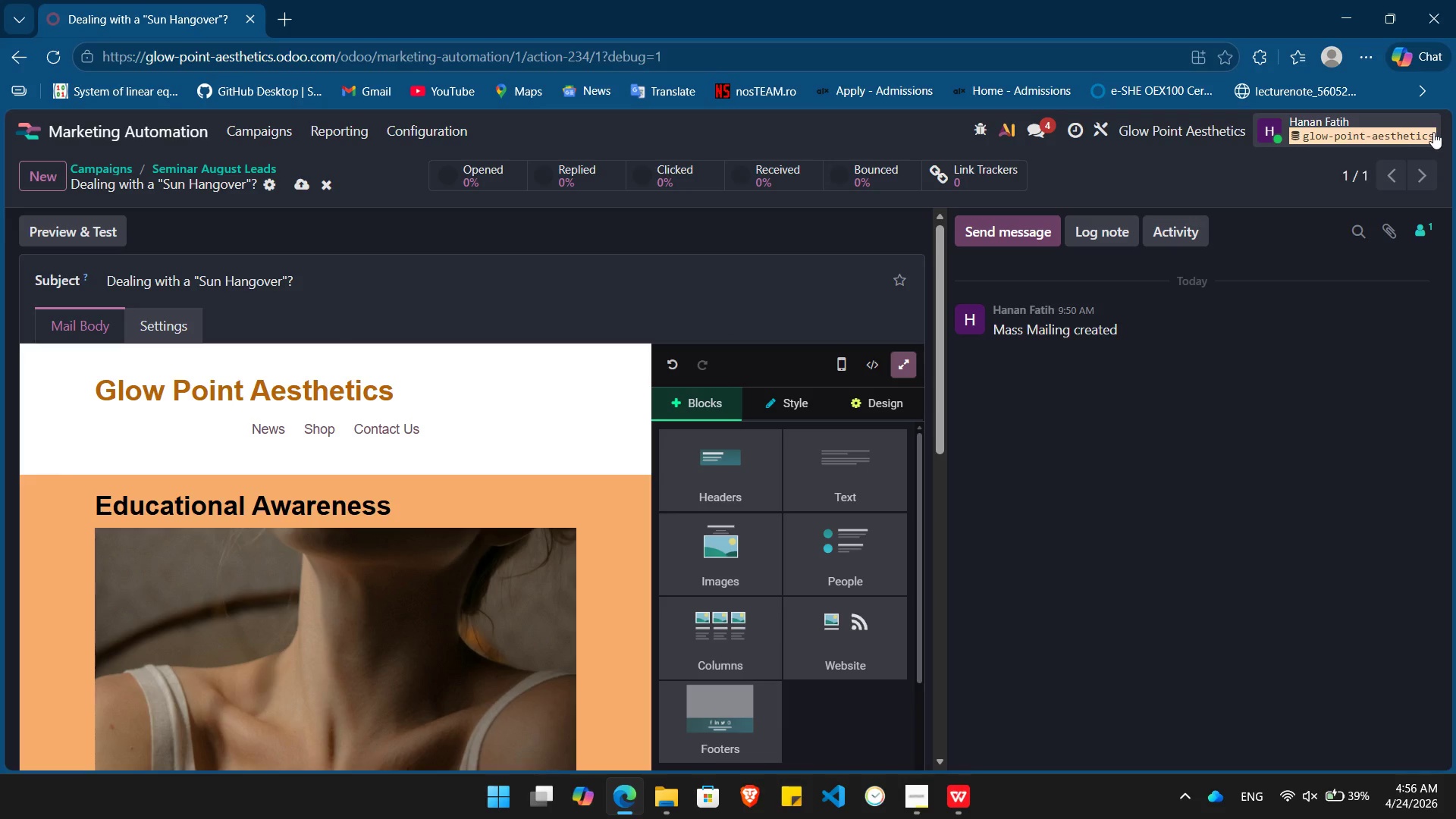 
left_click([16, 61])
 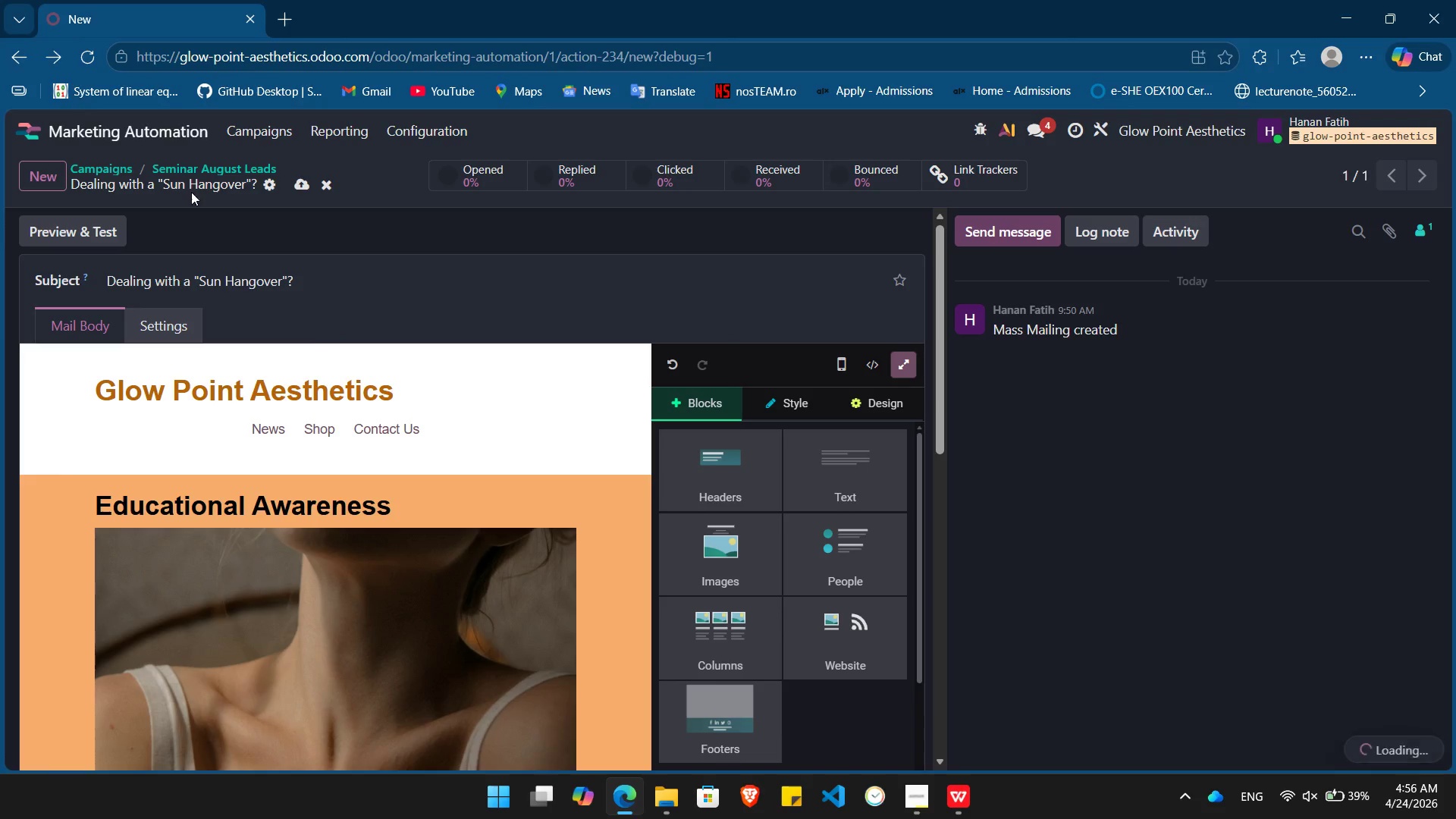 
mouse_move([279, 322])
 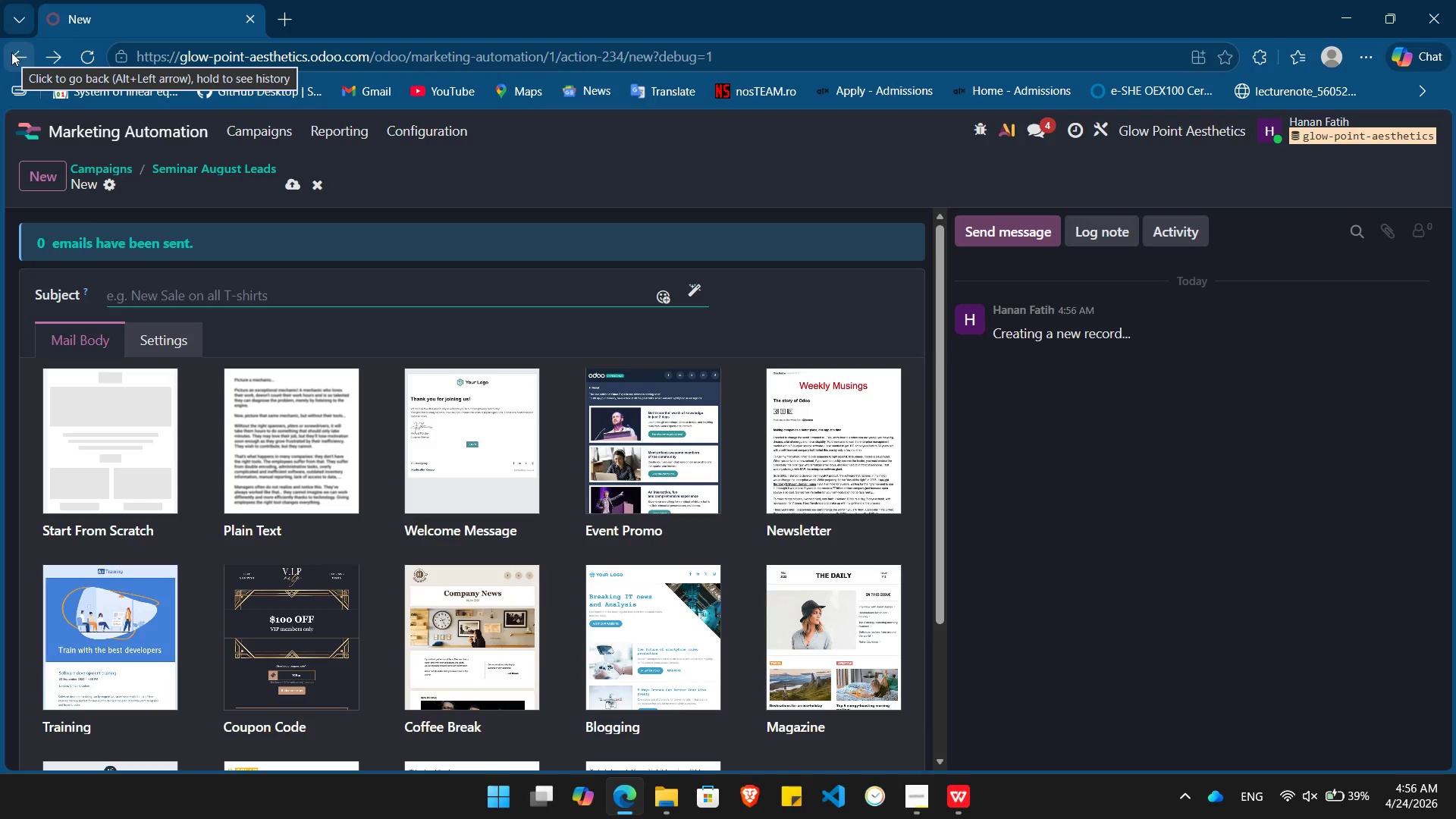 
left_click([11, 52])
 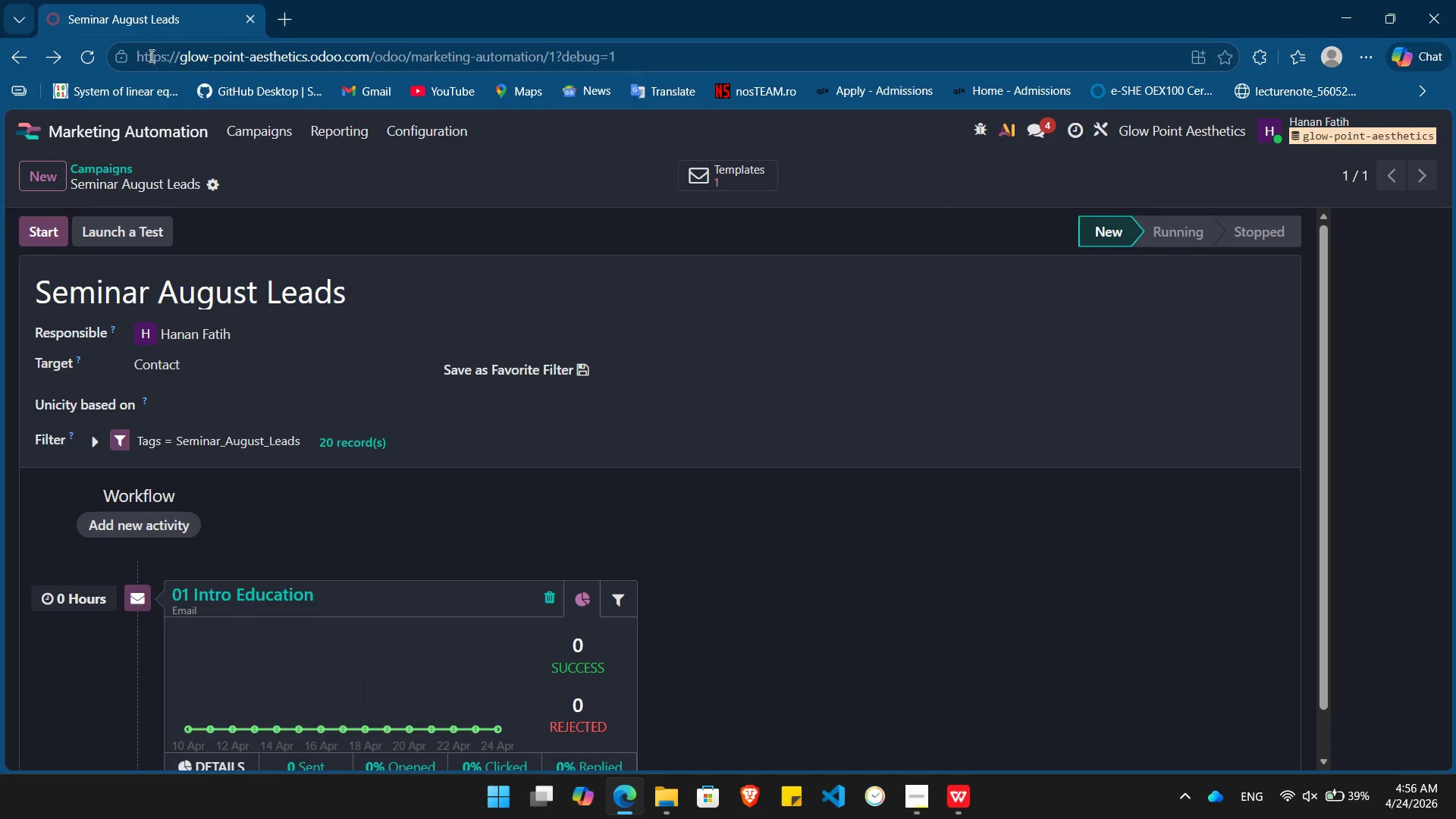 
mouse_move([325, 346])
 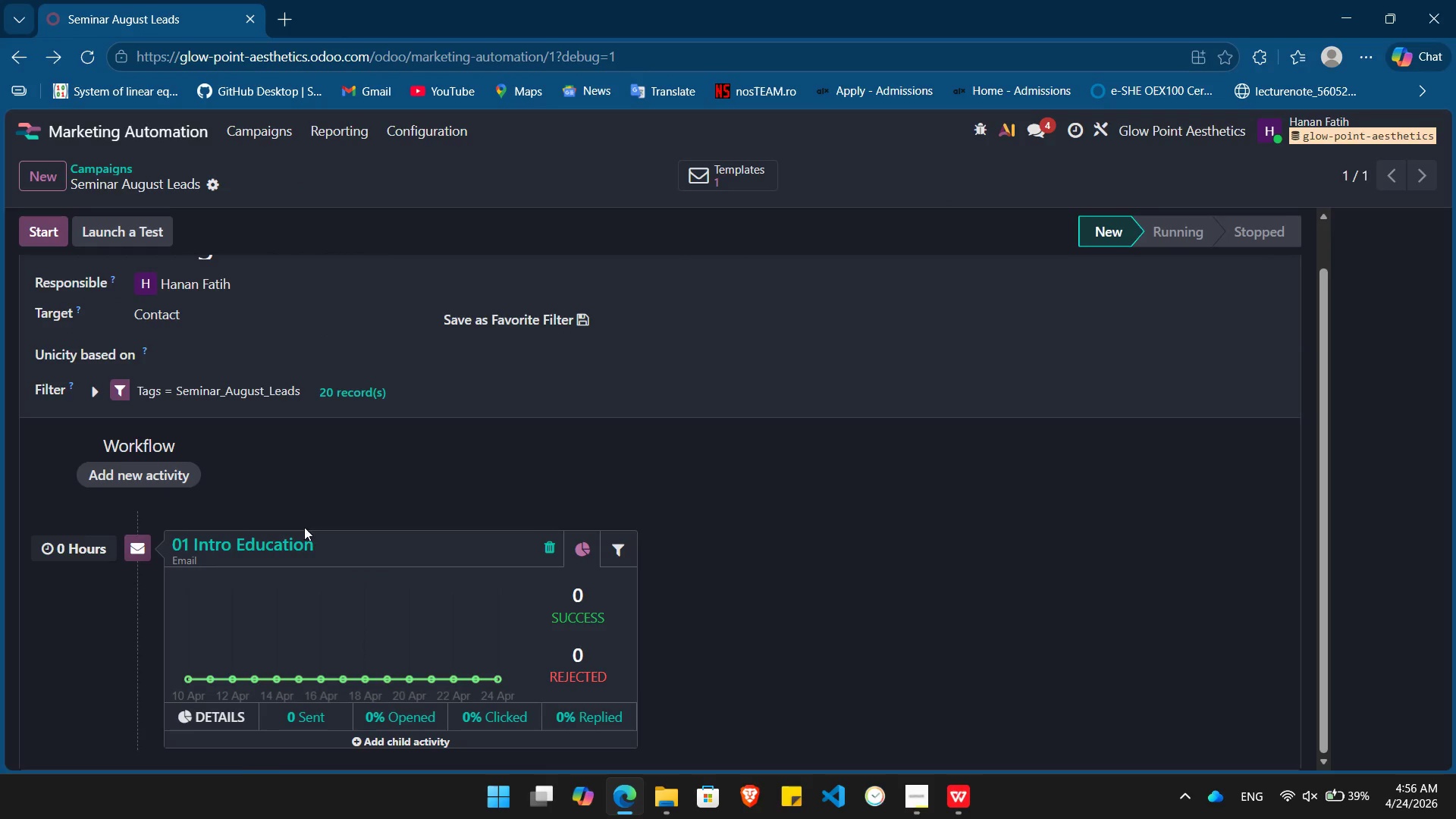 
mouse_move([303, 546])
 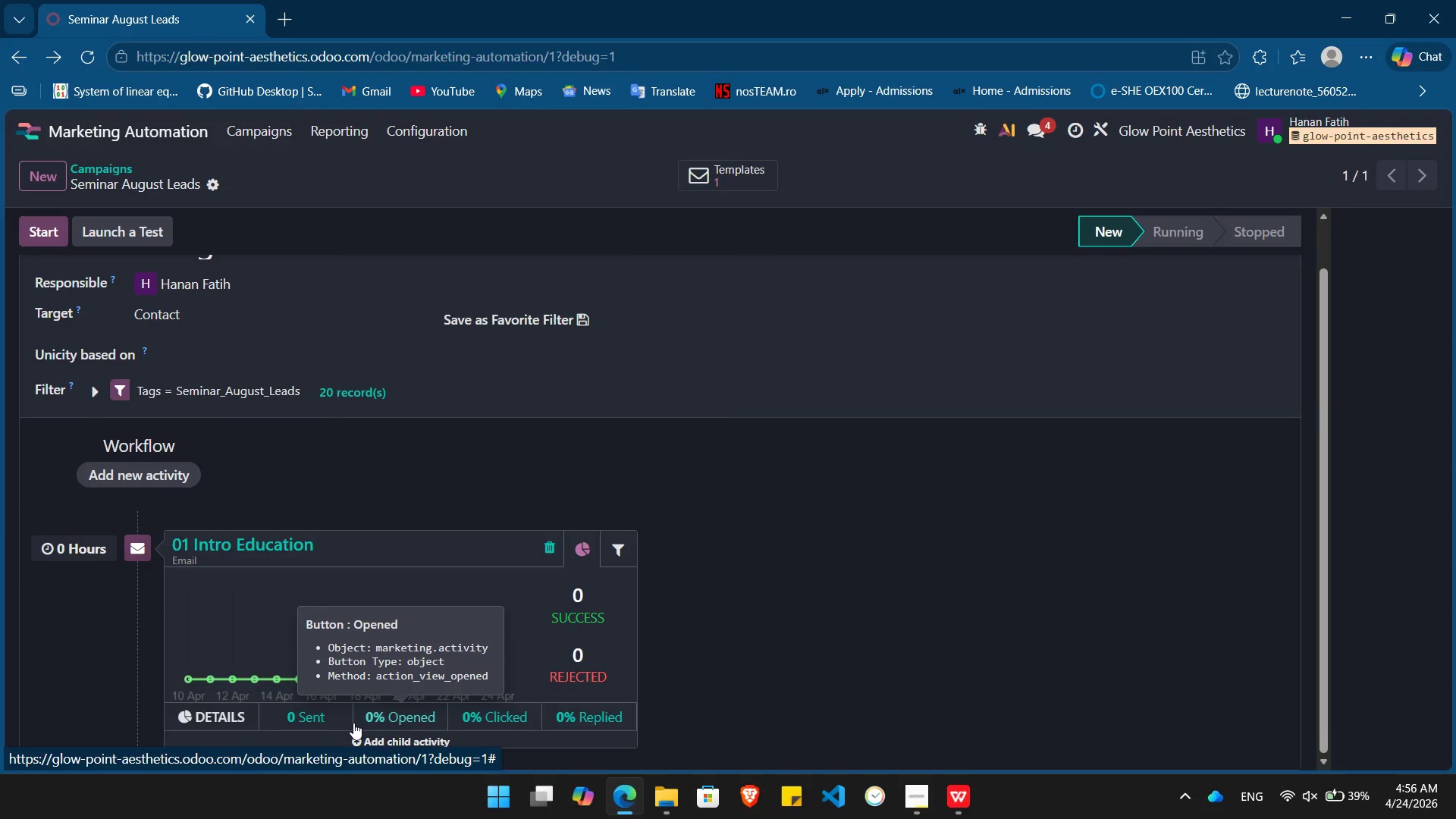 
wait(15.6)
 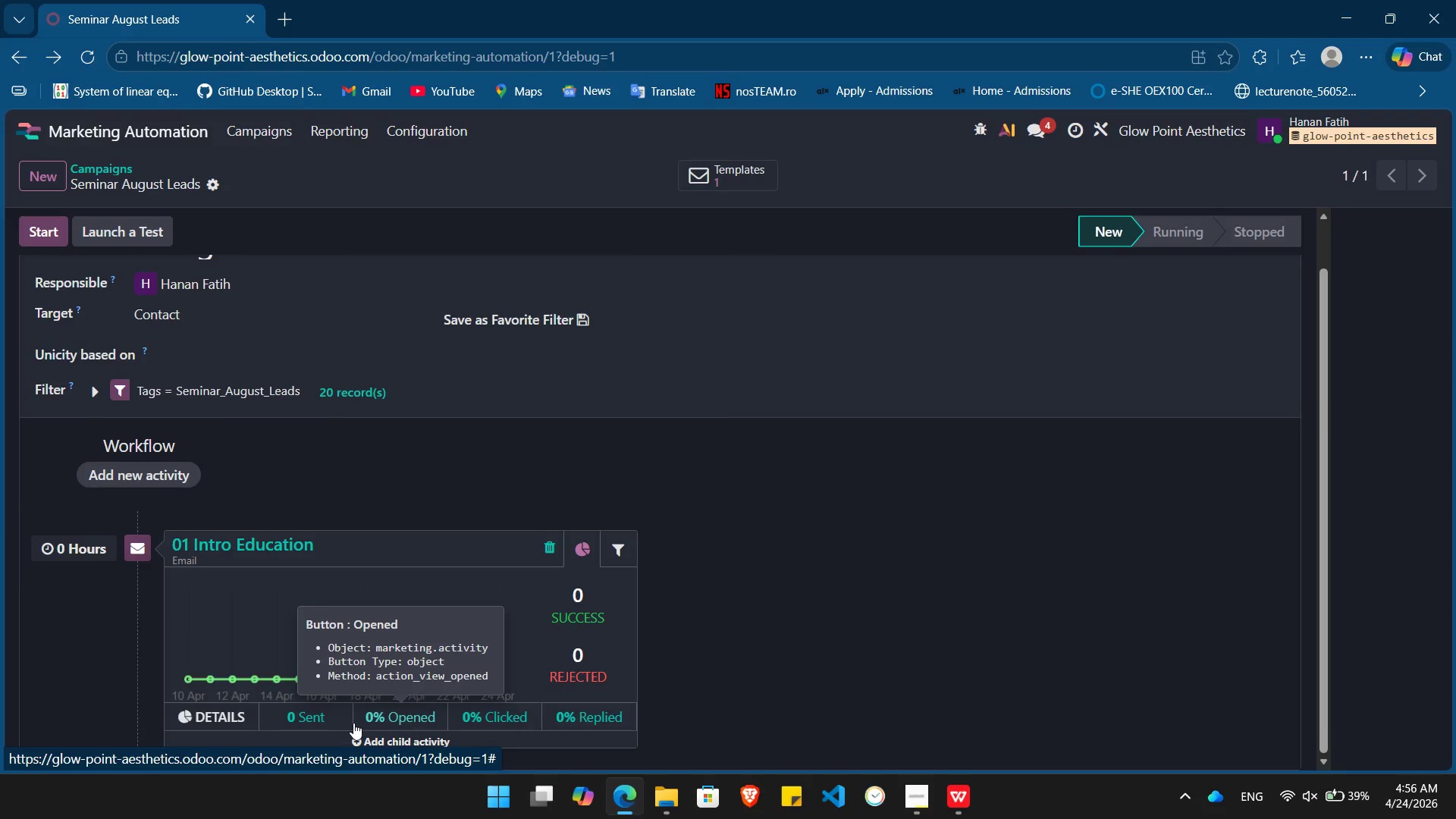 
mouse_move([333, 742])
 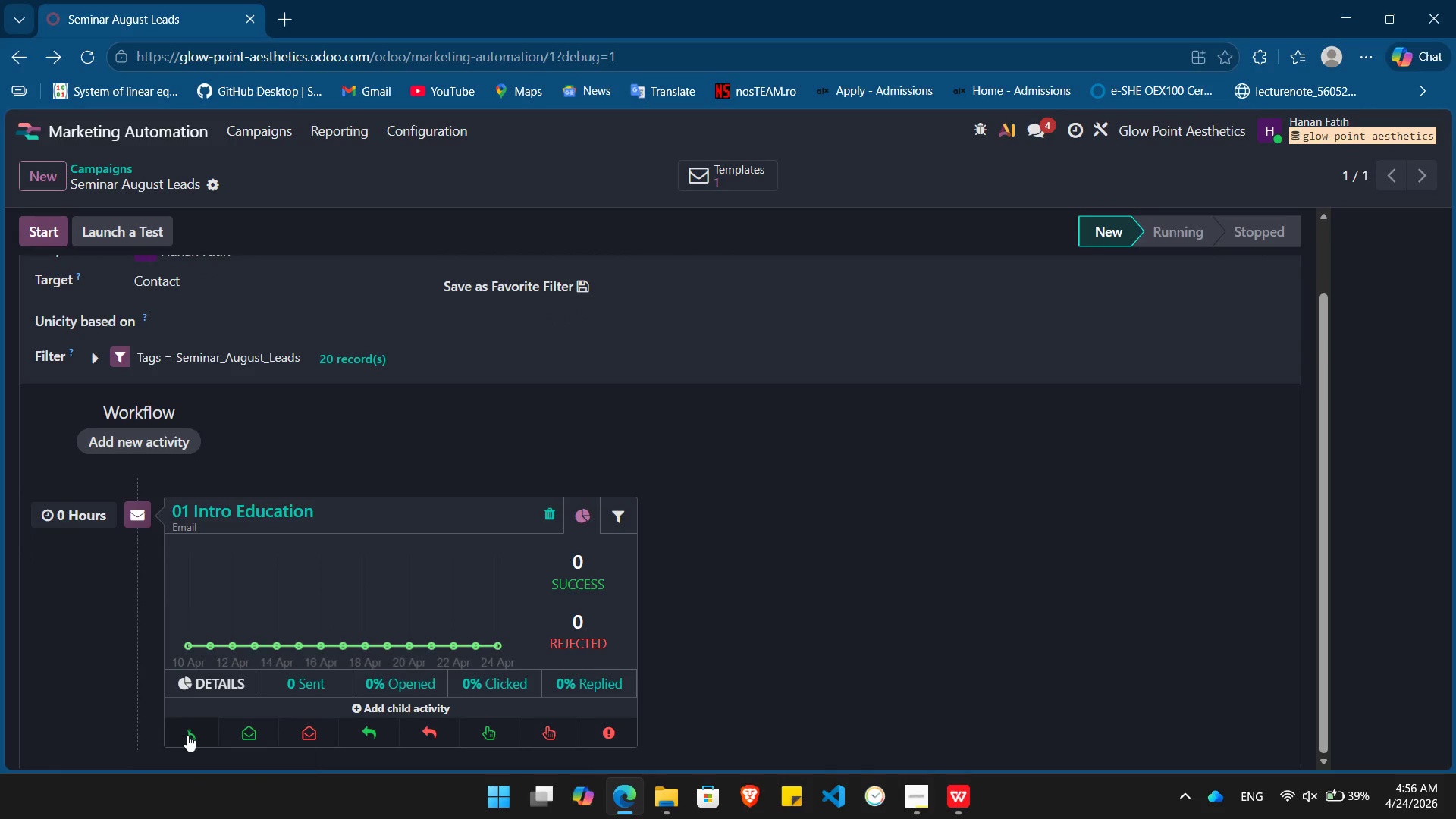 
left_click([187, 735])
 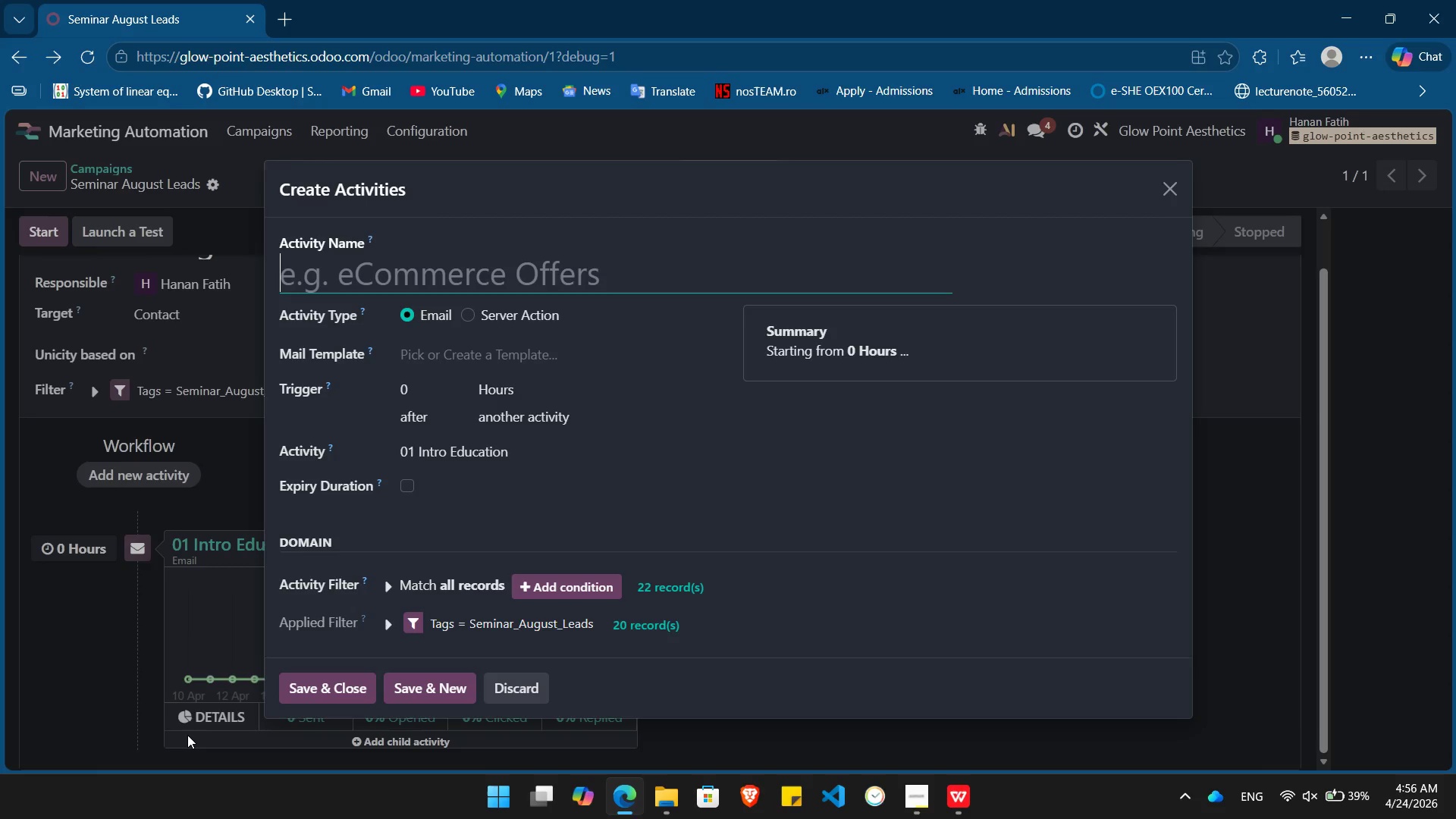 
type(03)
key(Backspace)
type(2 {ersonal Rec)
 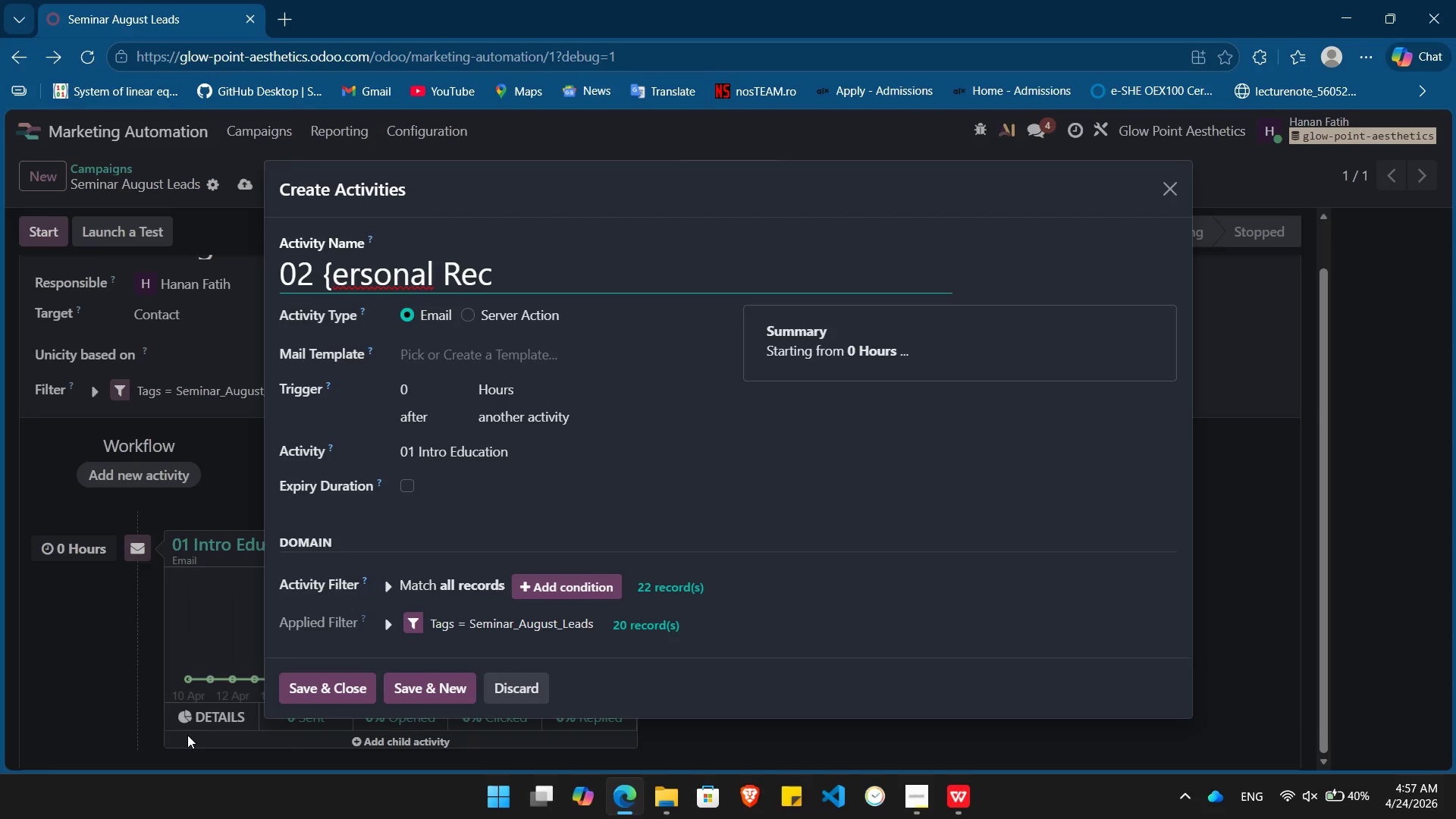 
hold_key(key=ArrowLeft, duration=0.81)
 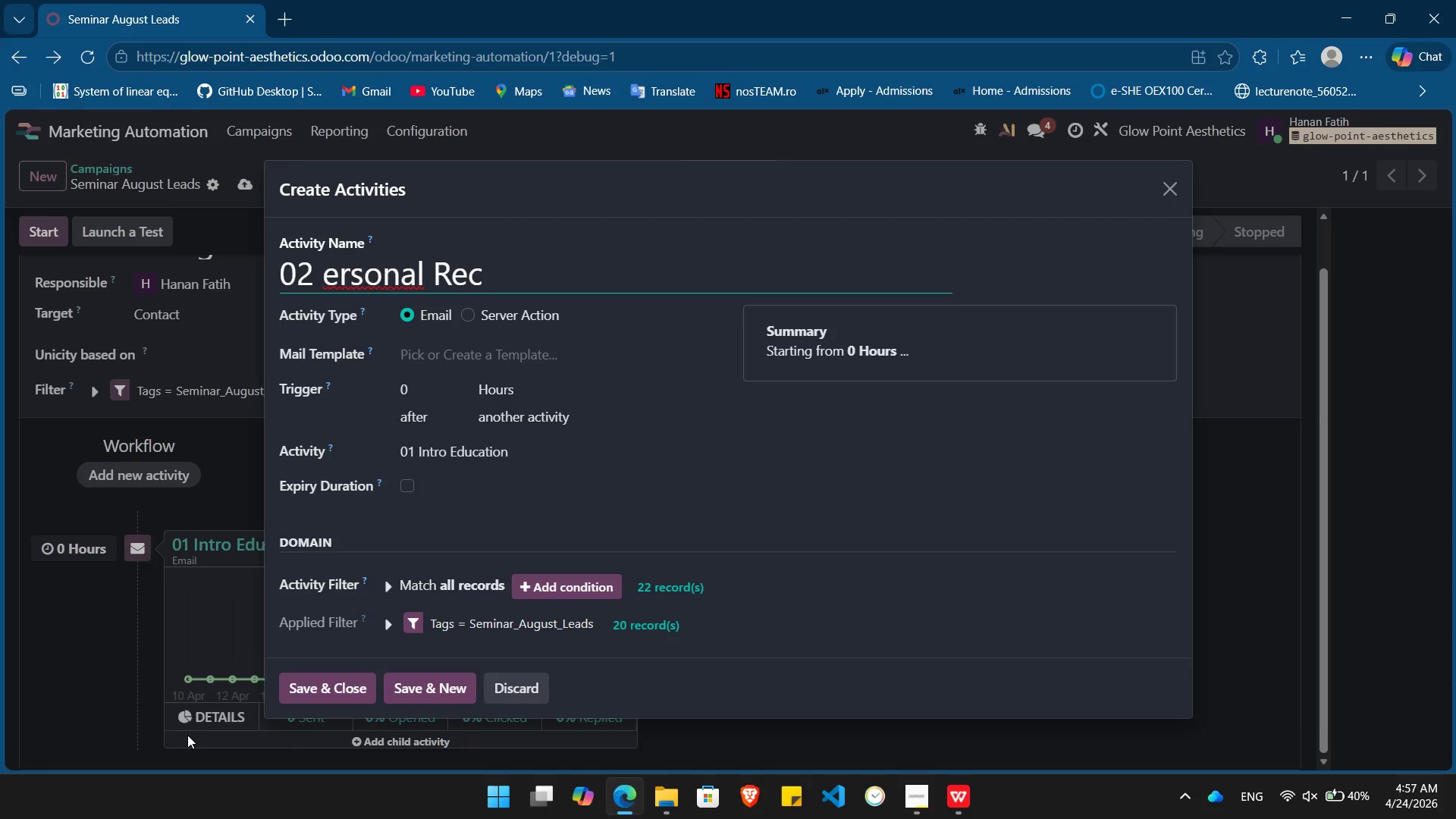 
key(Backspace)
 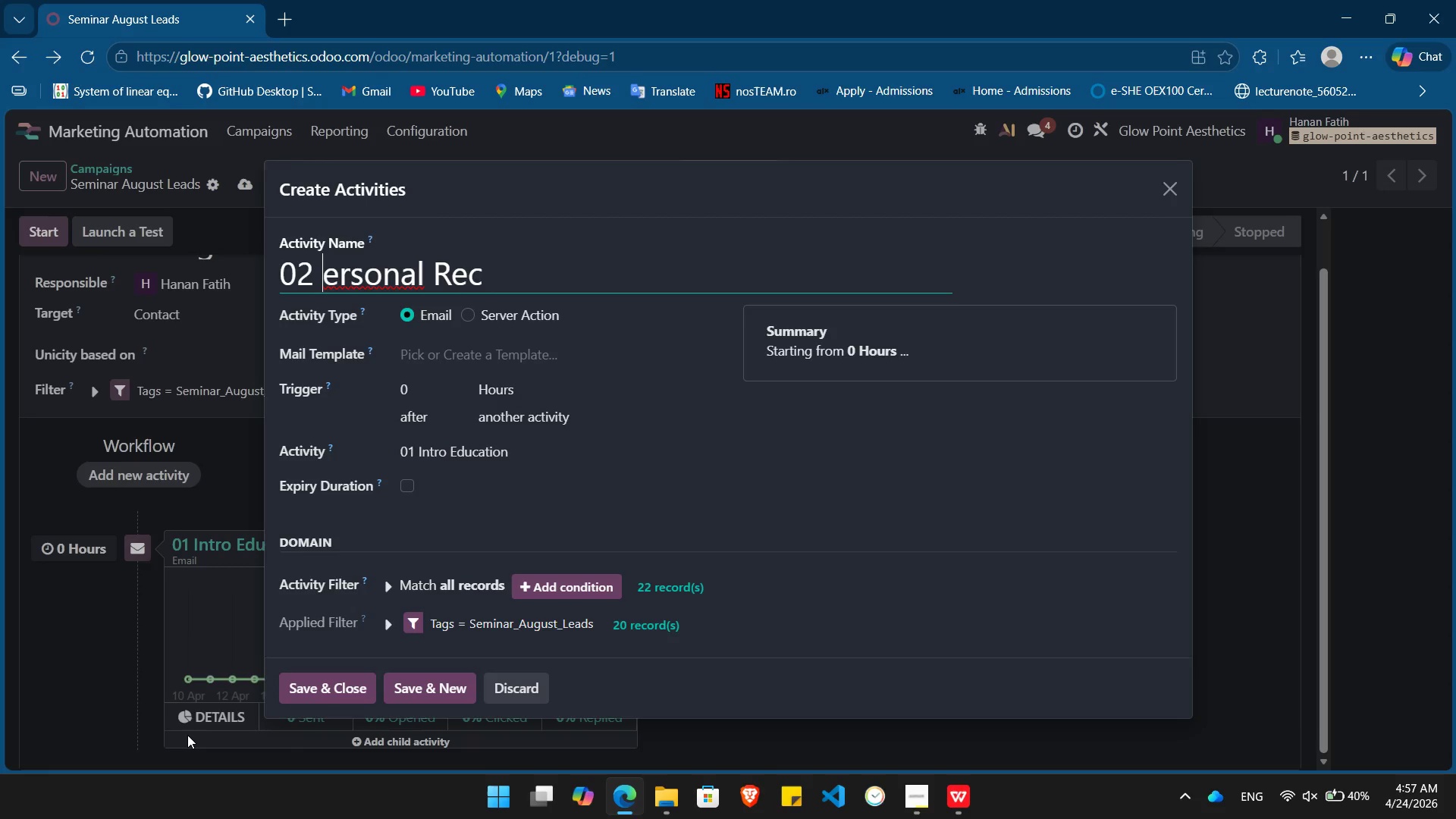 
key(Shift+P)
 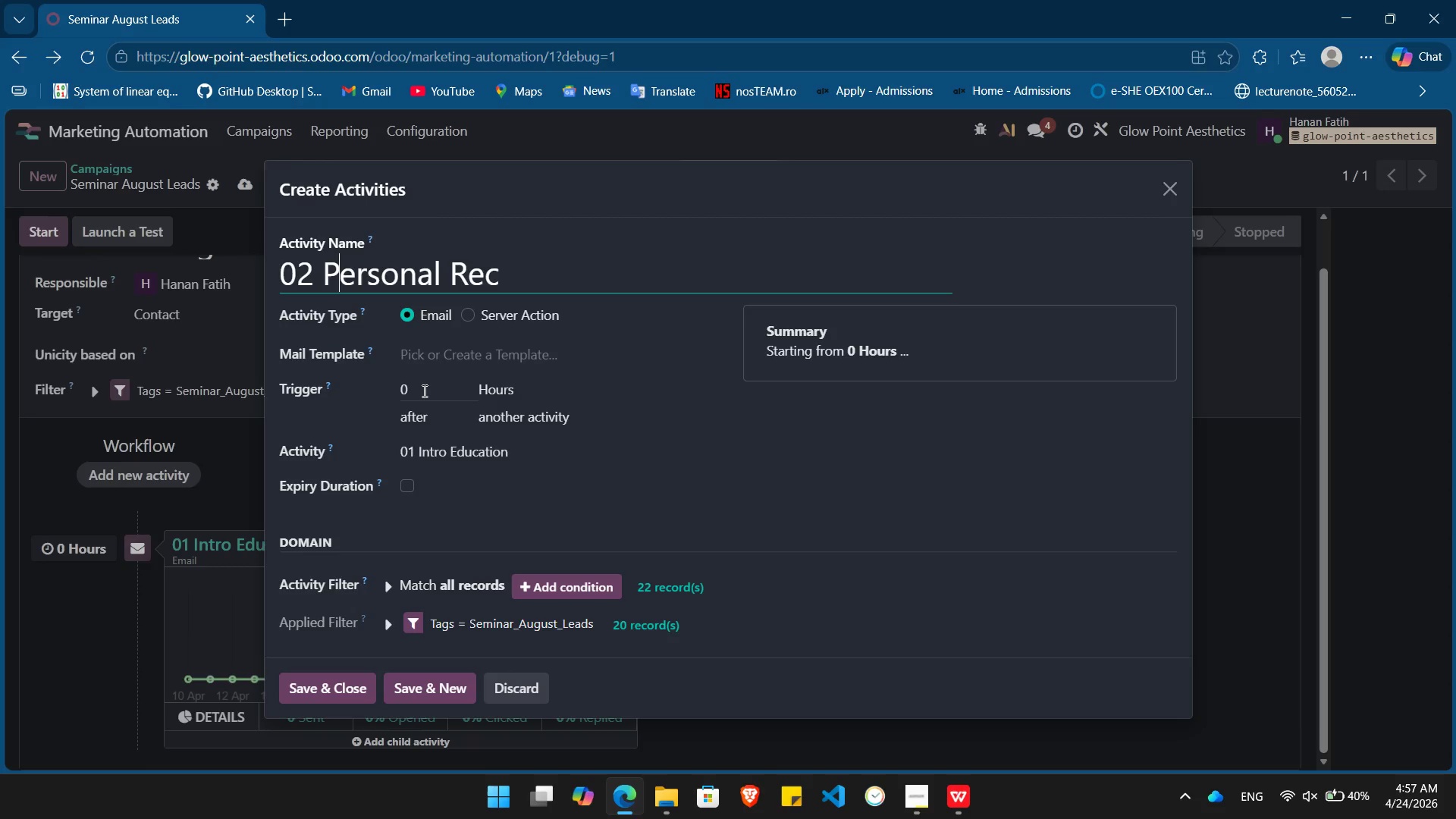 
left_click([423, 391])
 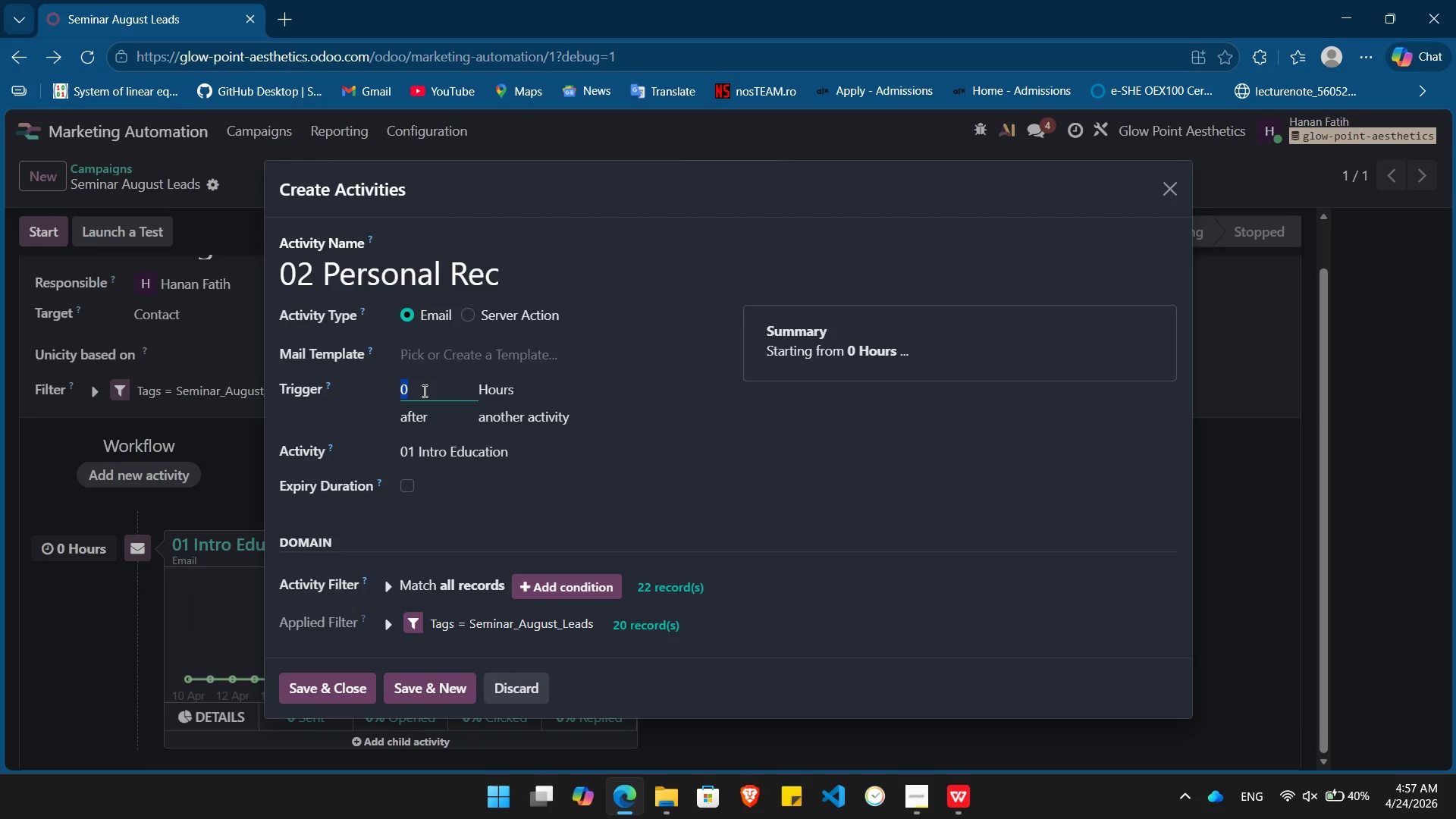 
key(Numpad4)
 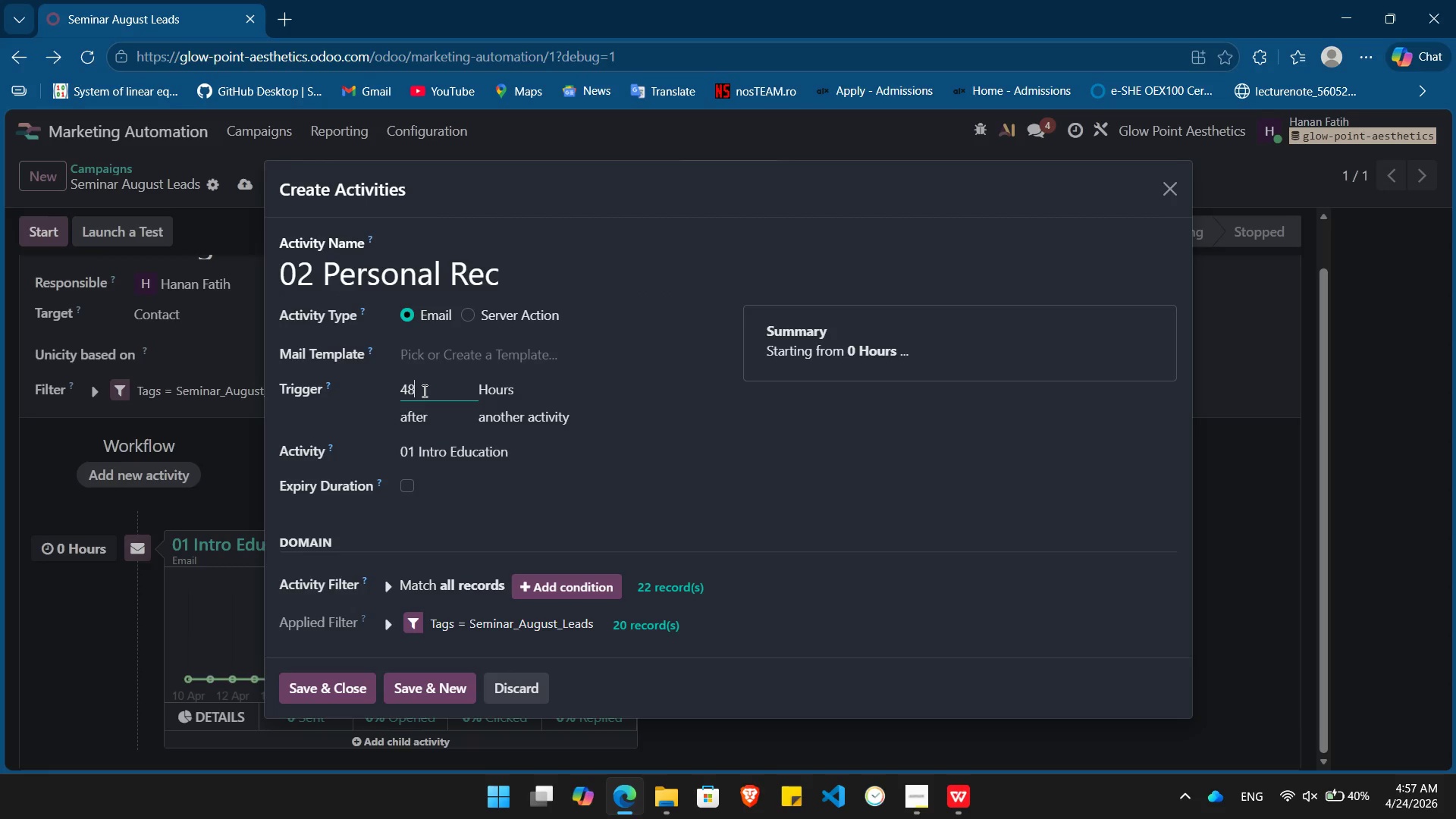 
key(Numpad8)
 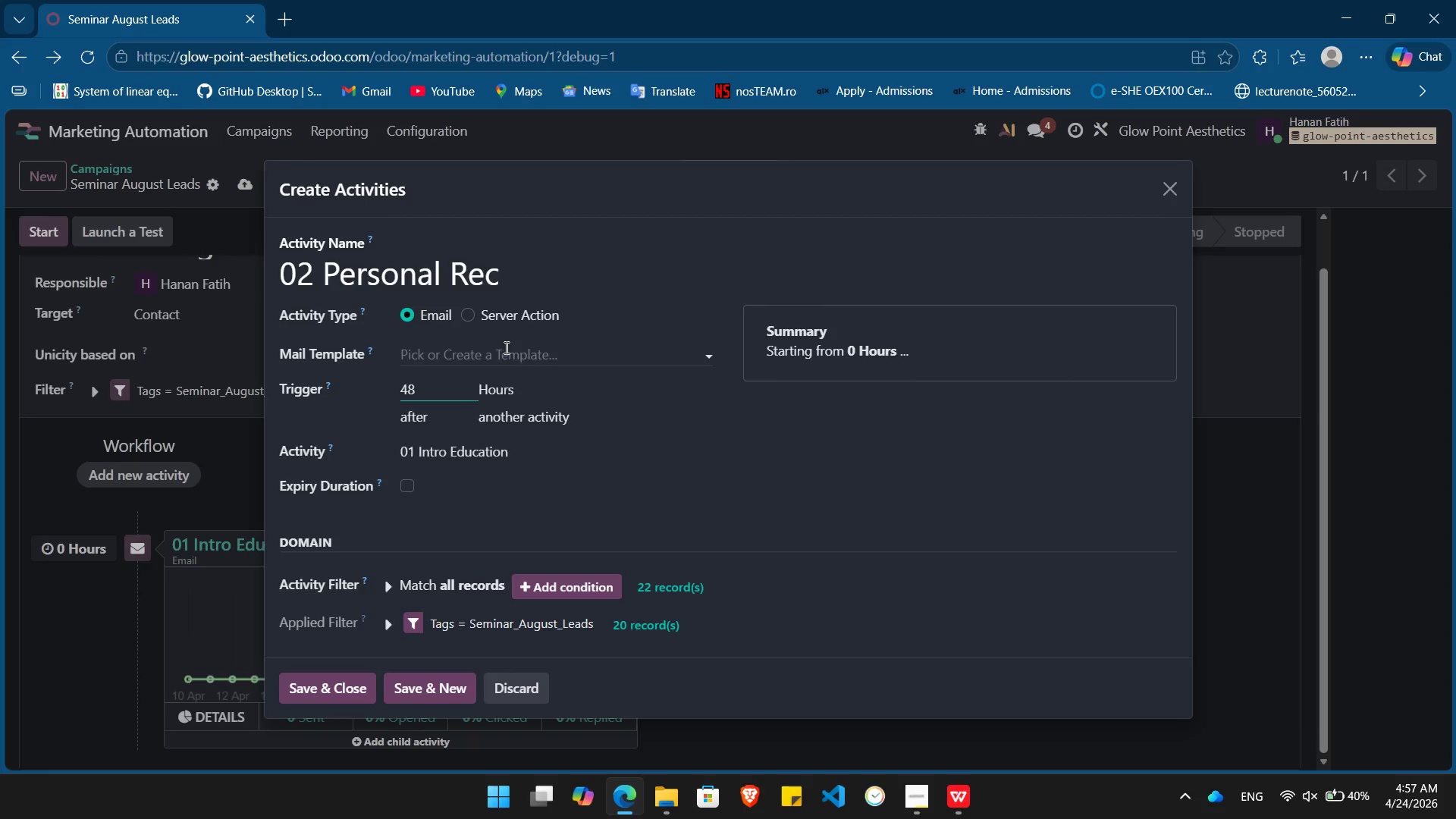 
wait(7.66)
 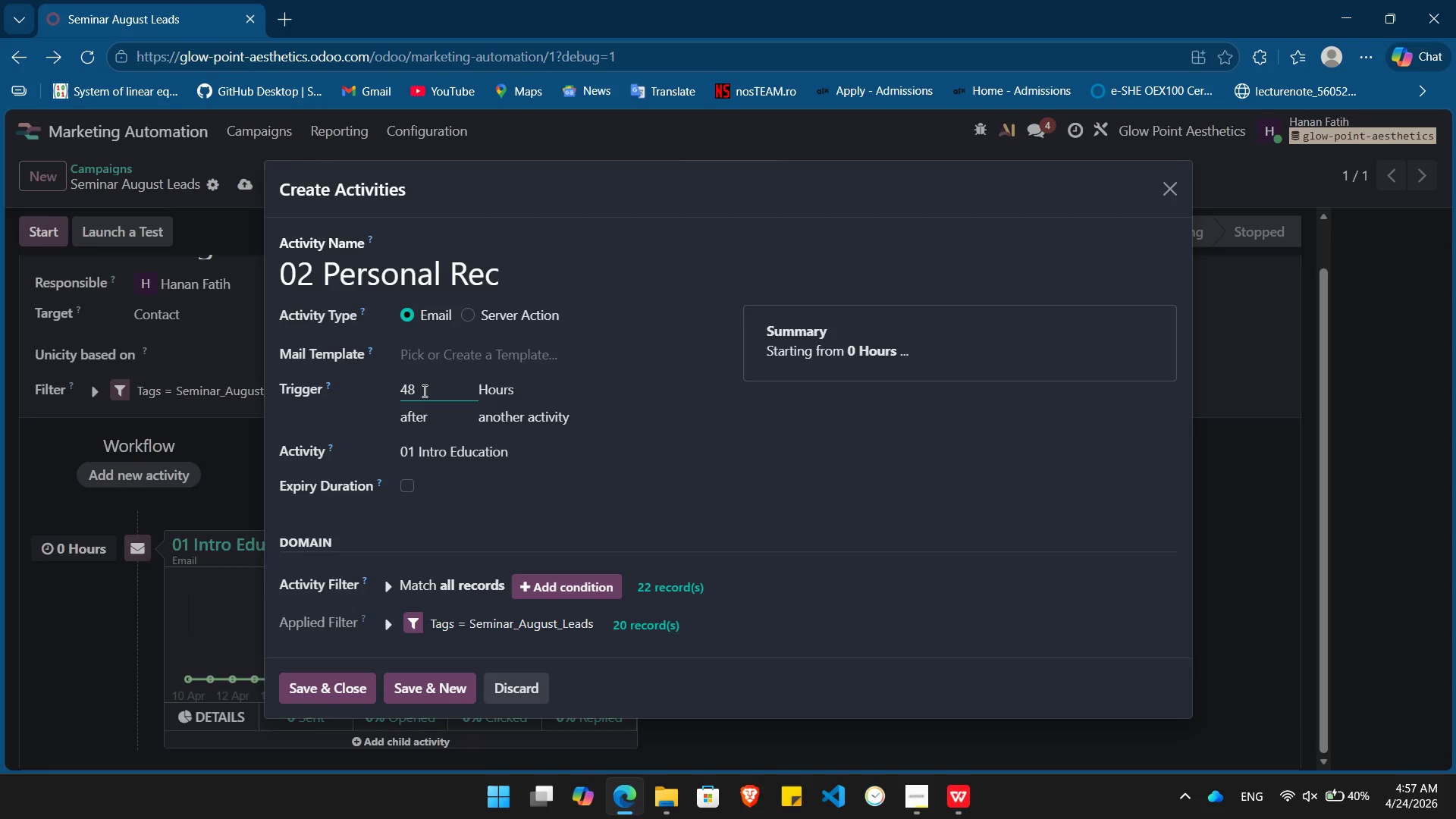 
left_click([505, 347])
 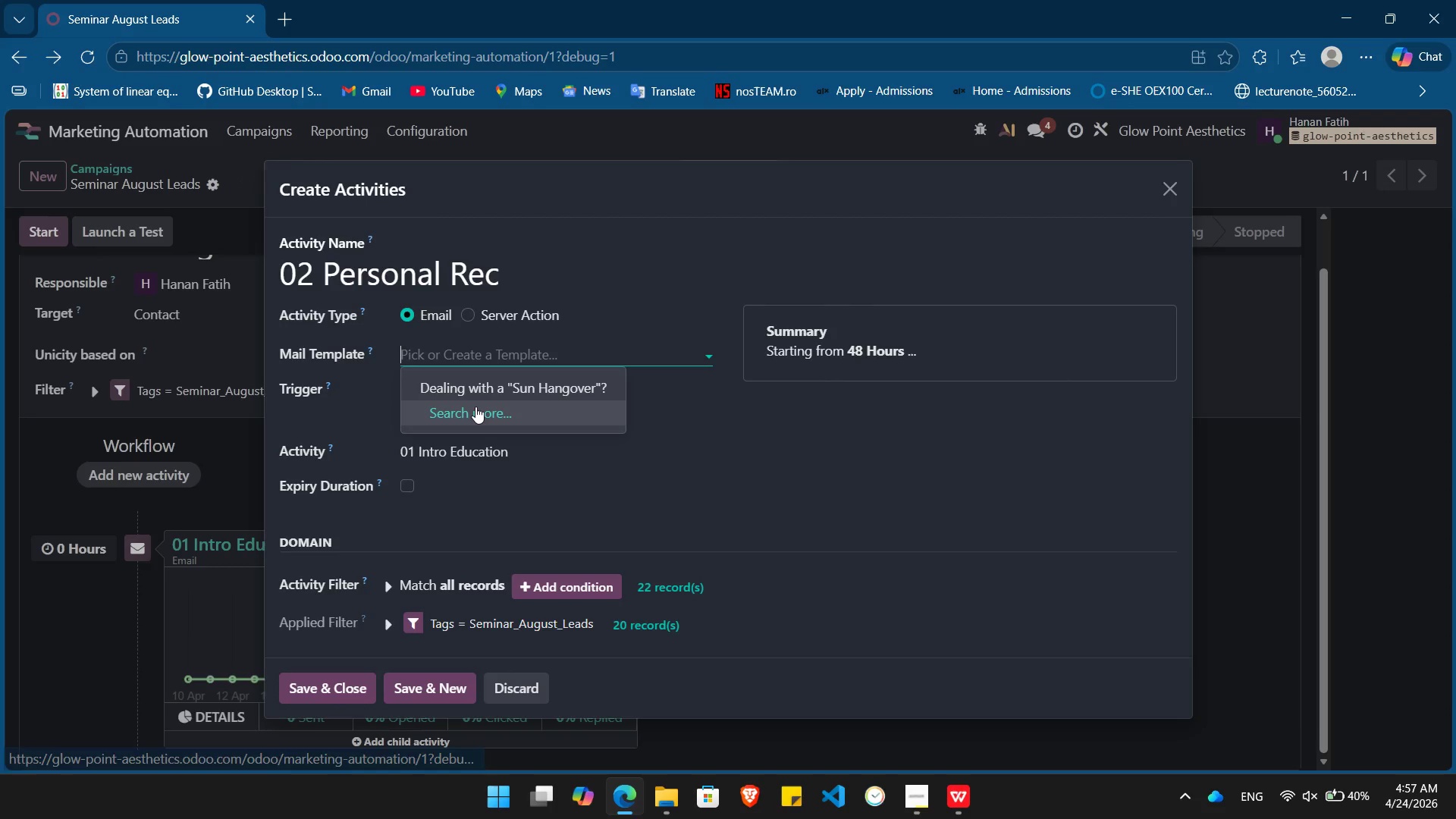 
left_click([475, 407])
 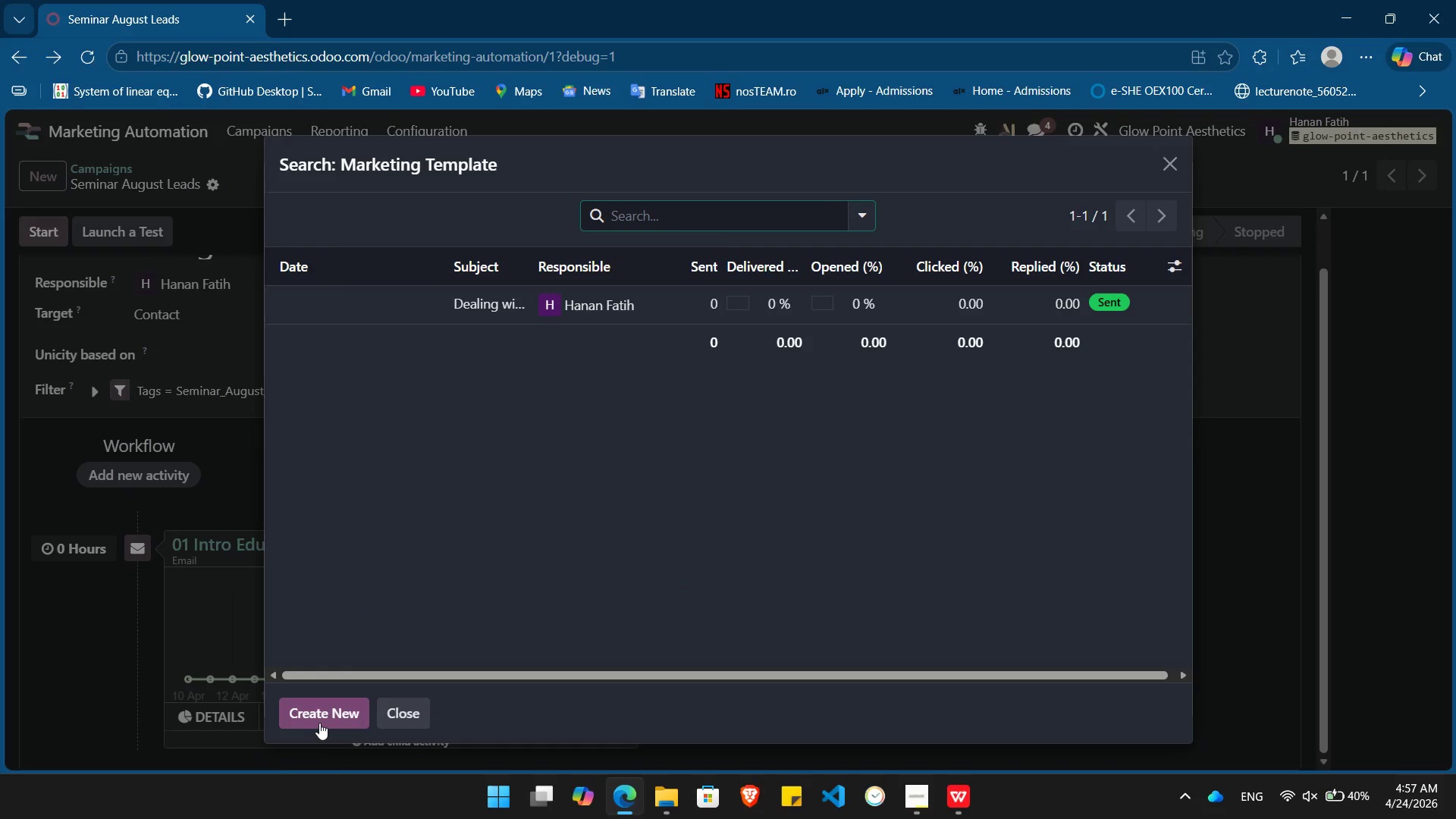 
left_click([319, 723])
 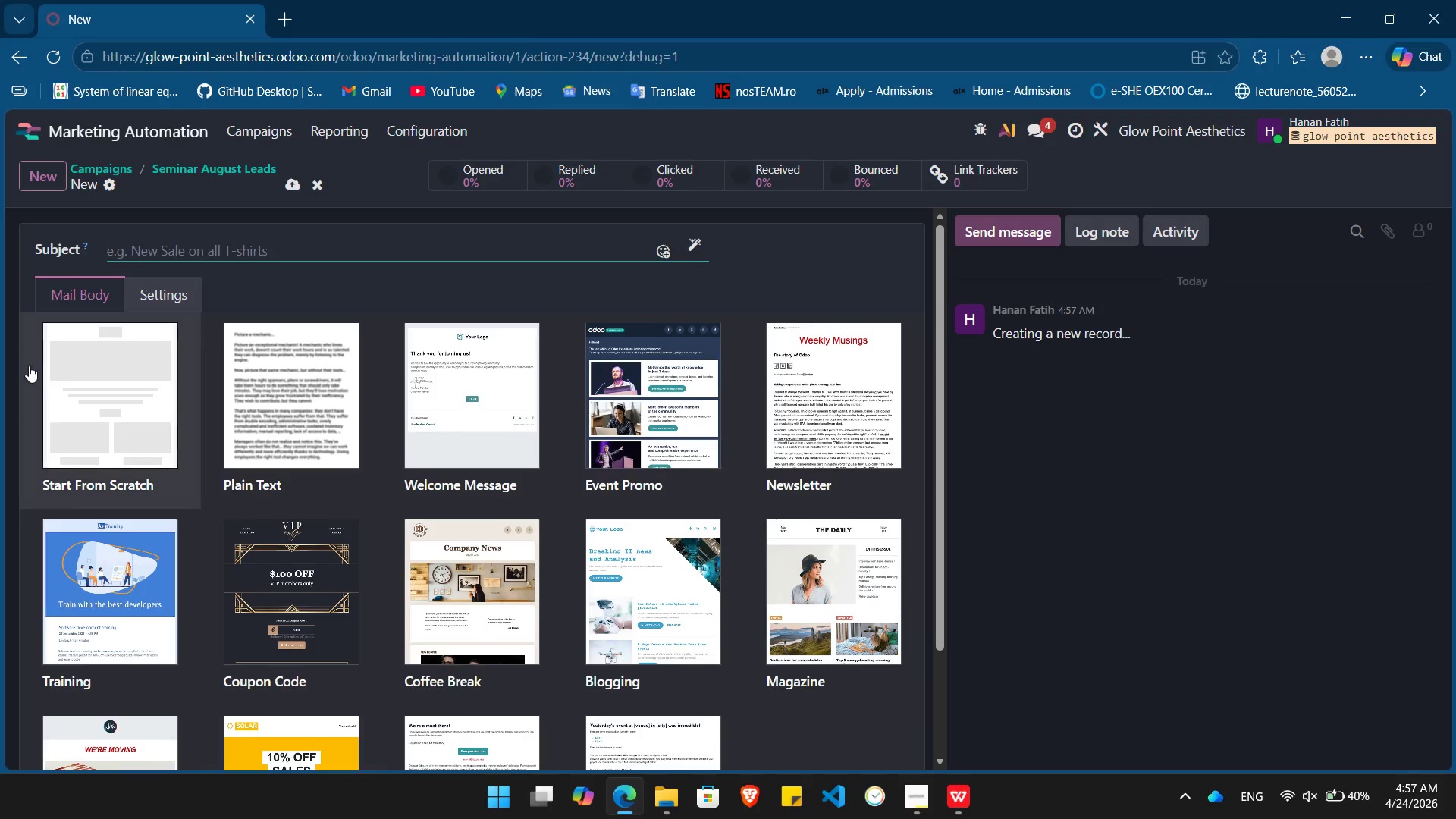 
left_click([110, 425])
 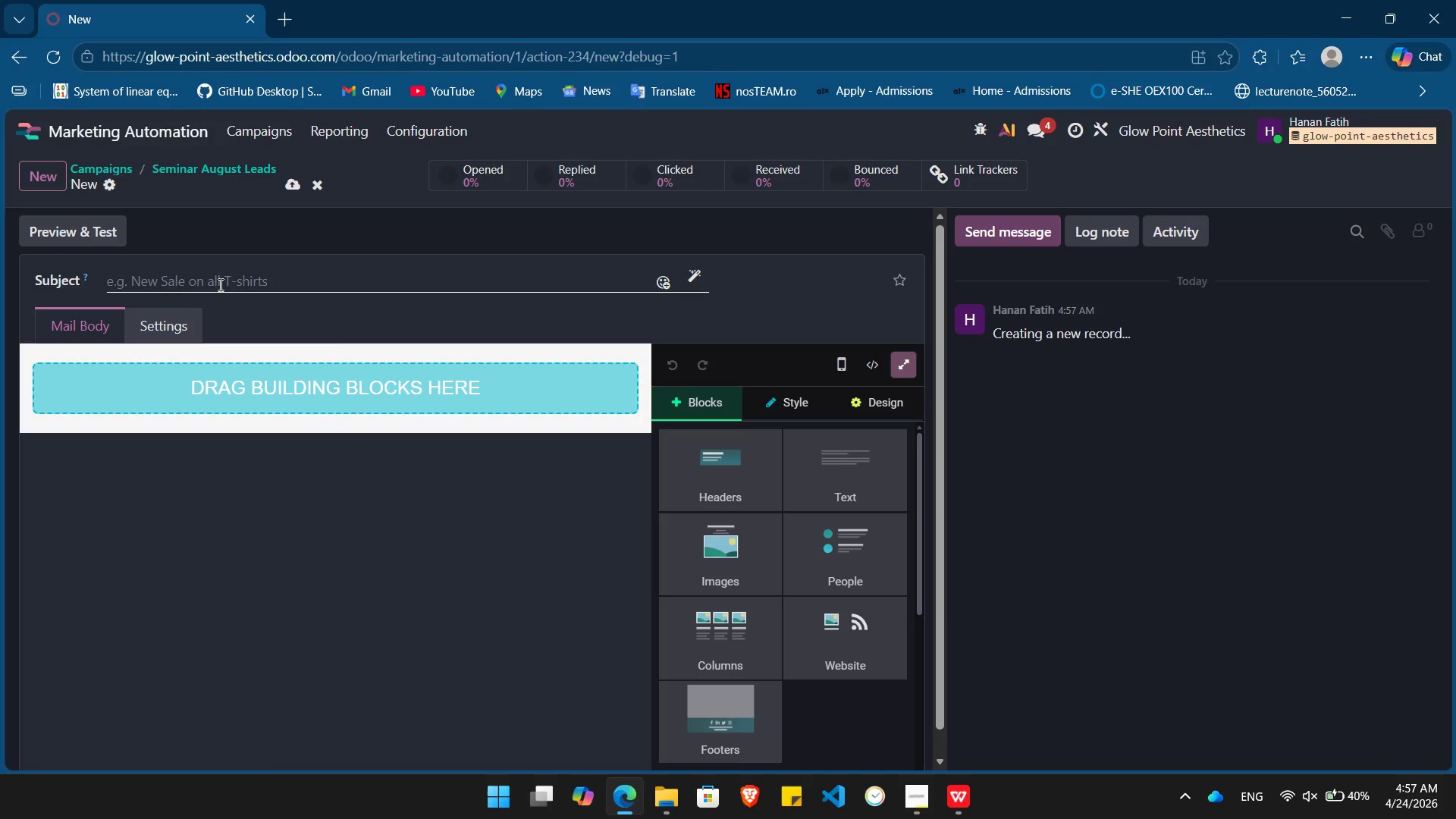 
left_click([219, 284])
 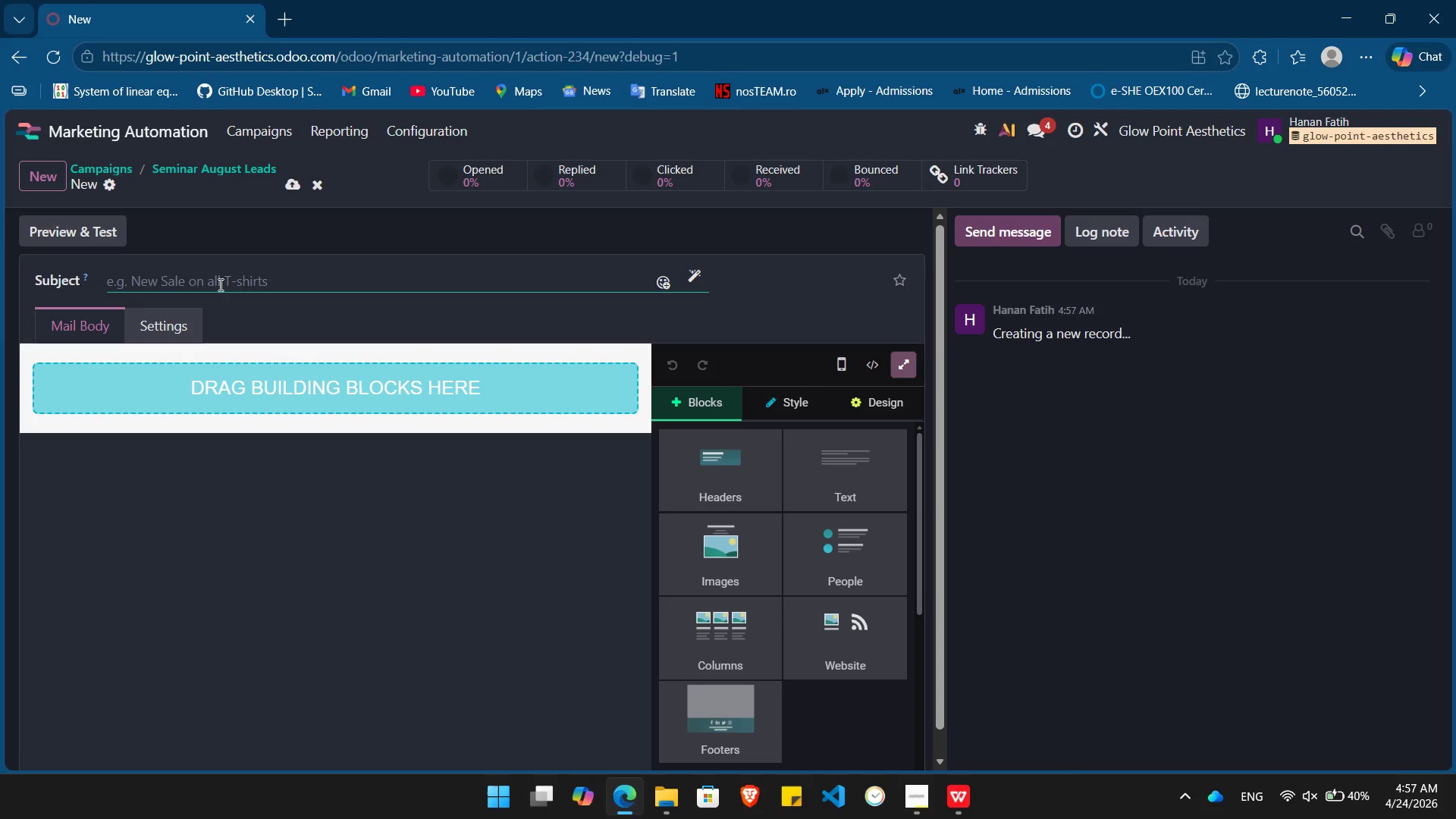 
wait(6.58)
 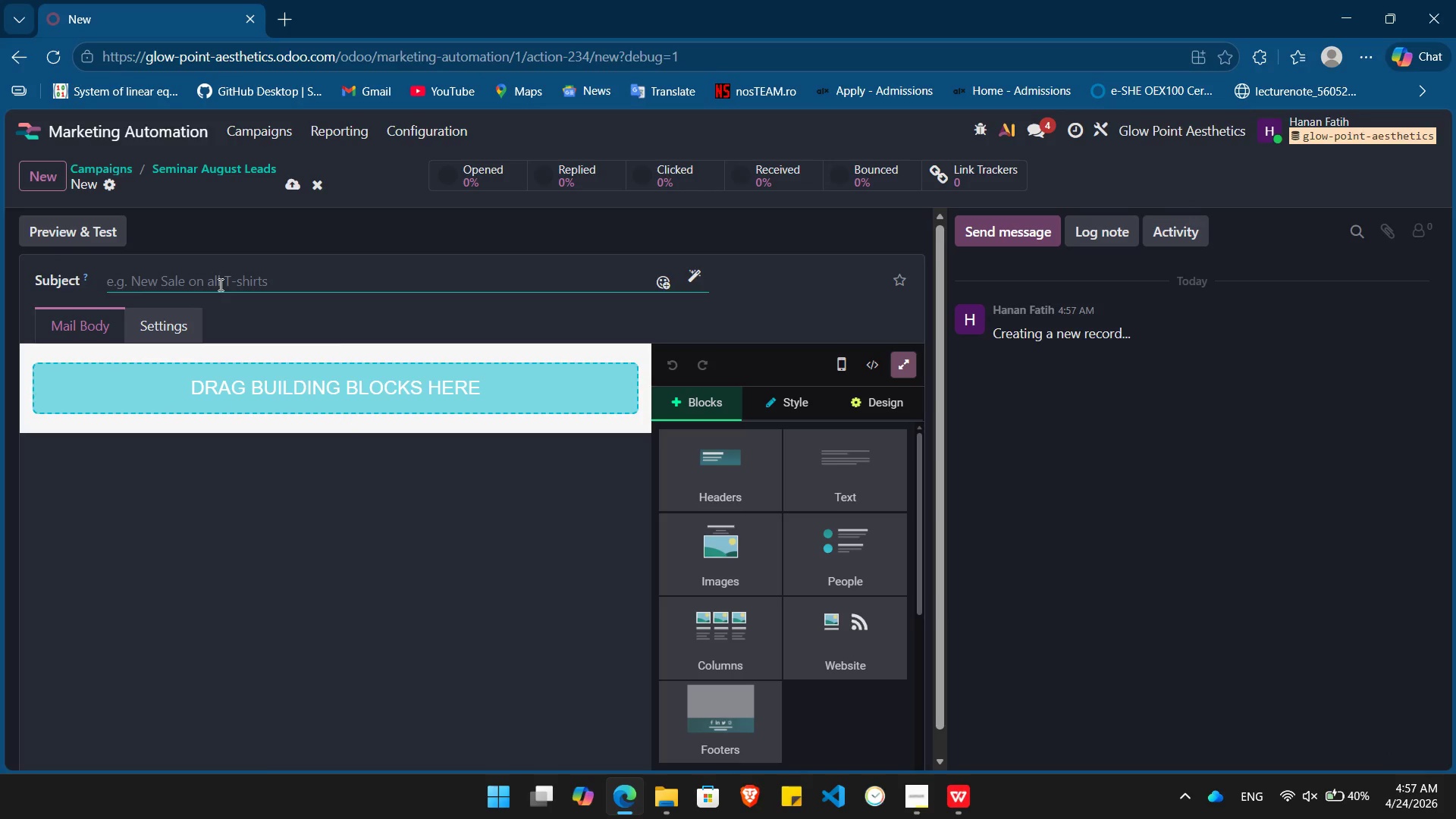 
left_click([173, 318])
 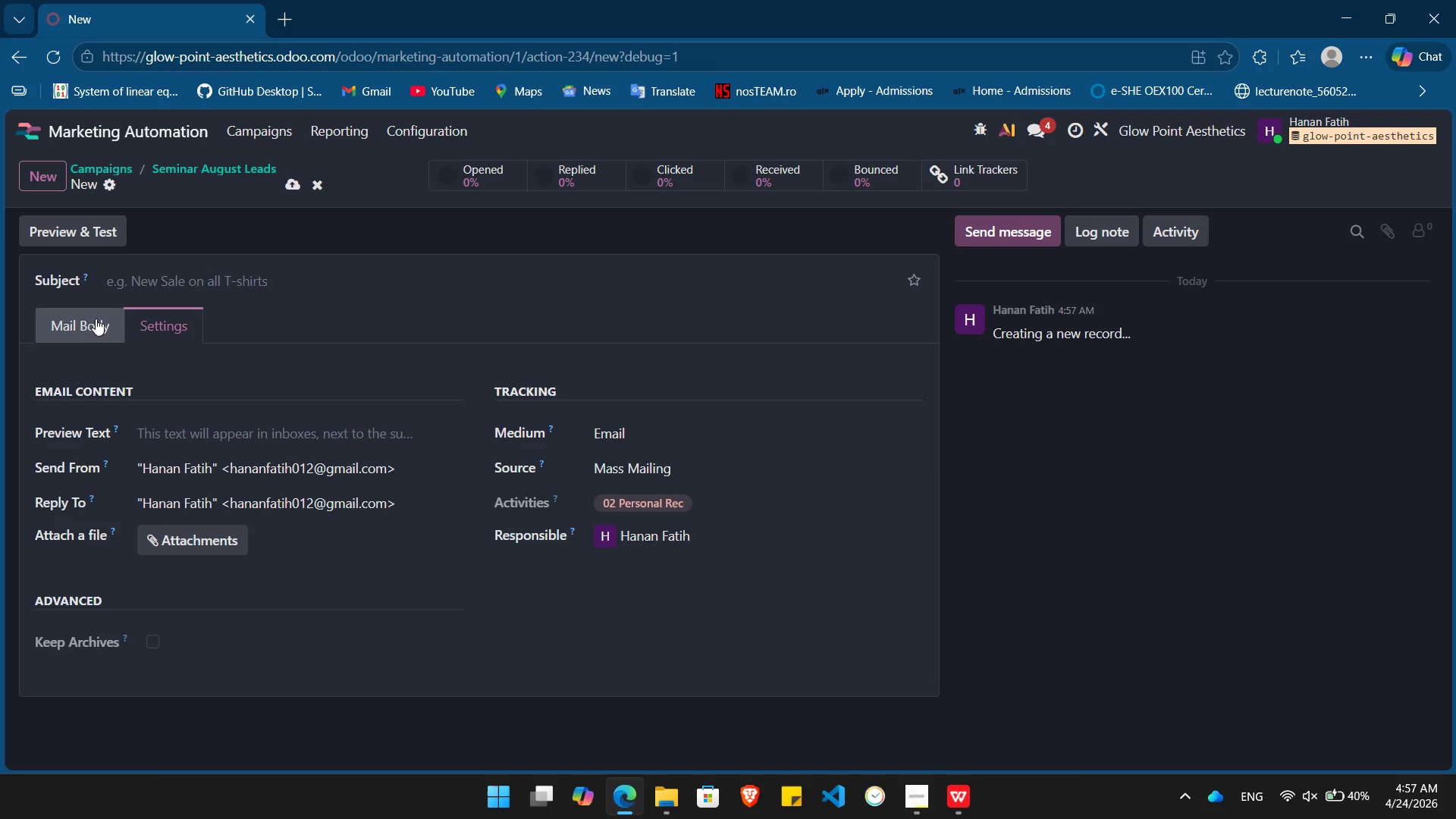 
left_click([84, 314])
 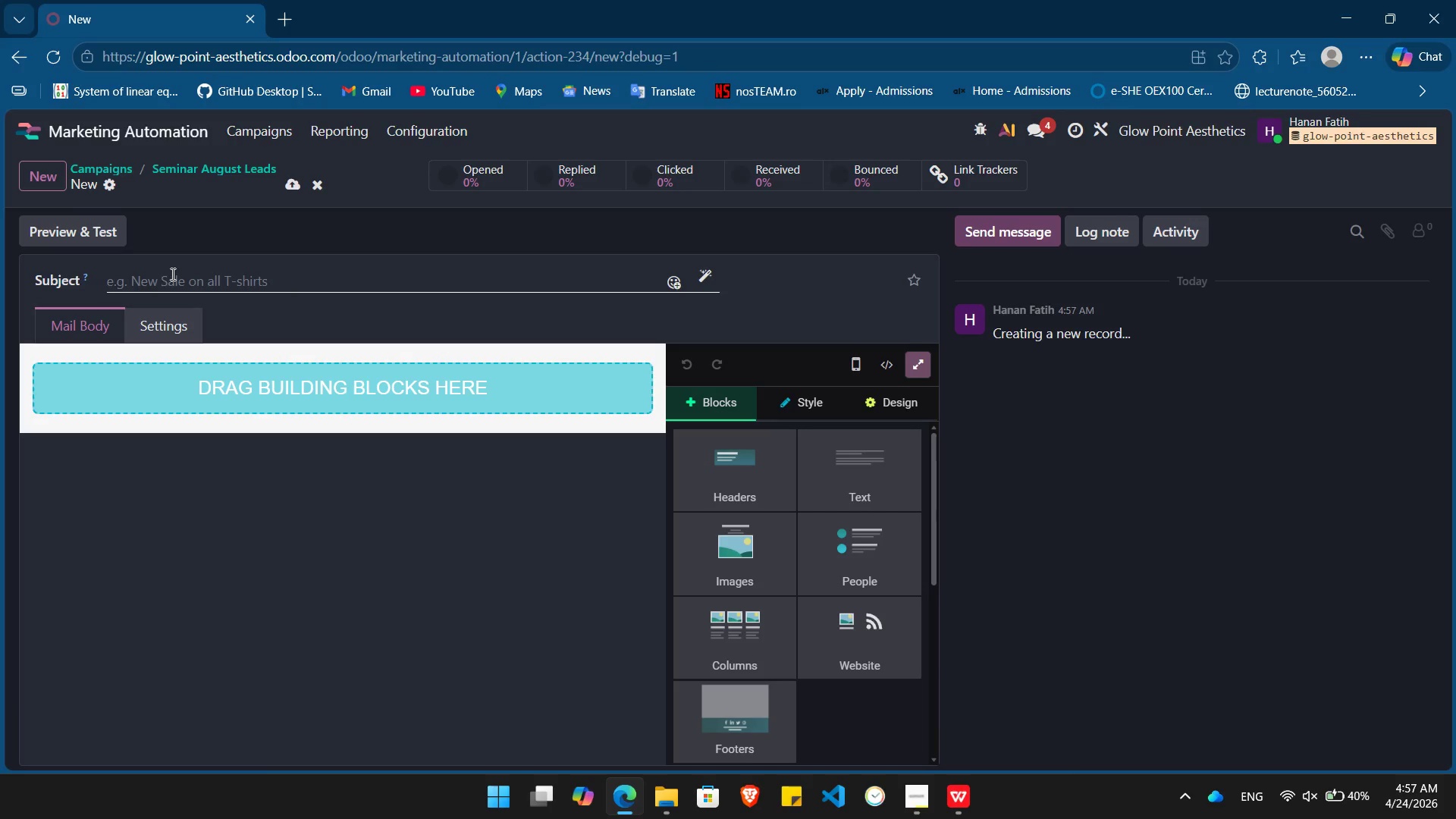 
left_click([172, 274])
 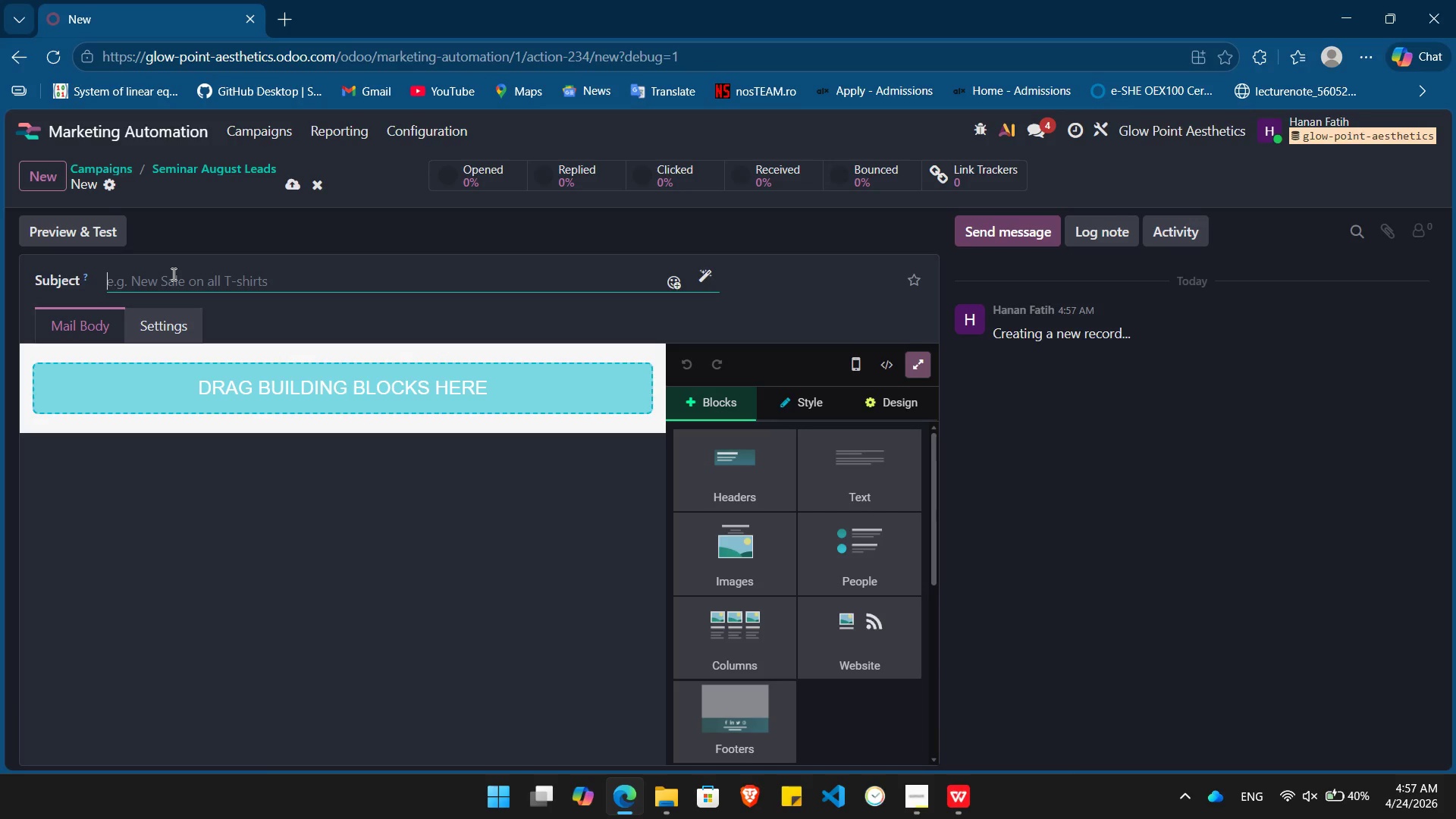 
wait(9.45)
 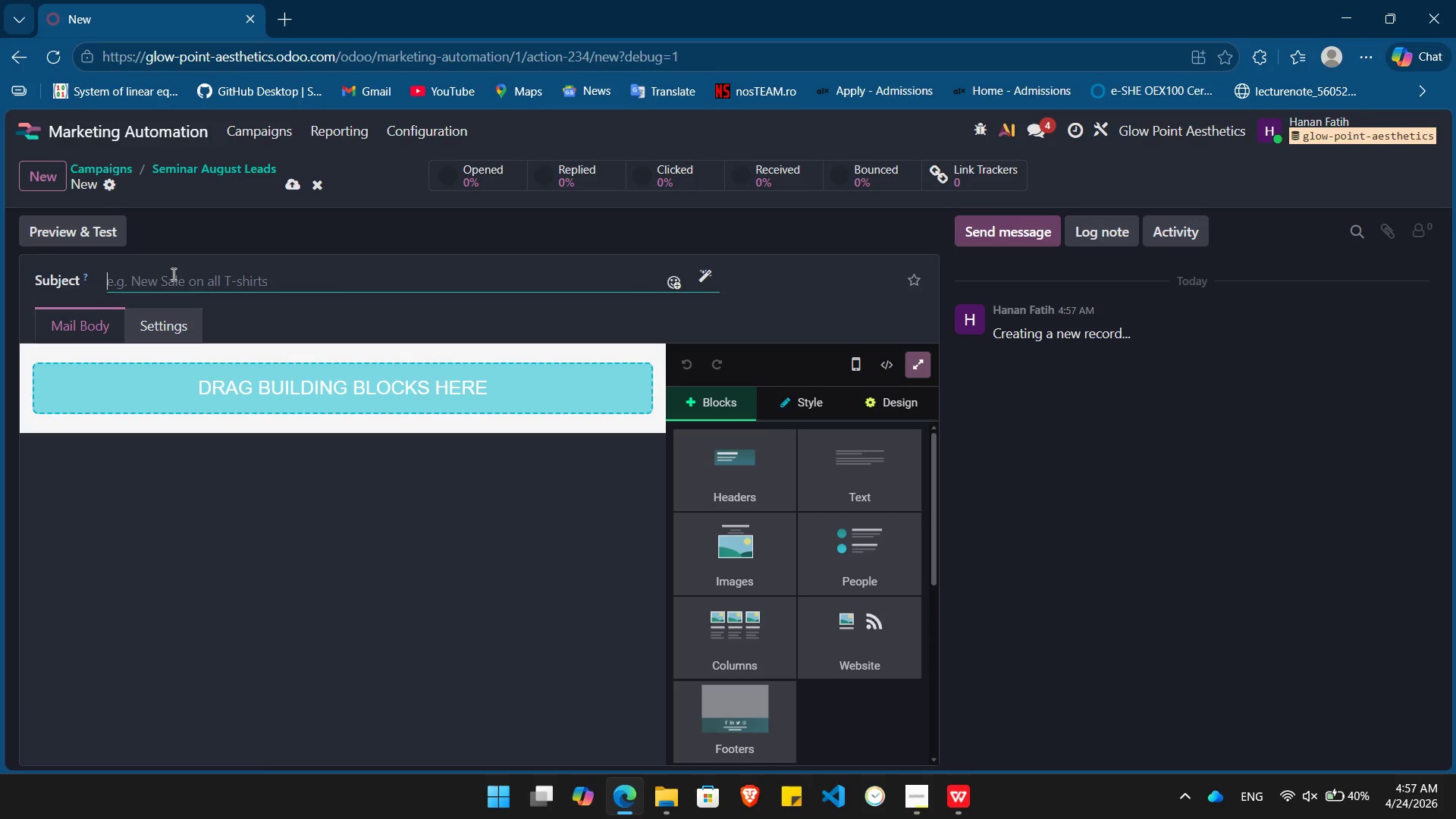 
type(Your personal recovery roadmap)
 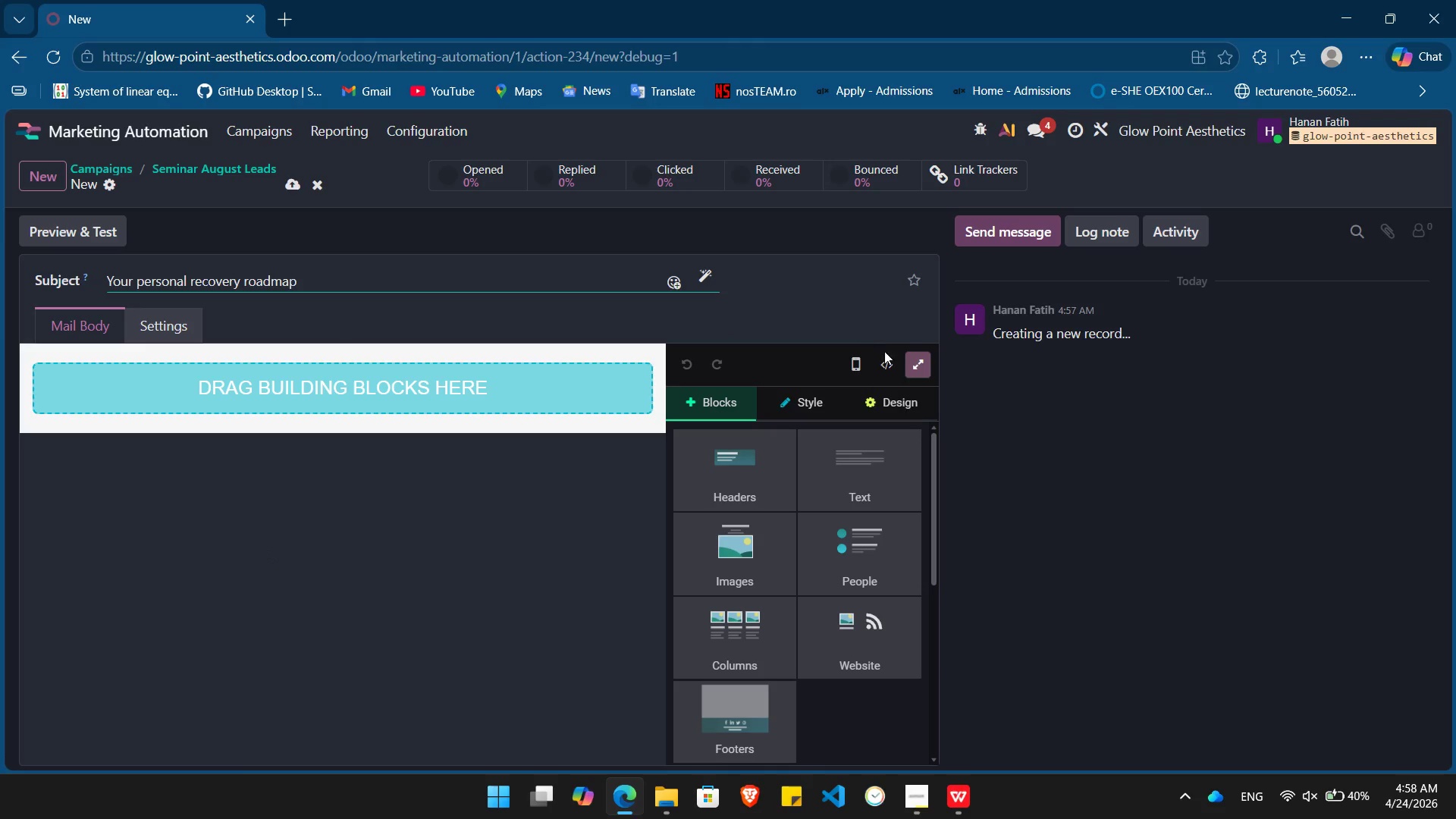 
left_click([915, 366])
 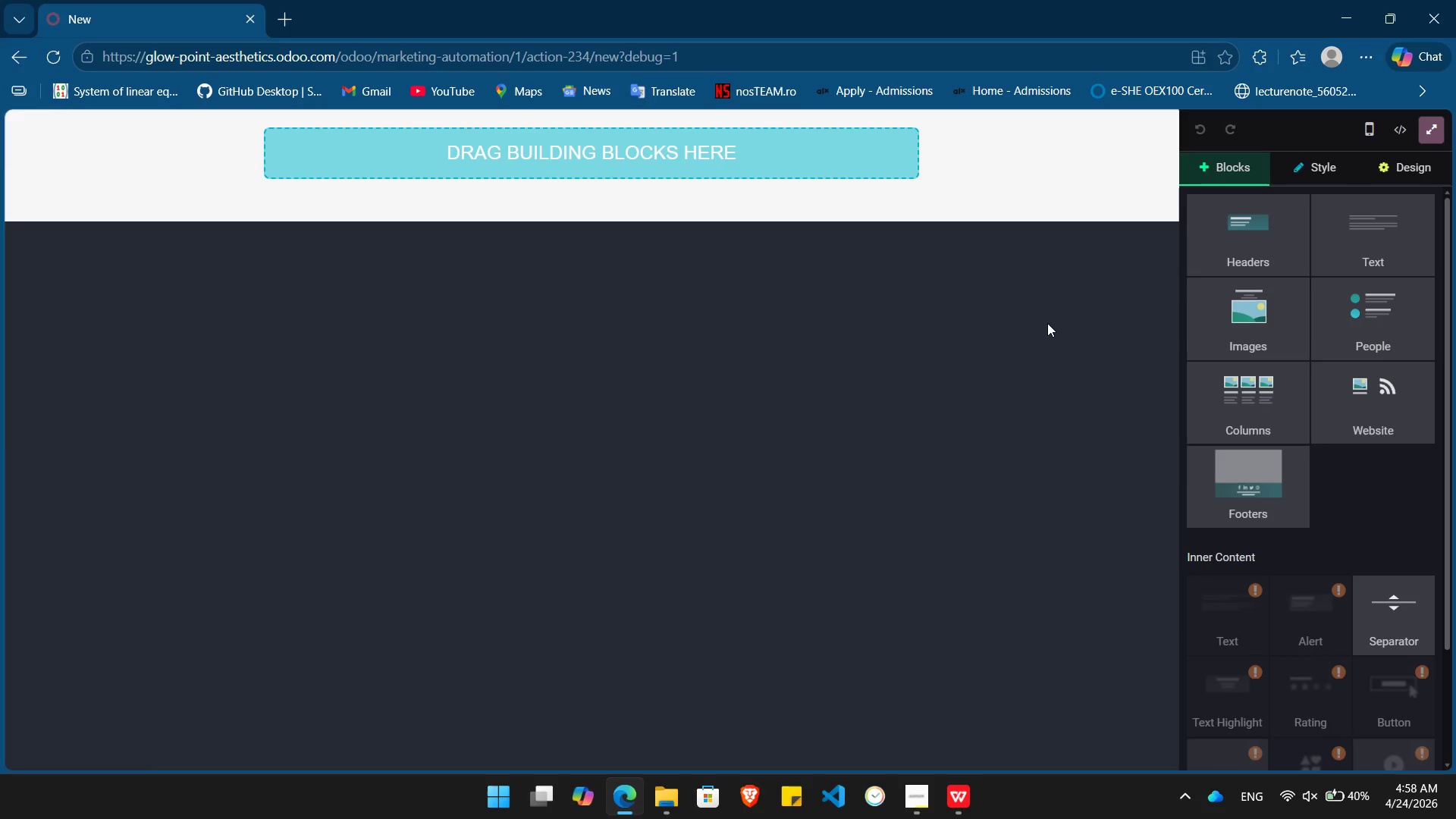 
left_click([1047, 323])
 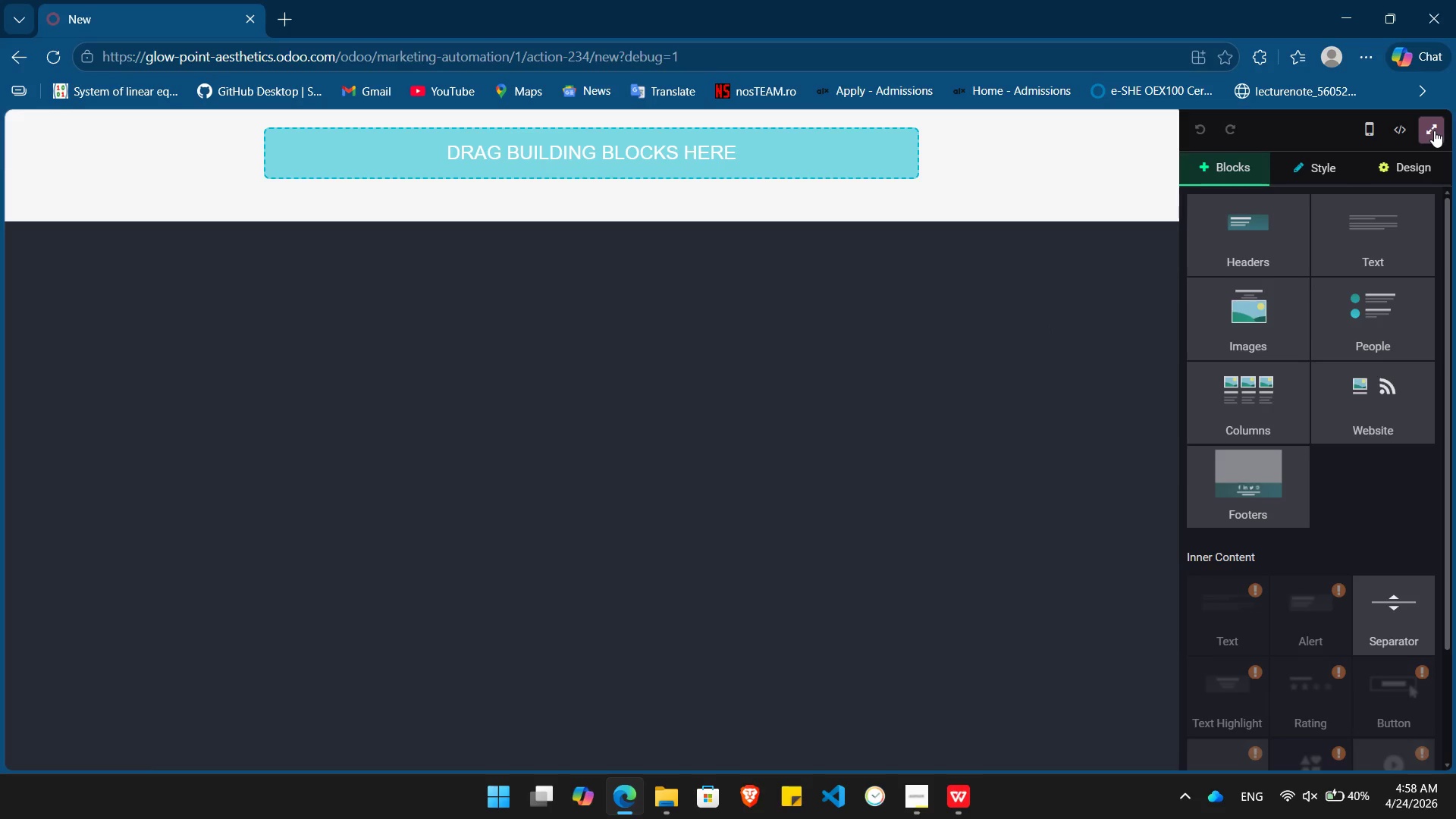 
left_click([1434, 130])
 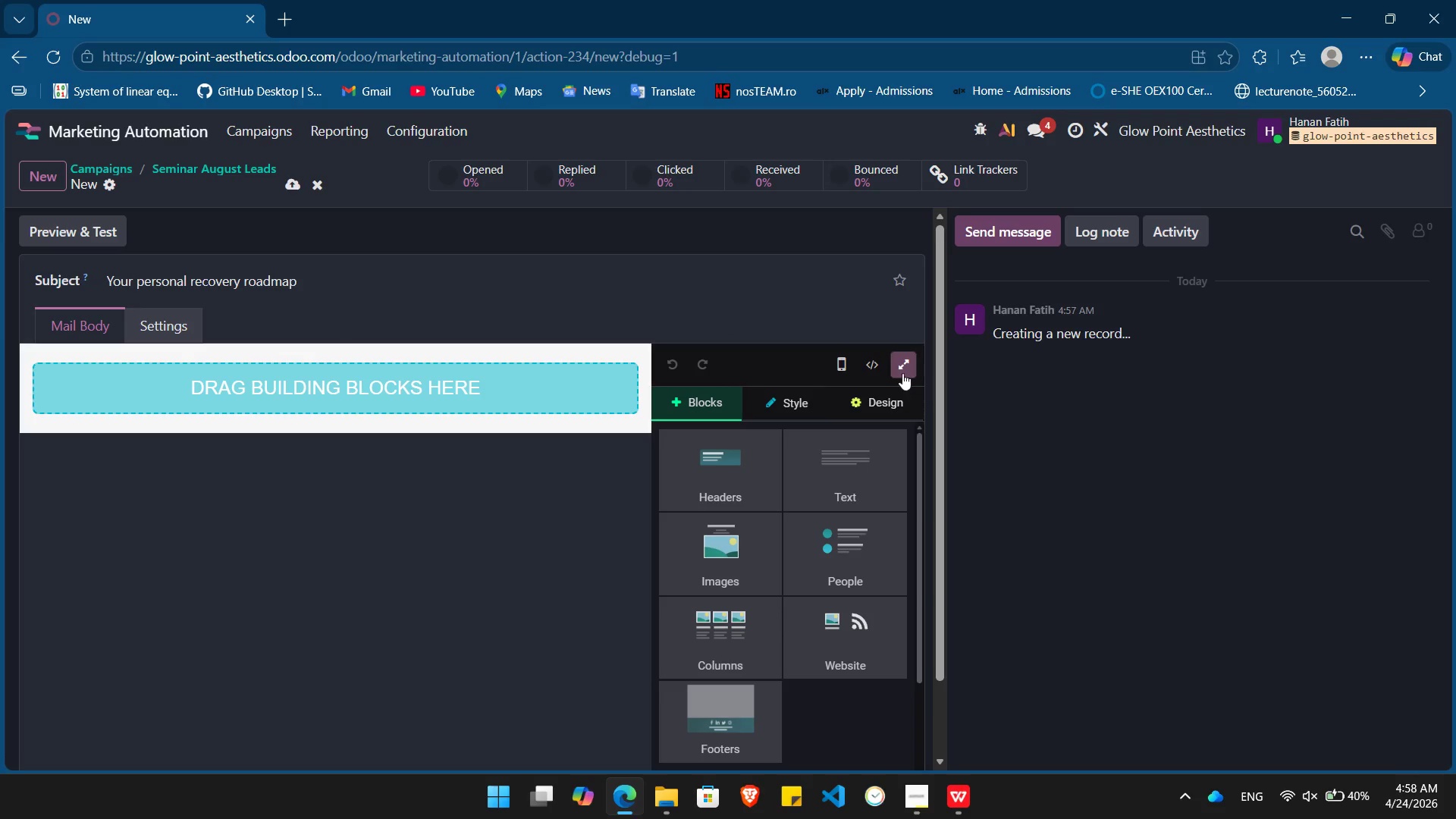 
left_click([901, 368])
 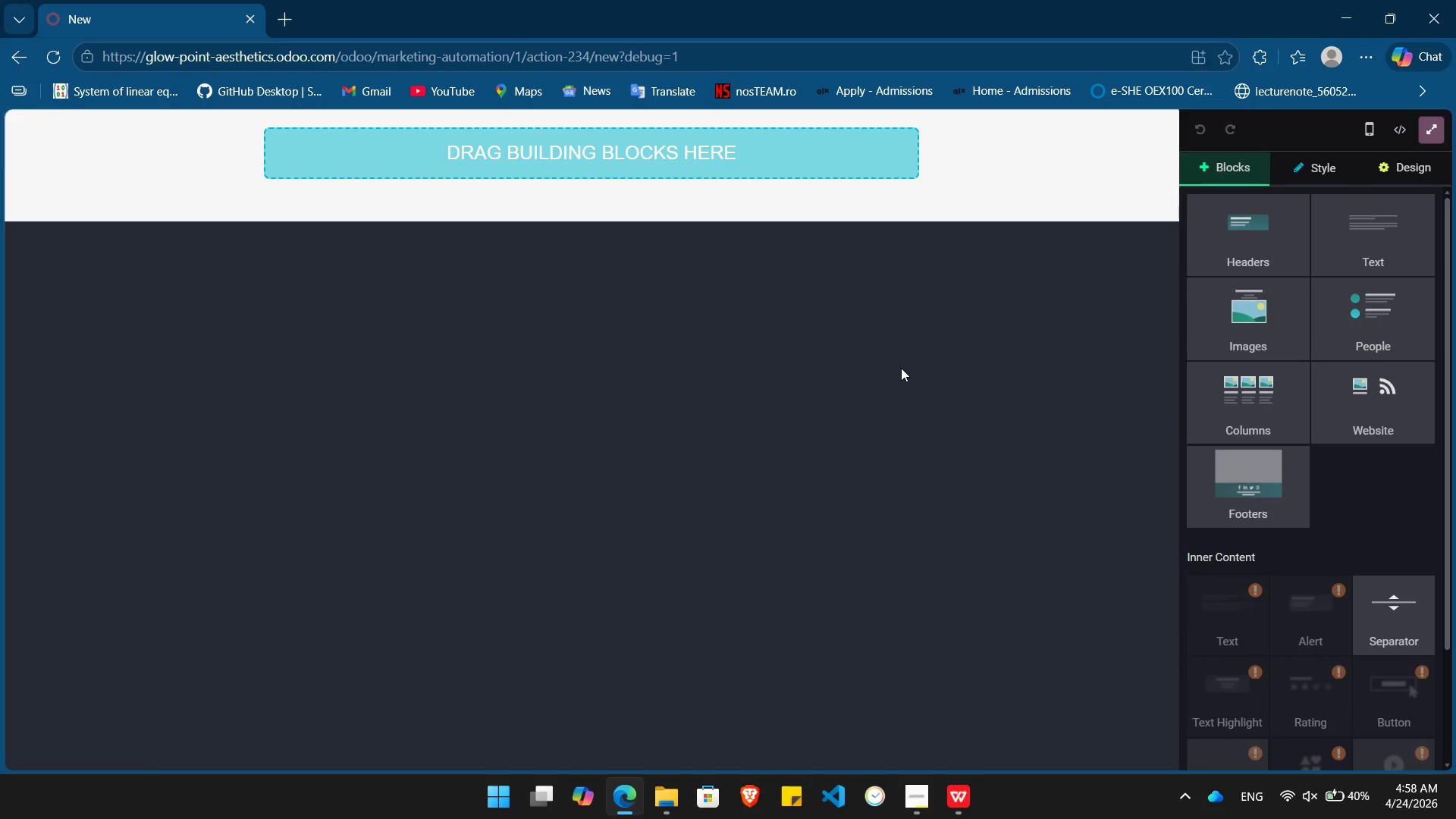 
wait(7.86)
 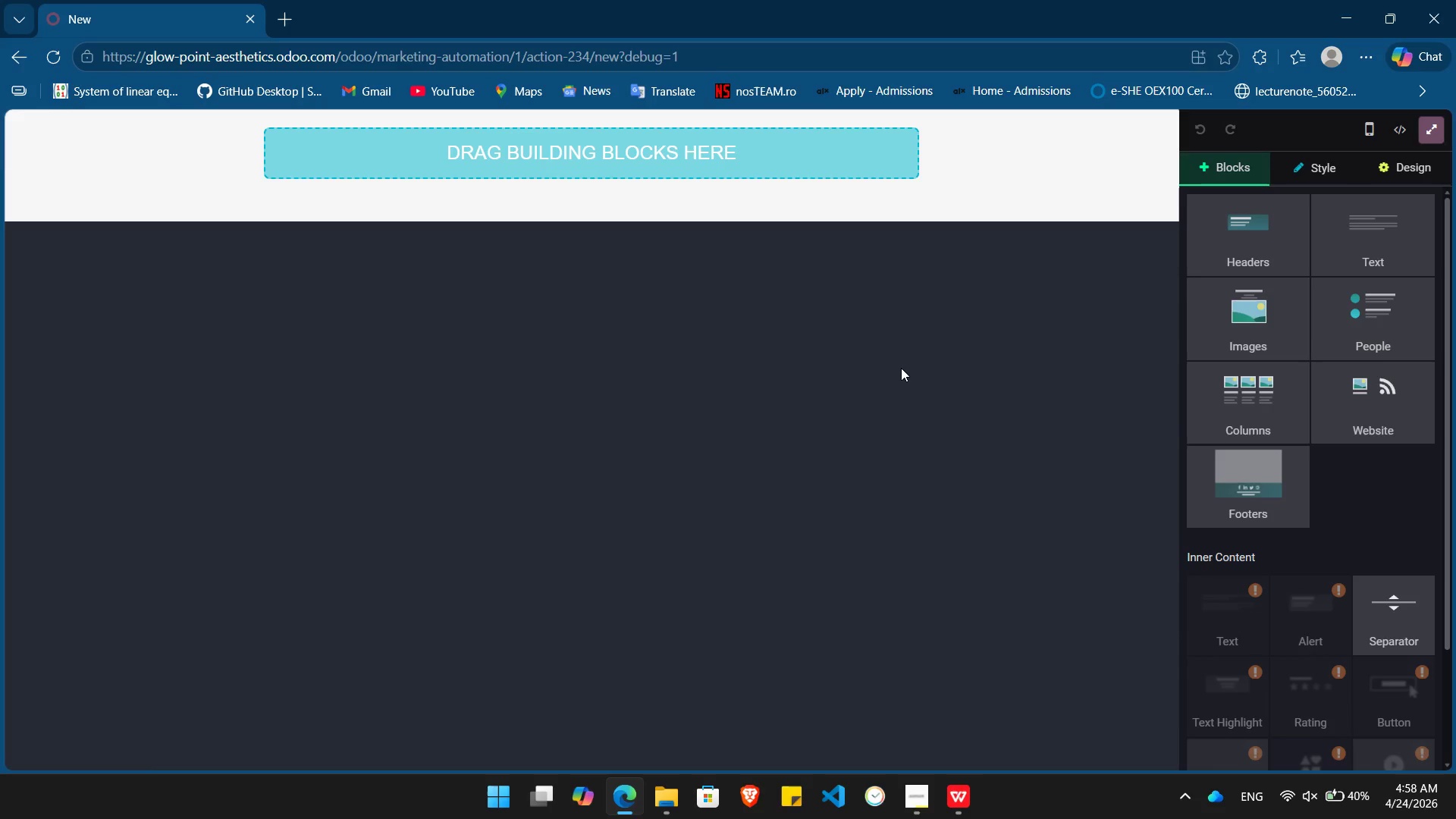 
left_click_drag(start_coordinate=[1266, 229], to_coordinate=[613, 141])
 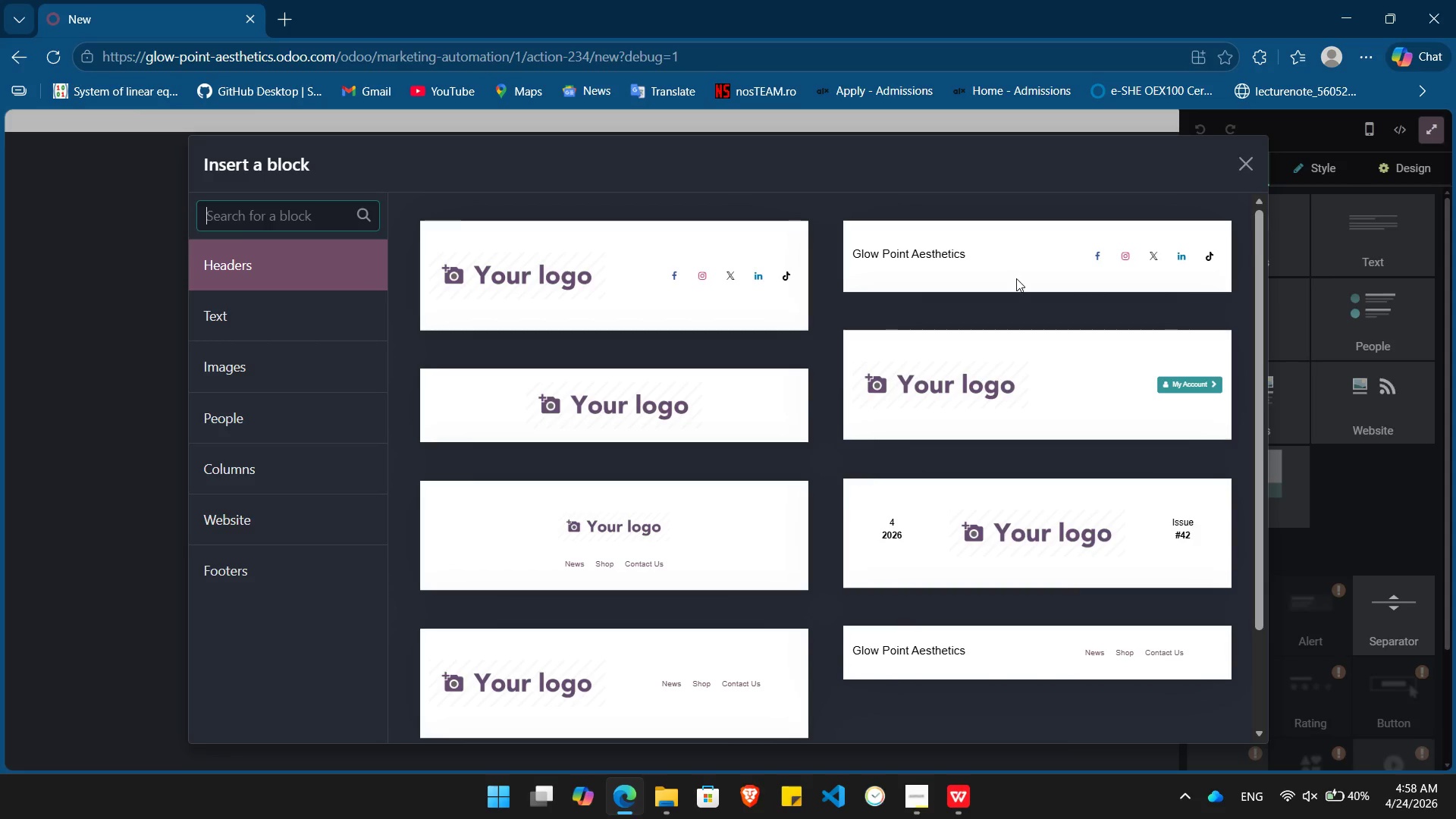 
wait(7.27)
 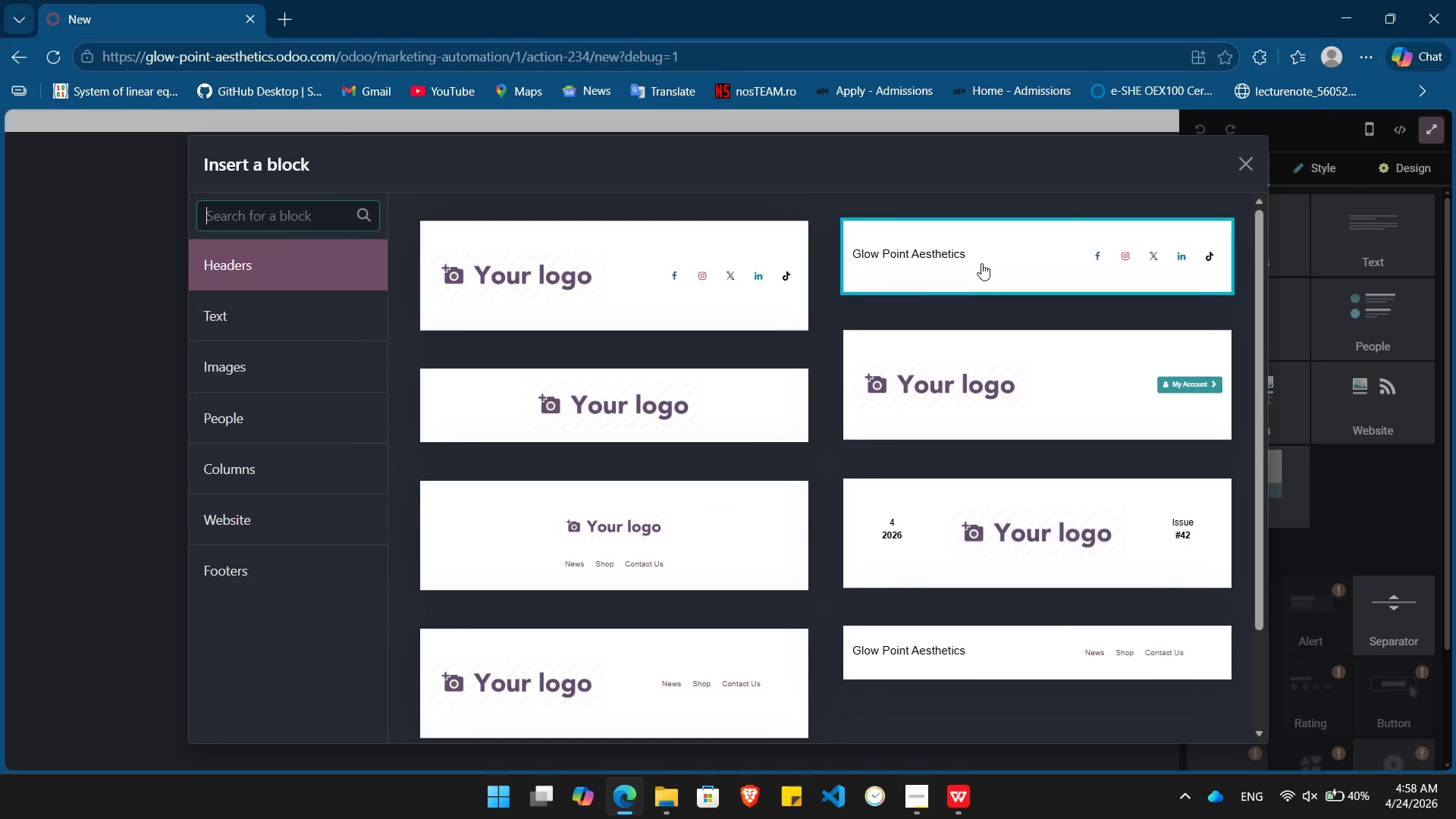 
left_click([927, 659])
 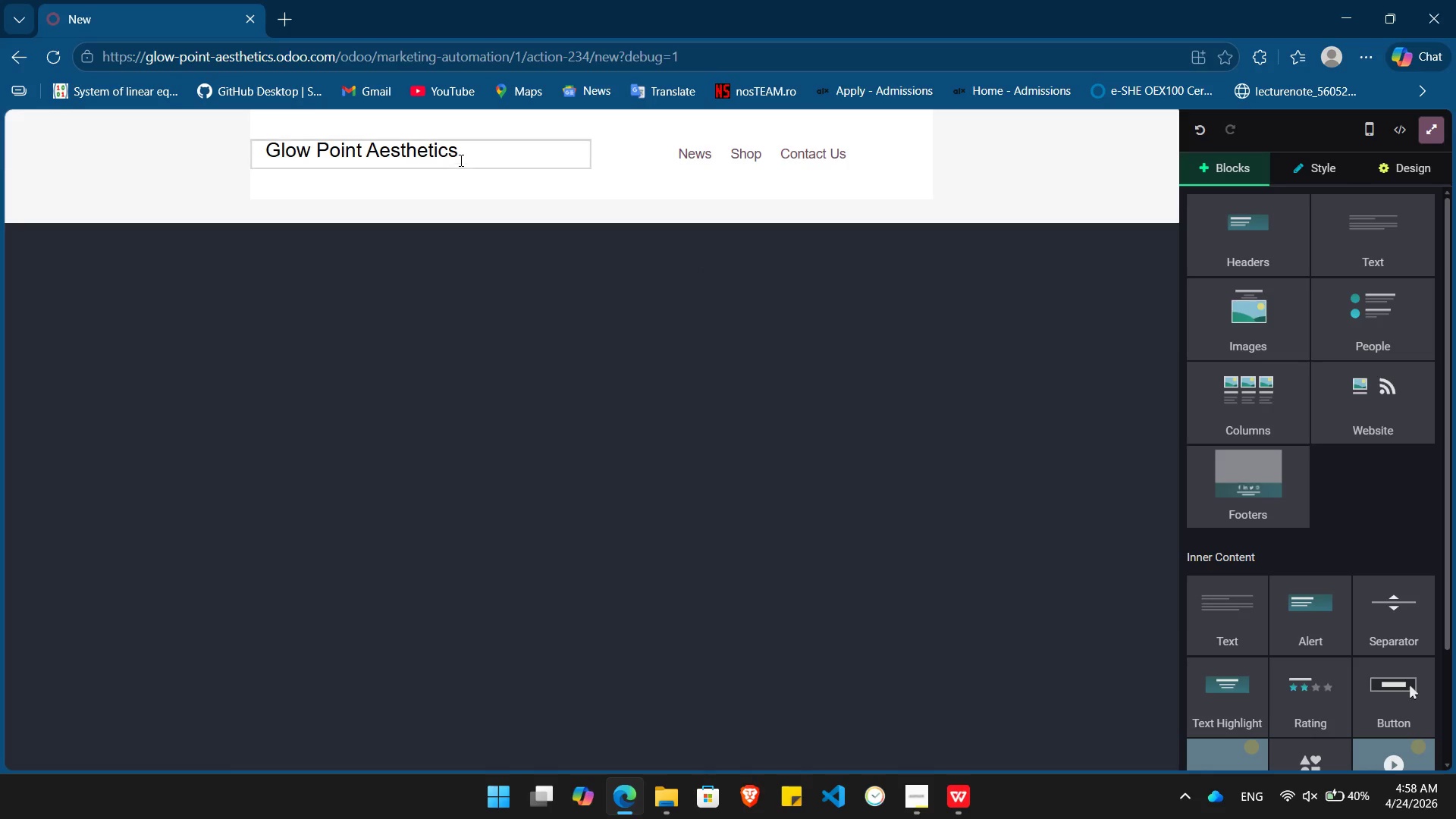 
left_click([460, 157])
 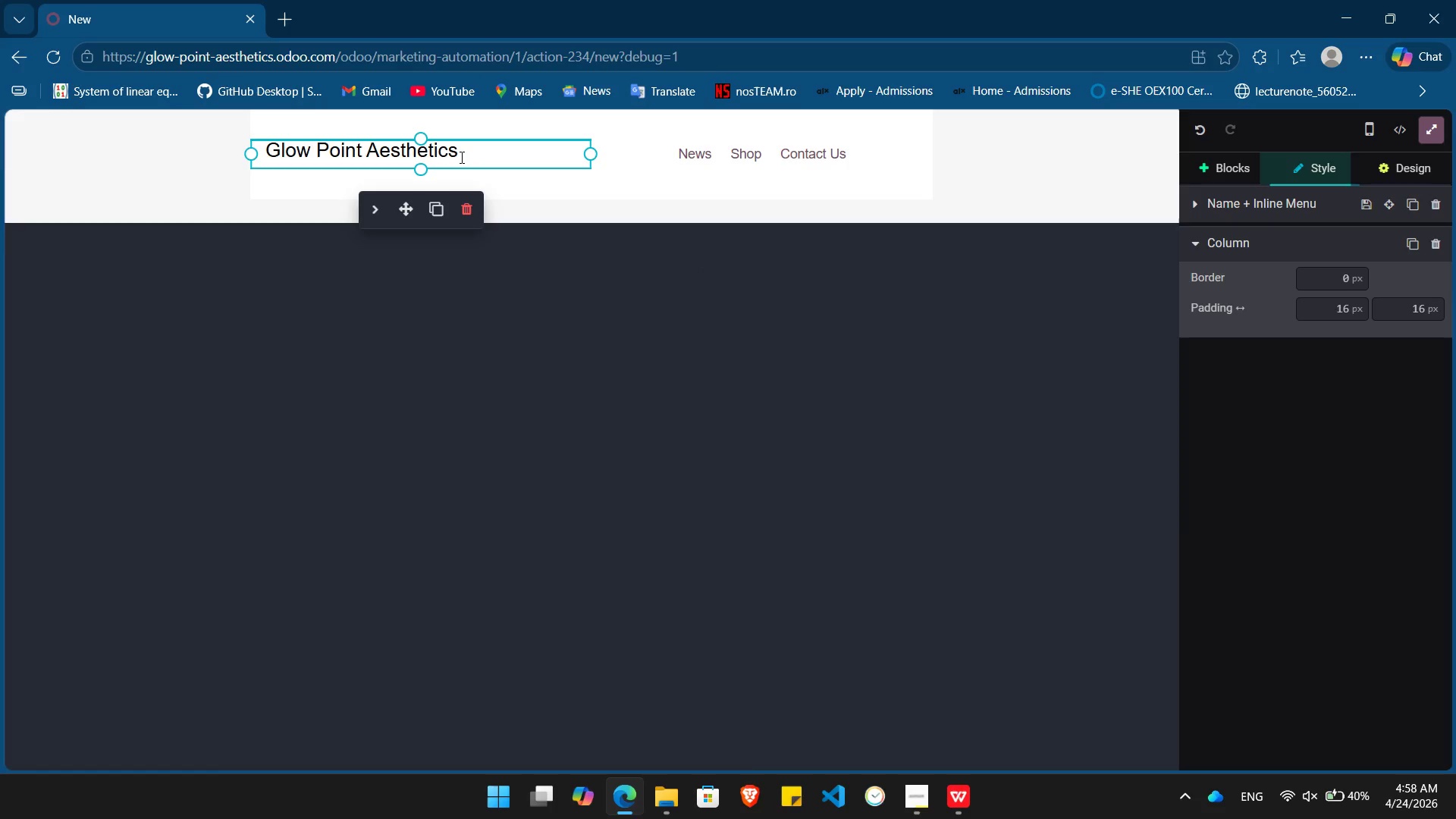 
left_click_drag(start_coordinate=[460, 157], to_coordinate=[268, 146])
 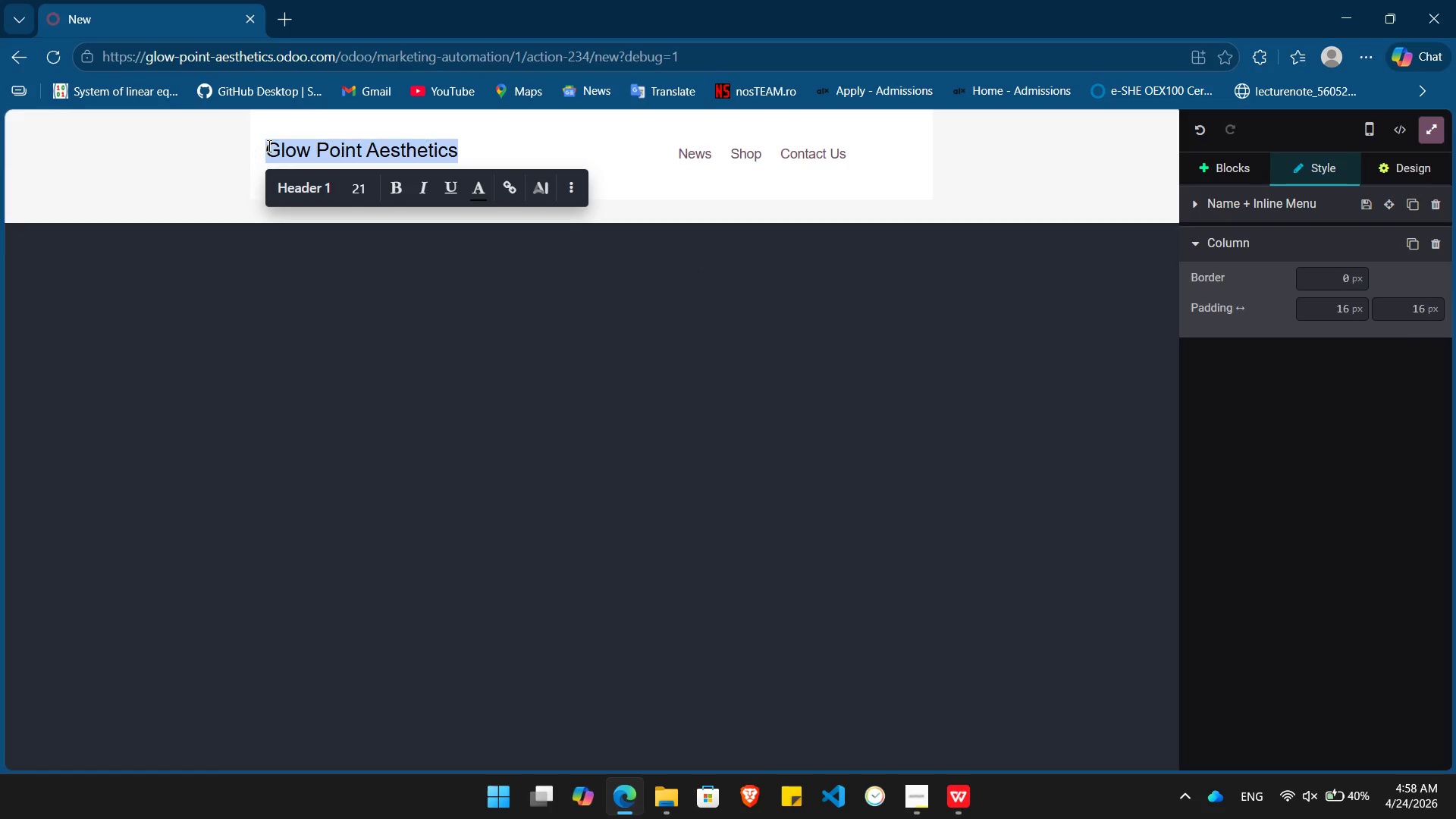 
key(Control+B)
 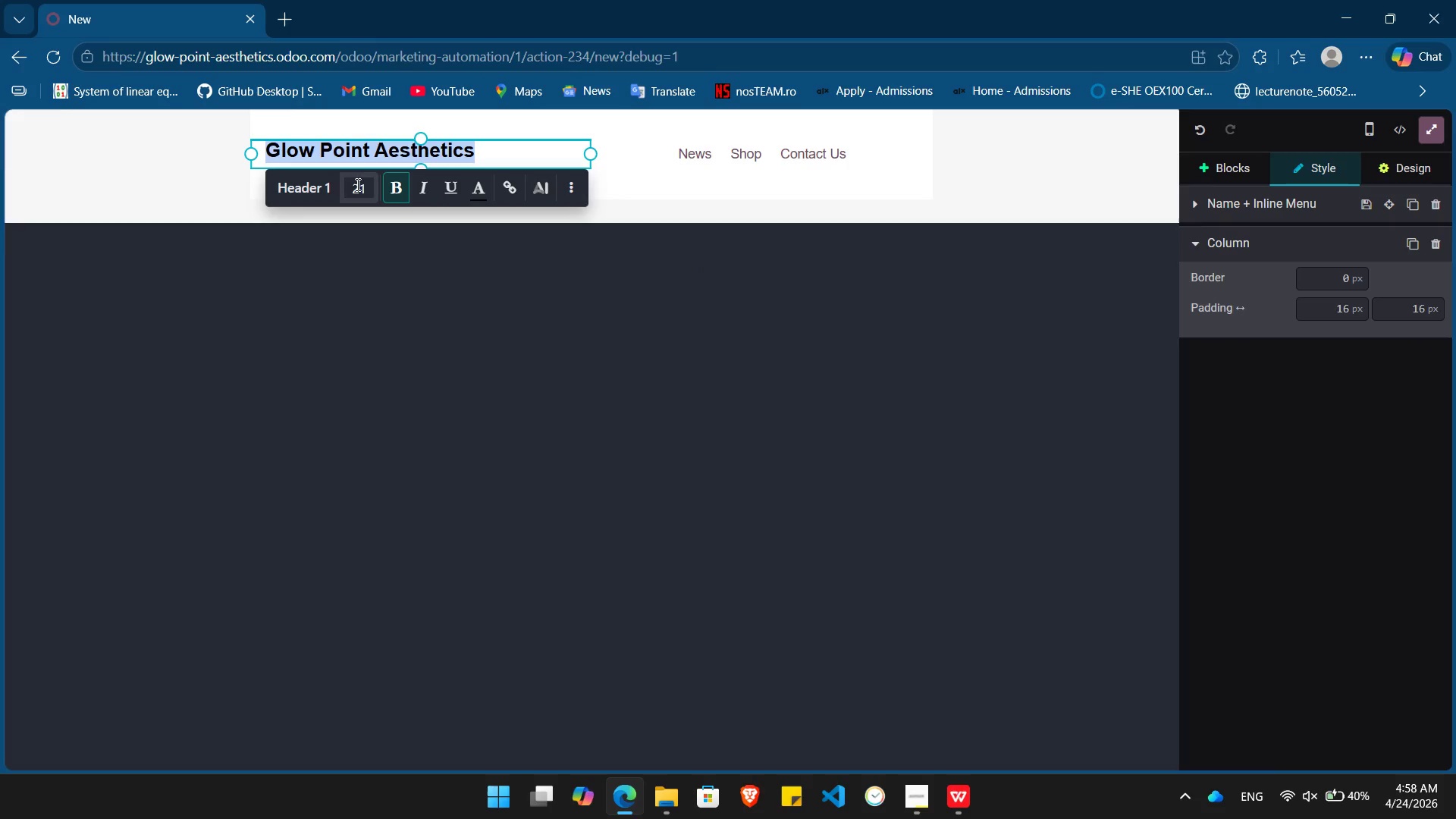 
left_click([365, 190])
 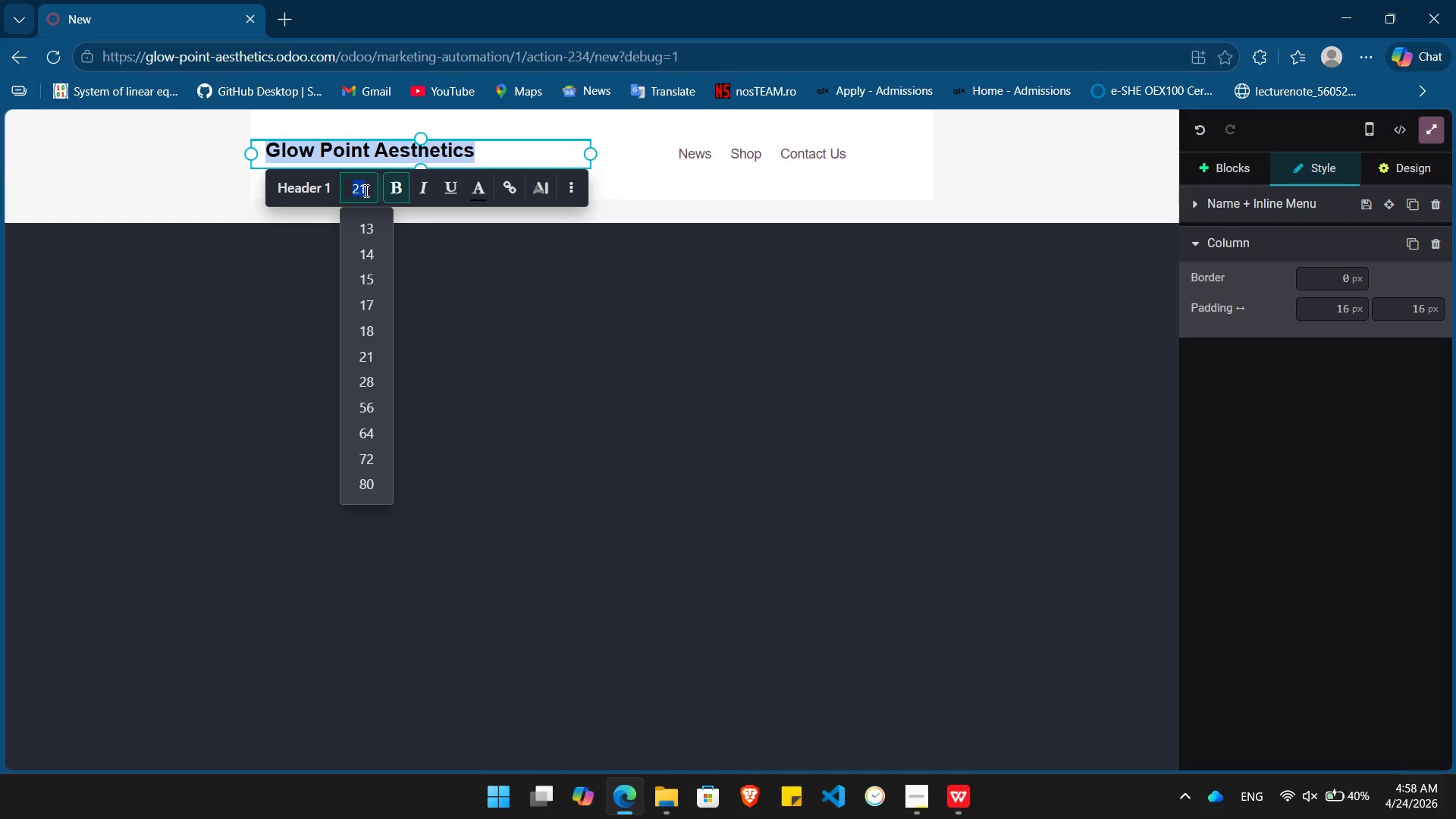 
key(Numpad3)
 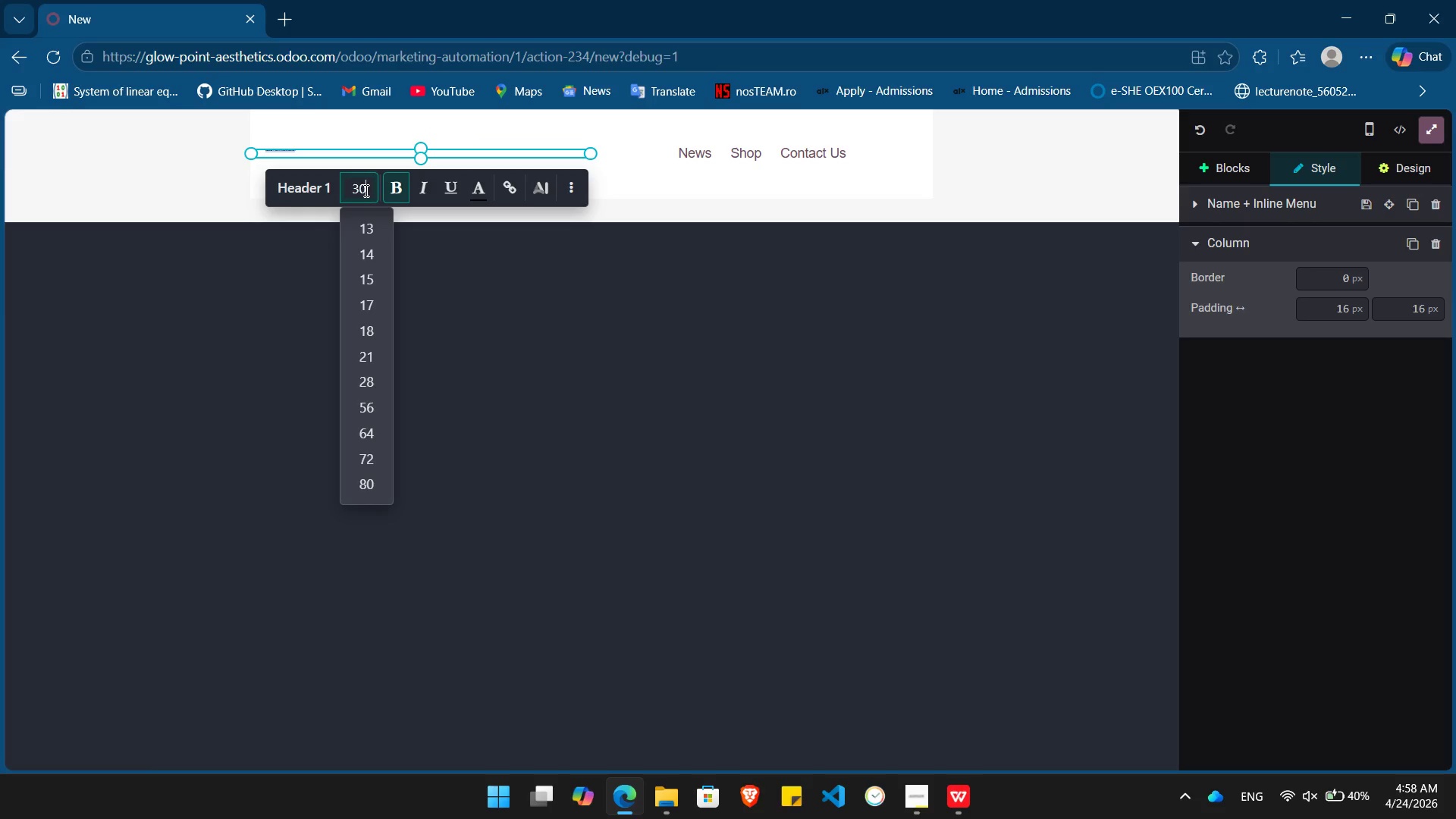 
key(Numpad0)
 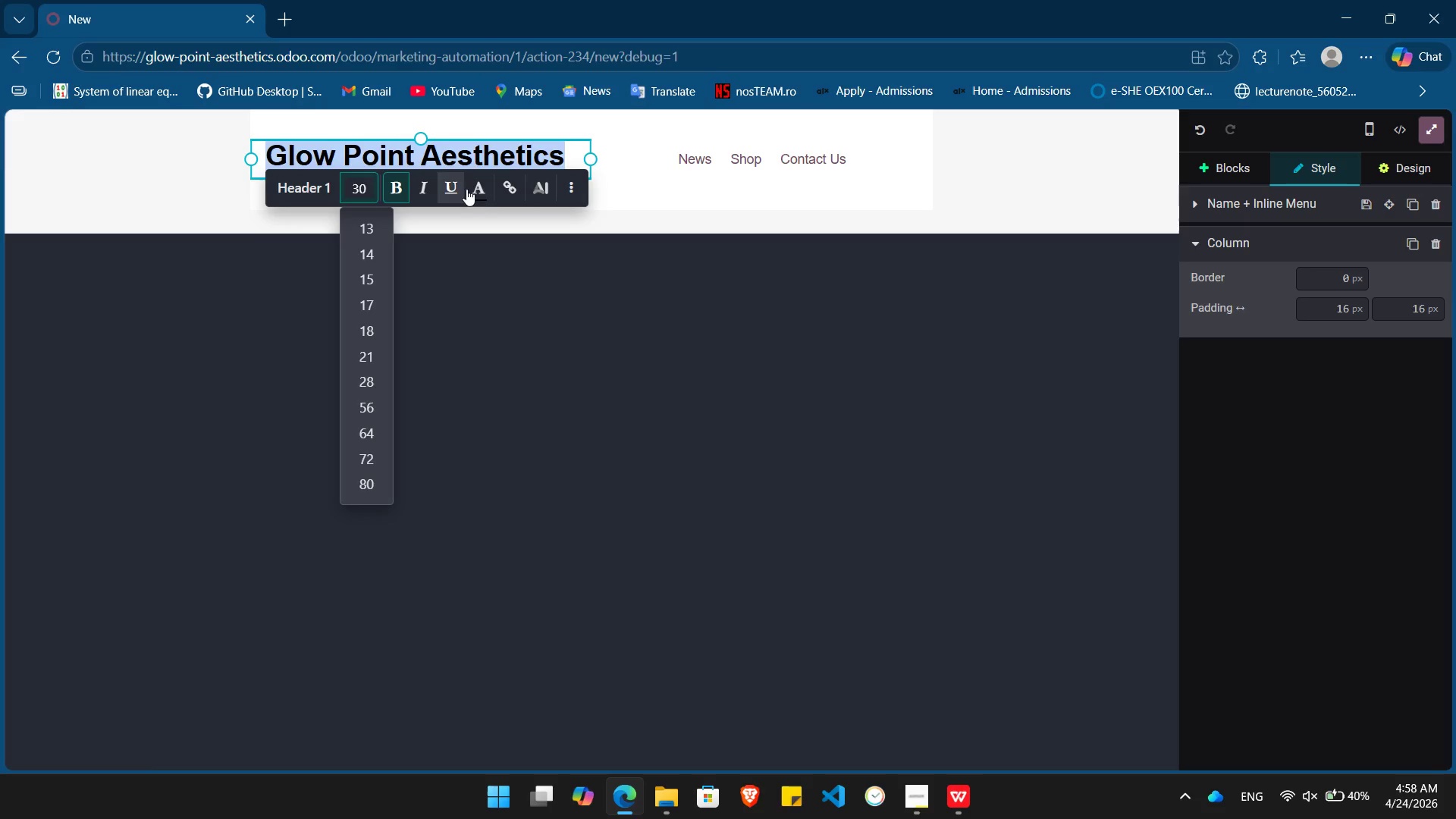 
left_click([479, 189])
 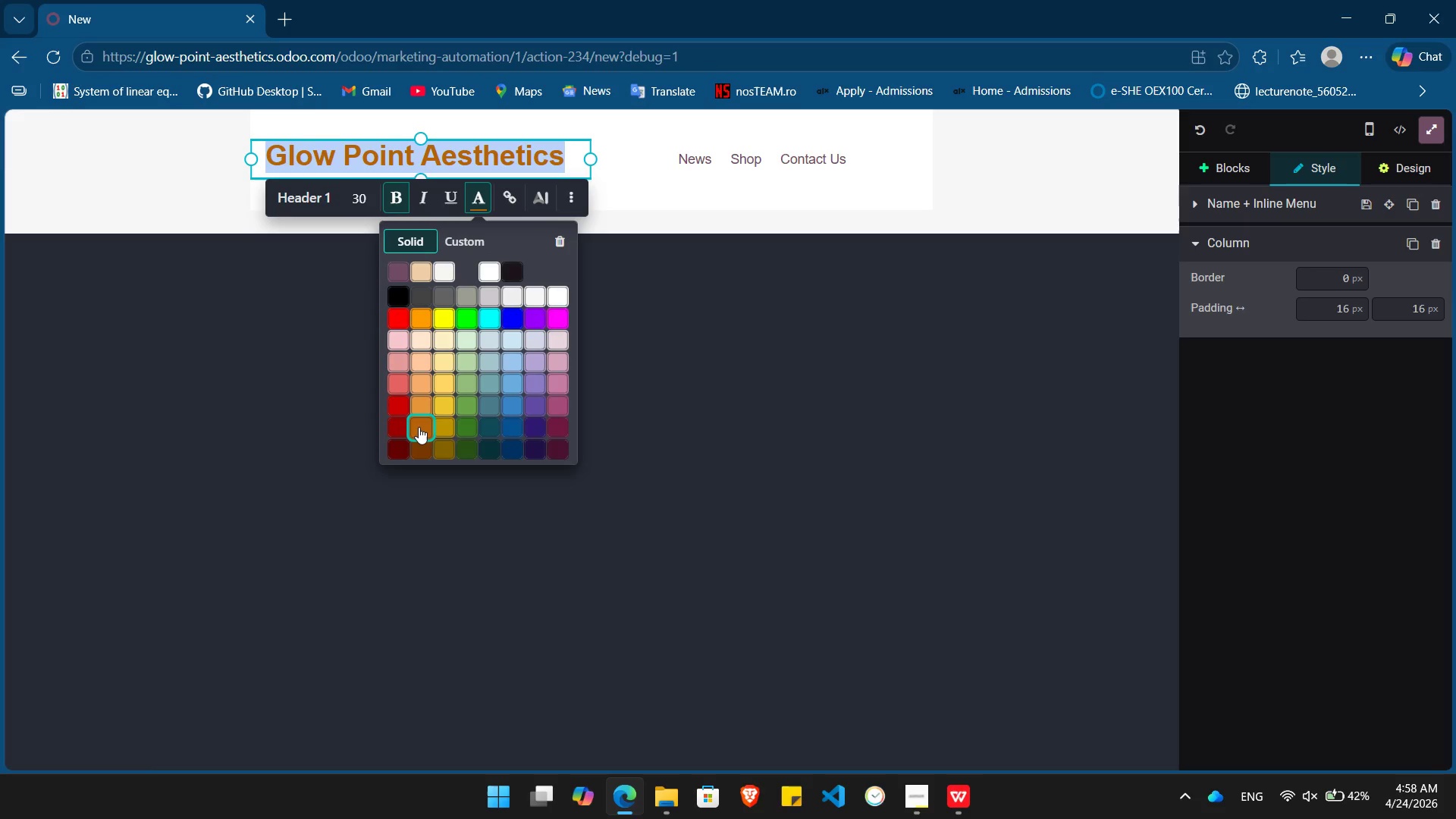 
left_click([419, 427])
 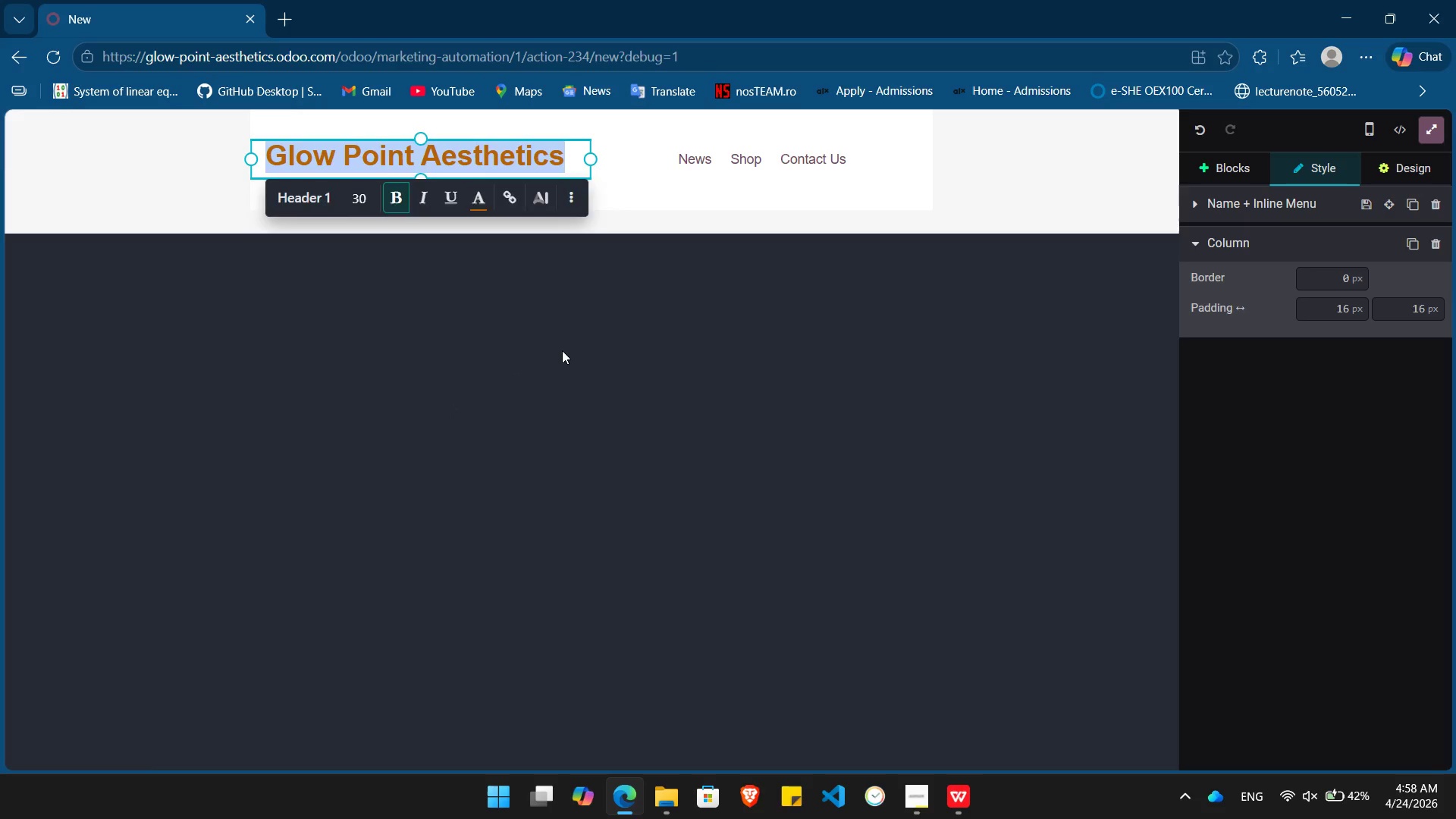 
left_click([562, 350])
 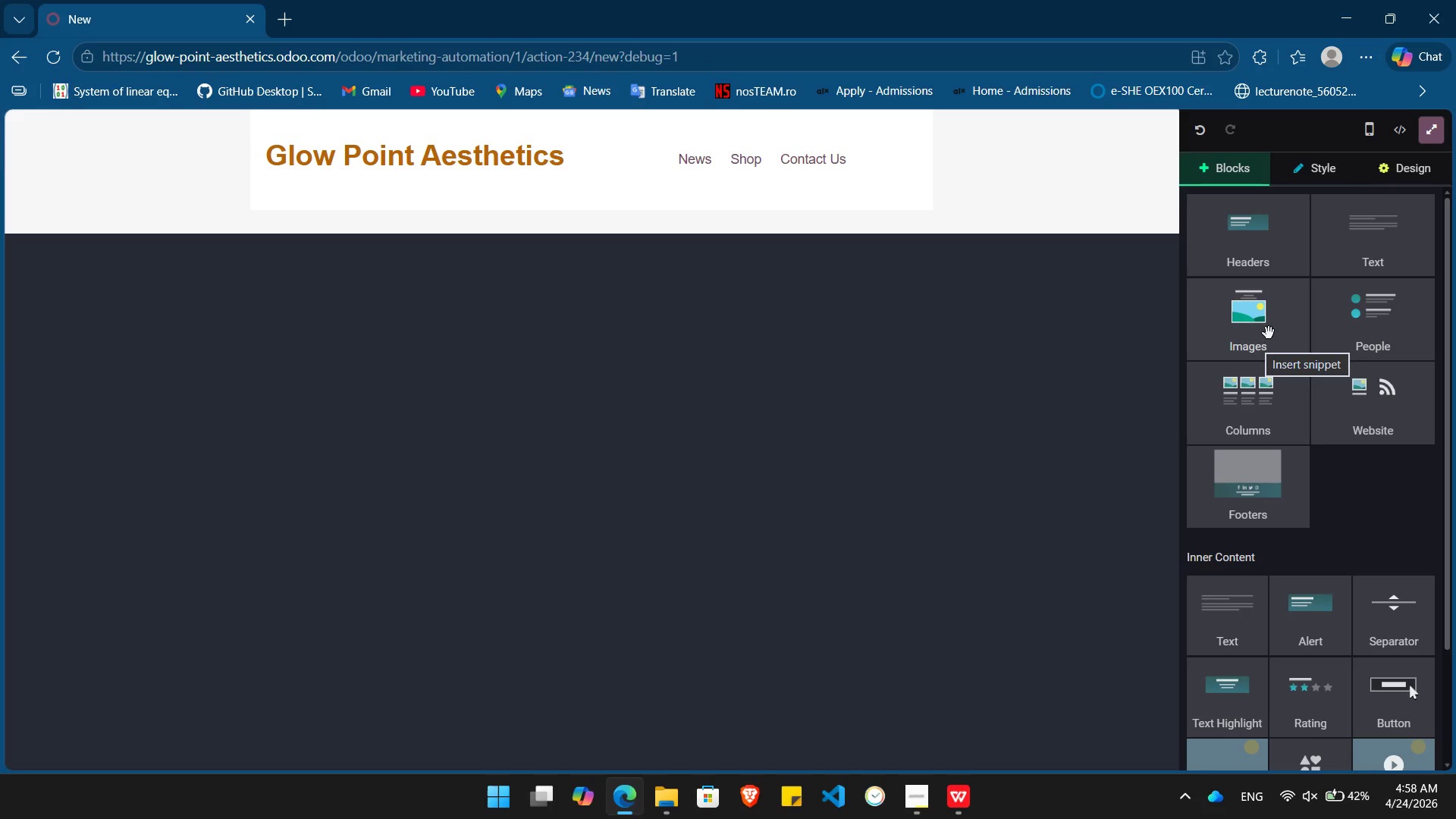 
left_click_drag(start_coordinate=[1271, 332], to_coordinate=[576, 216])
 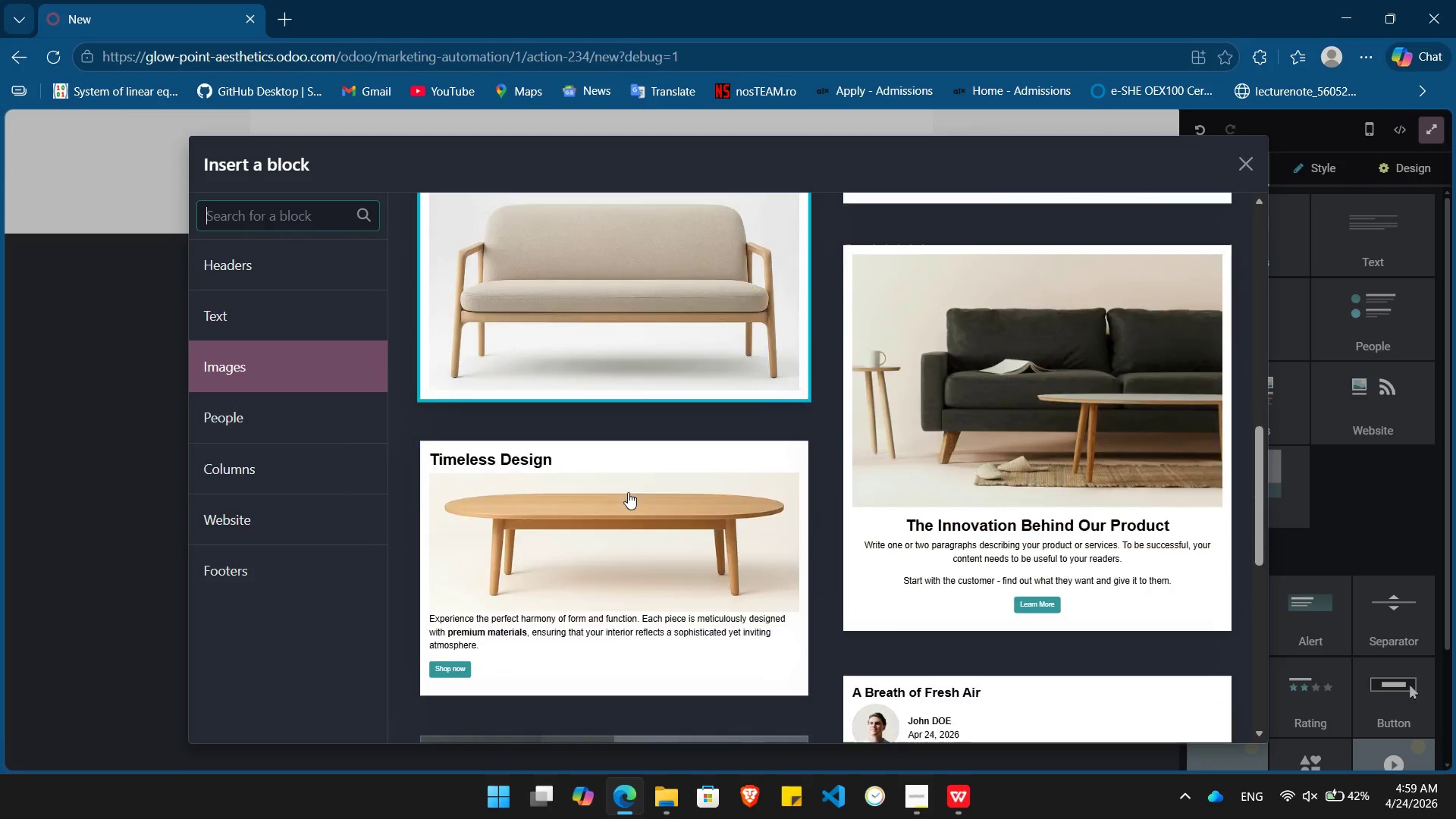 
left_click([571, 512])
 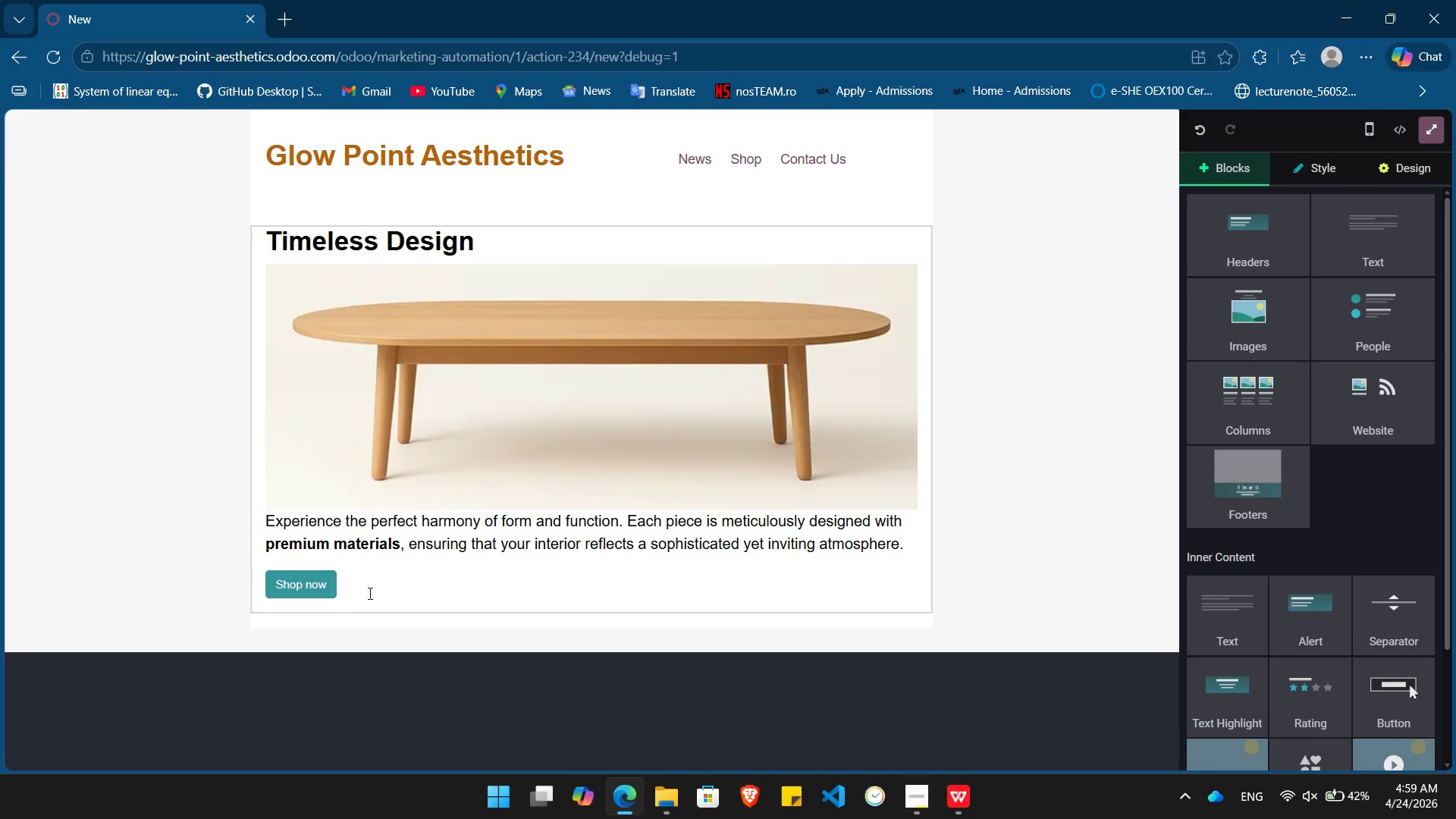 
left_click_drag(start_coordinate=[383, 592], to_coordinate=[262, 522])
 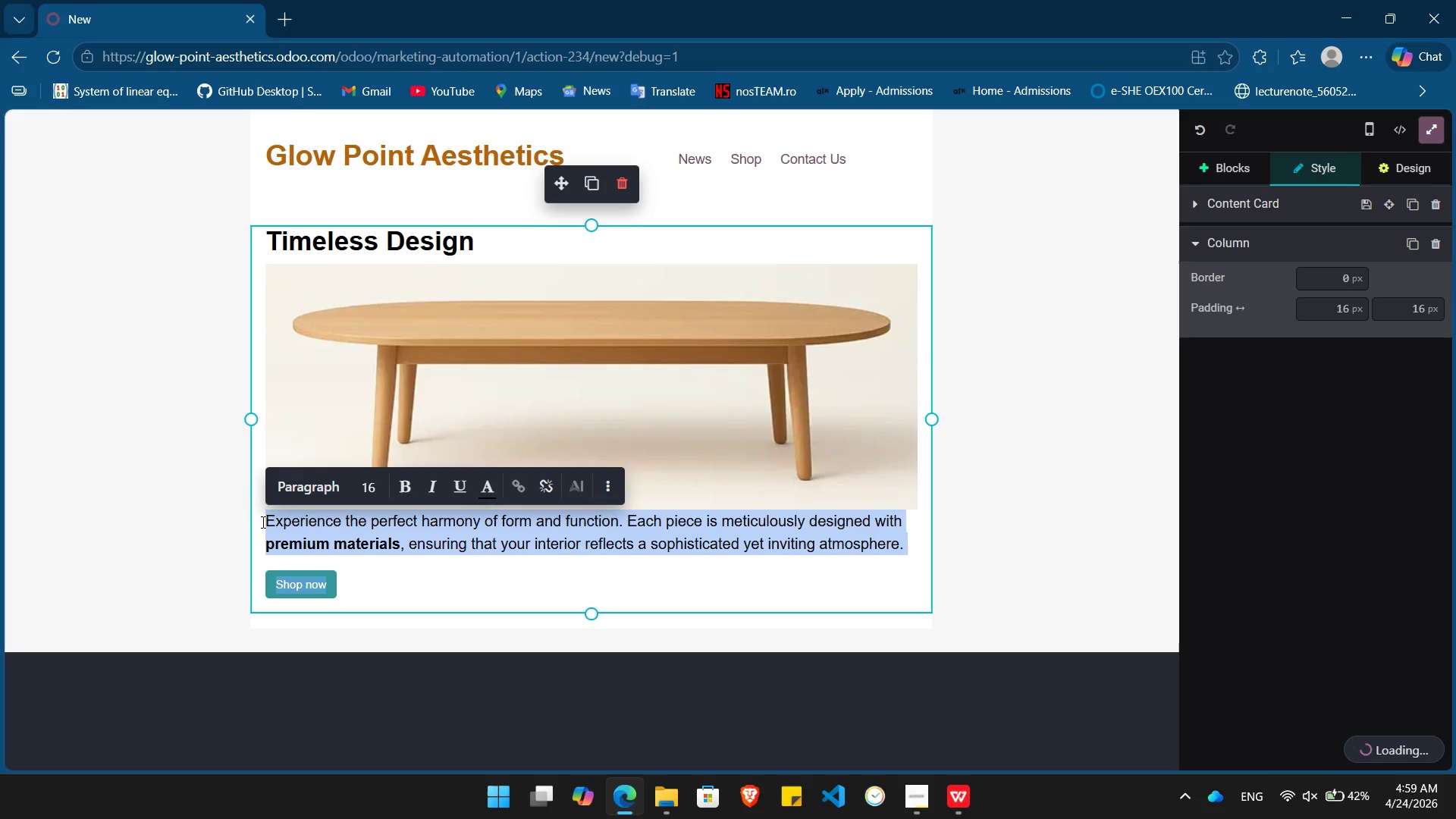 
key(Backspace)
 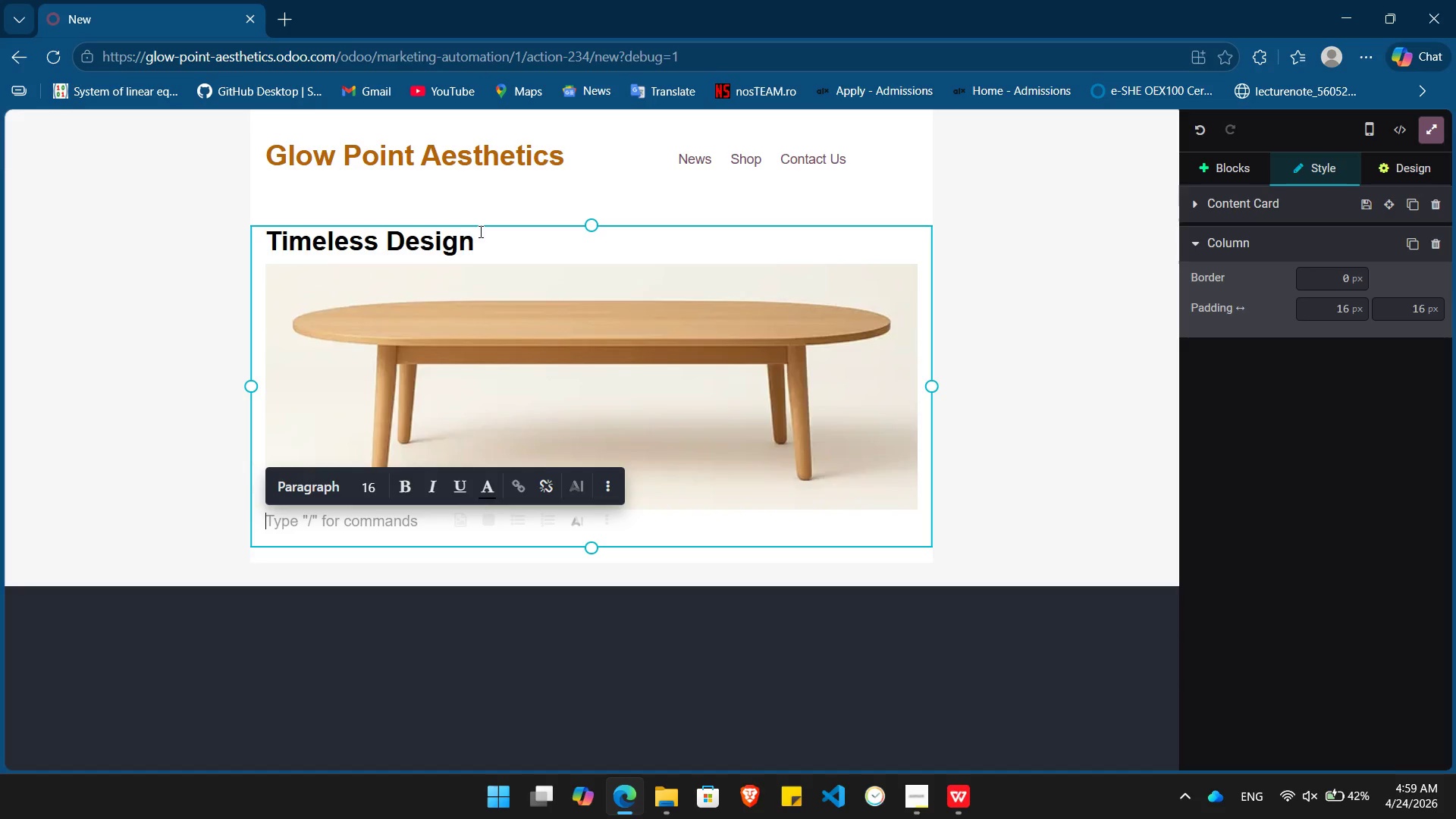 
left_click([487, 243])
 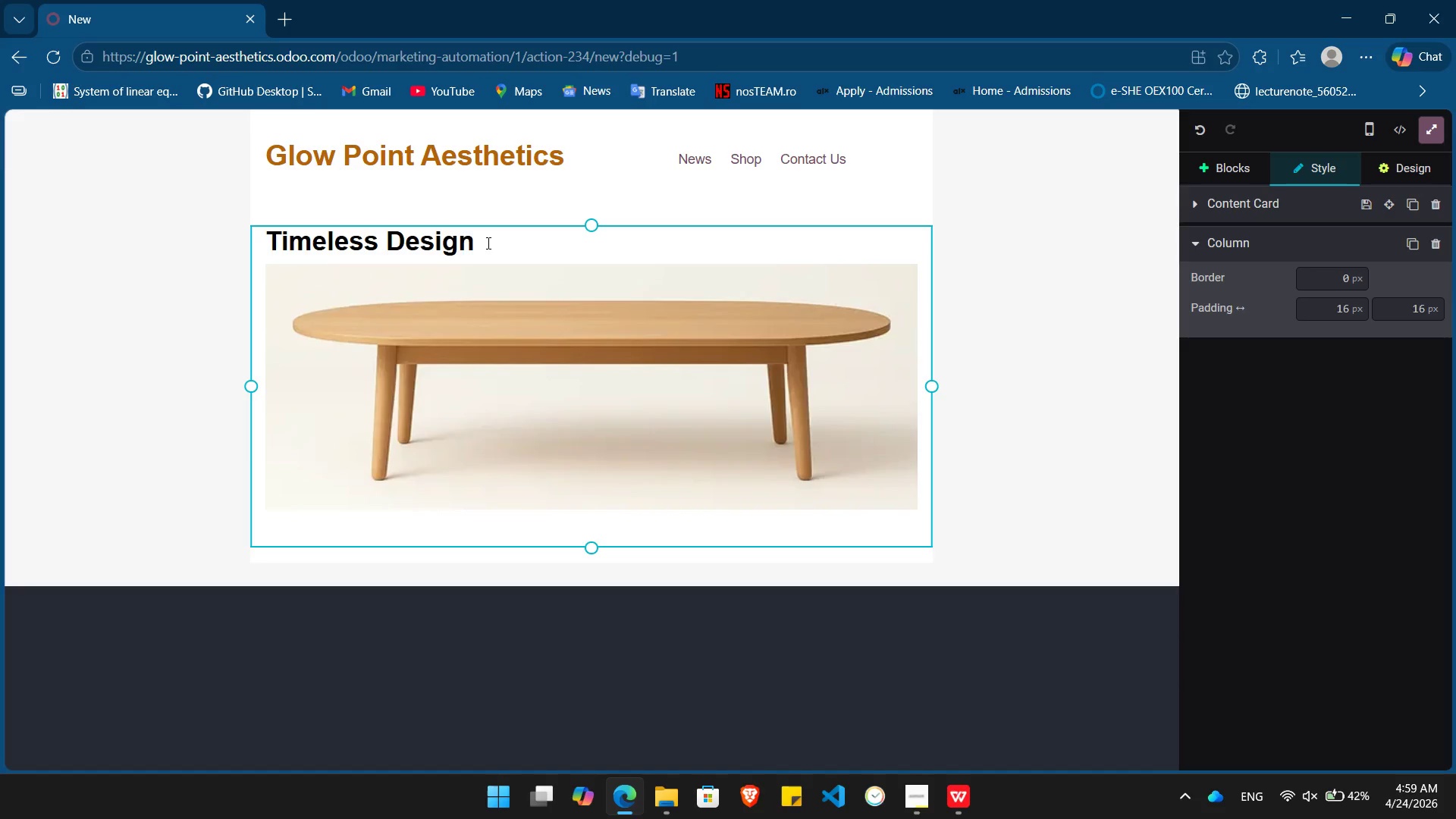 
left_click_drag(start_coordinate=[487, 243], to_coordinate=[253, 244])
 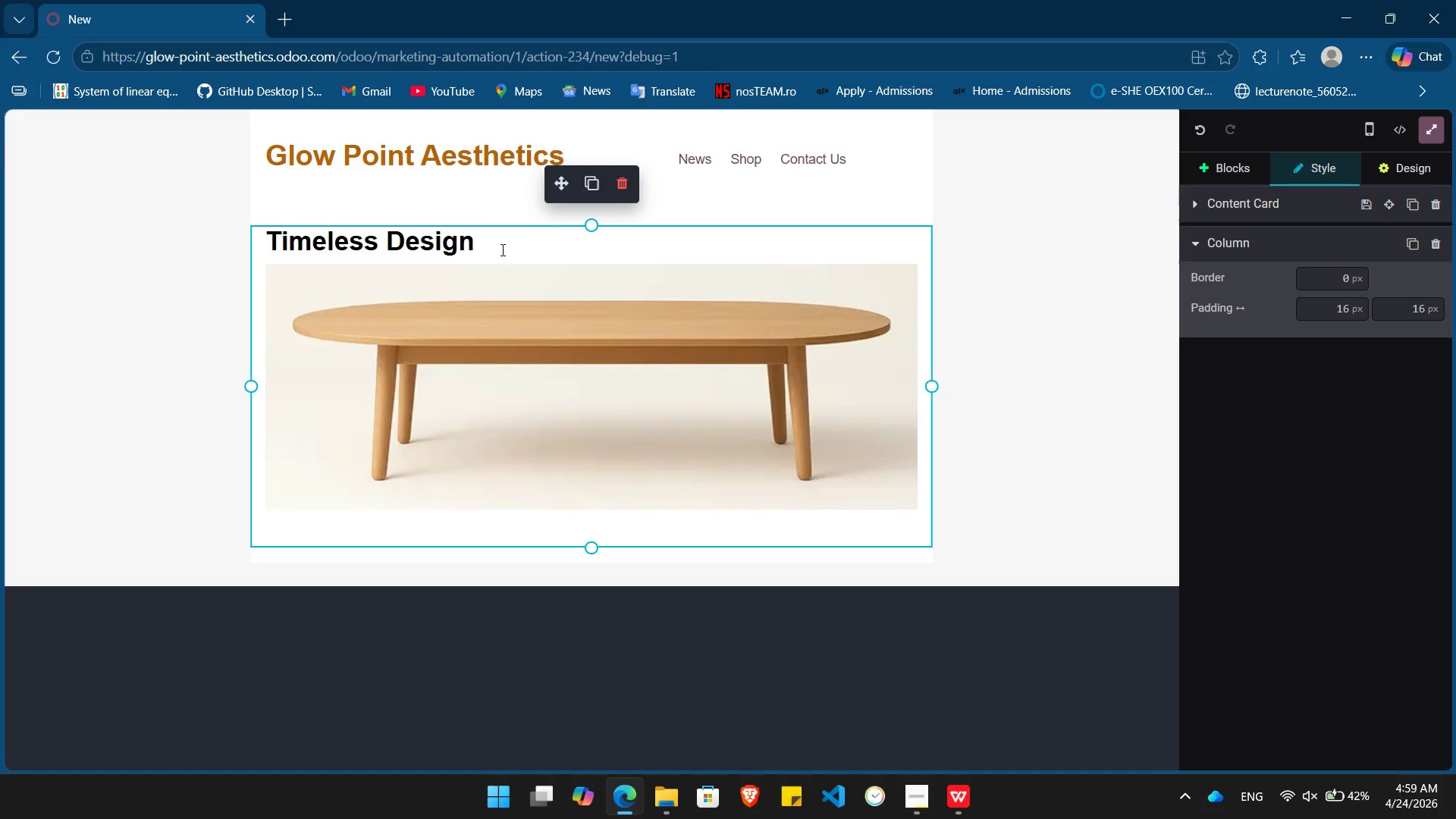 
left_click([501, 249])
 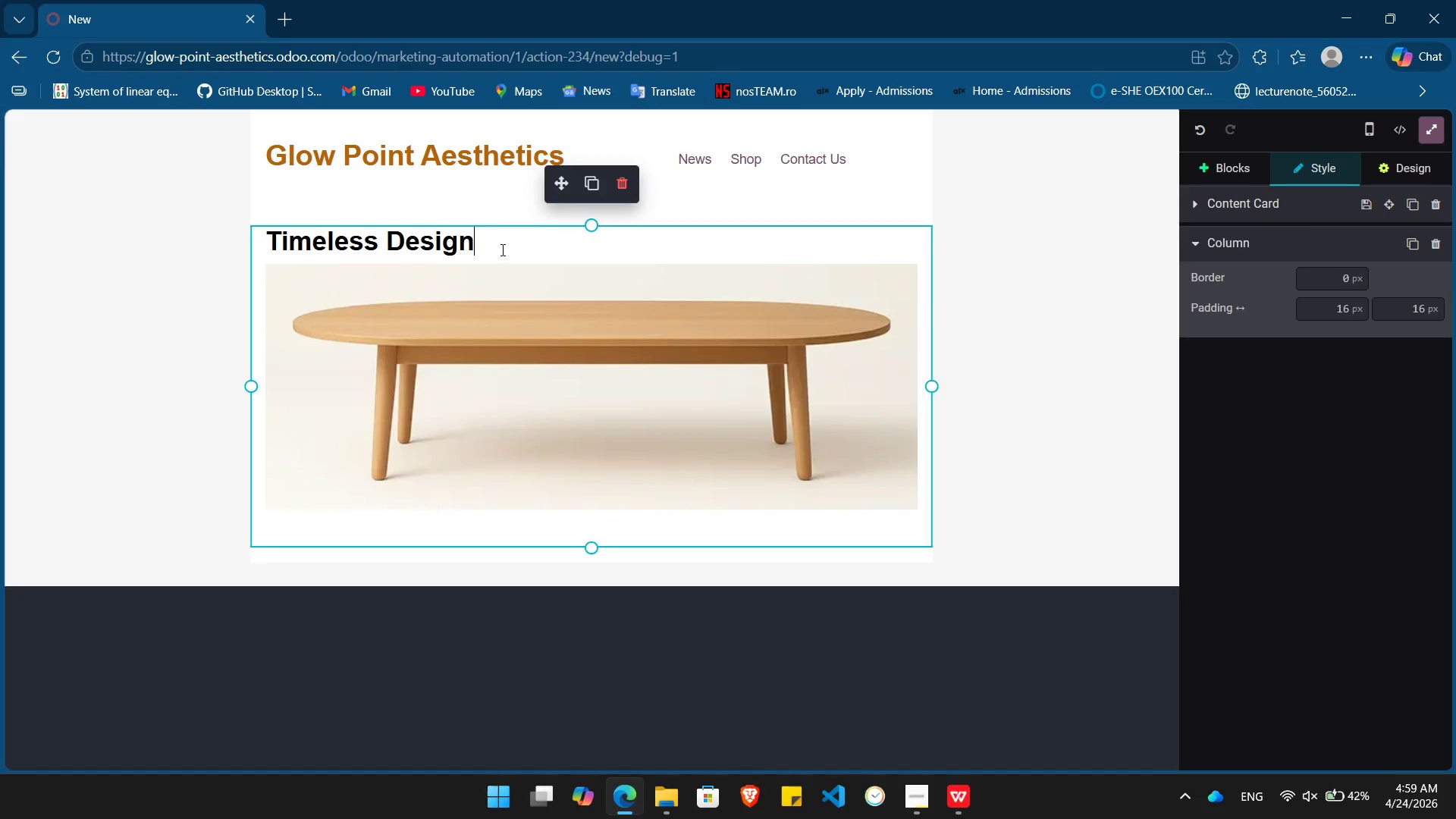 
hold_key(key=Backspace, duration=0.84)
 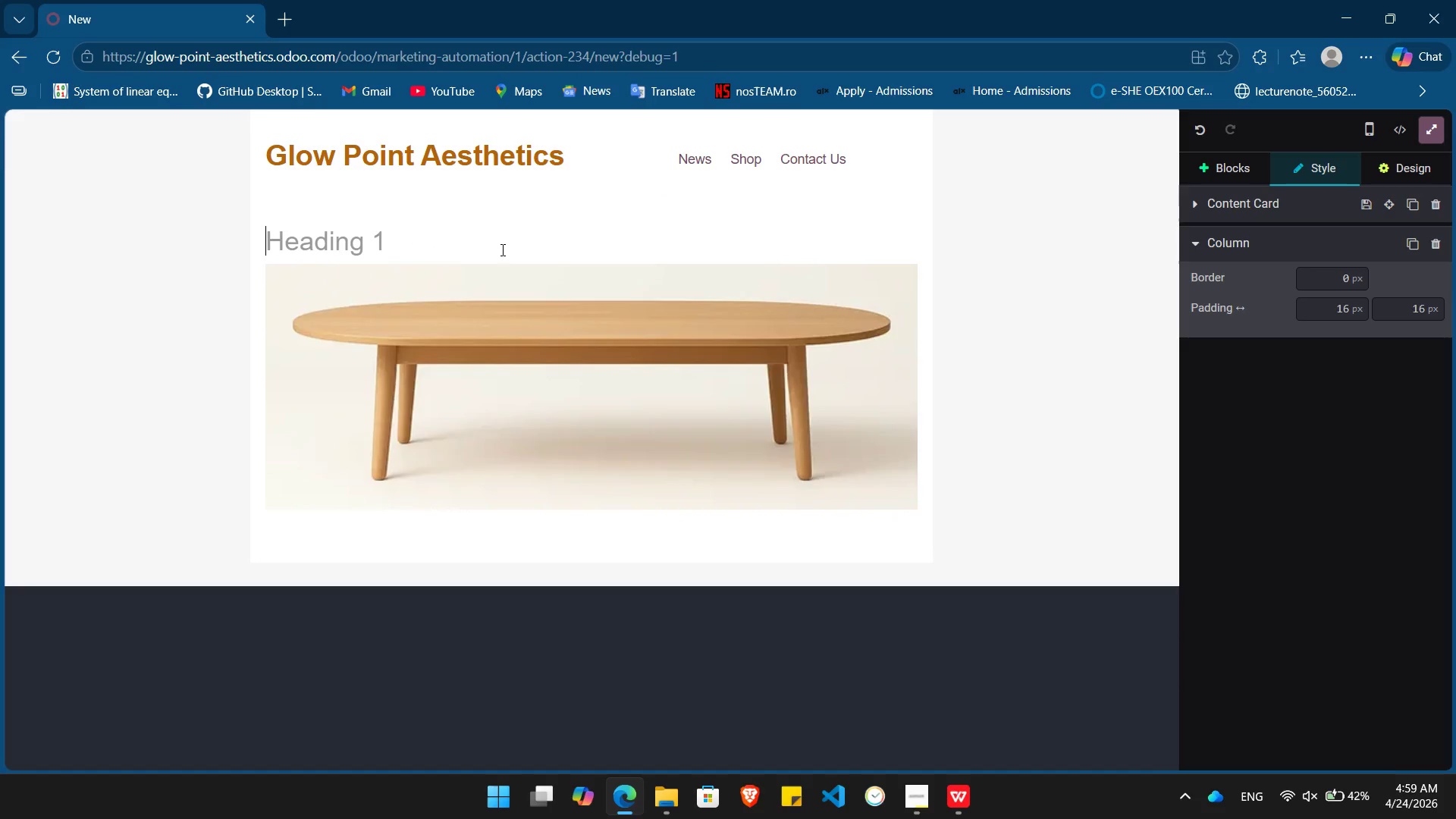 
hold_key(key=Backspace, duration=0.34)
 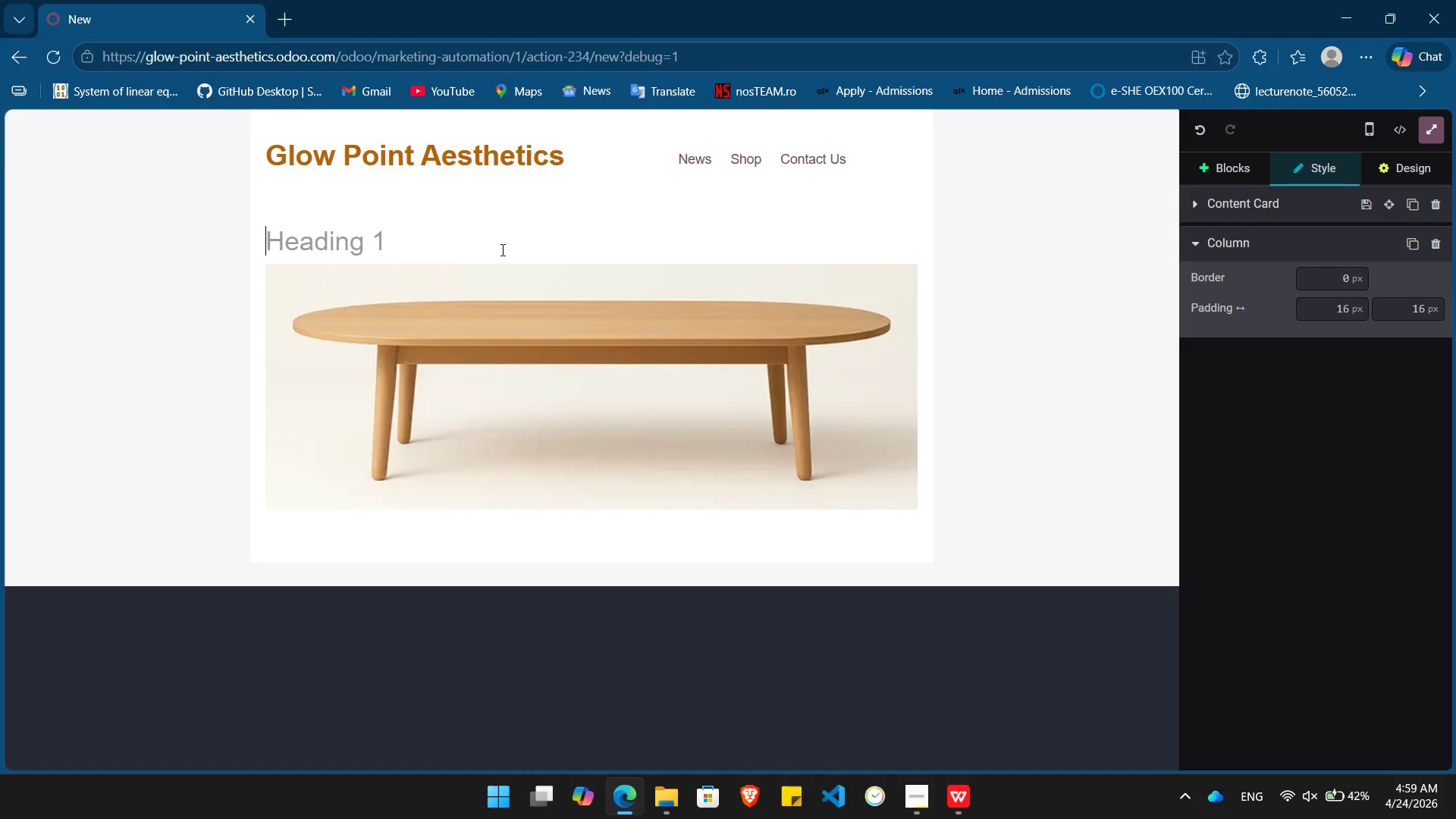 
key(Backspace)
 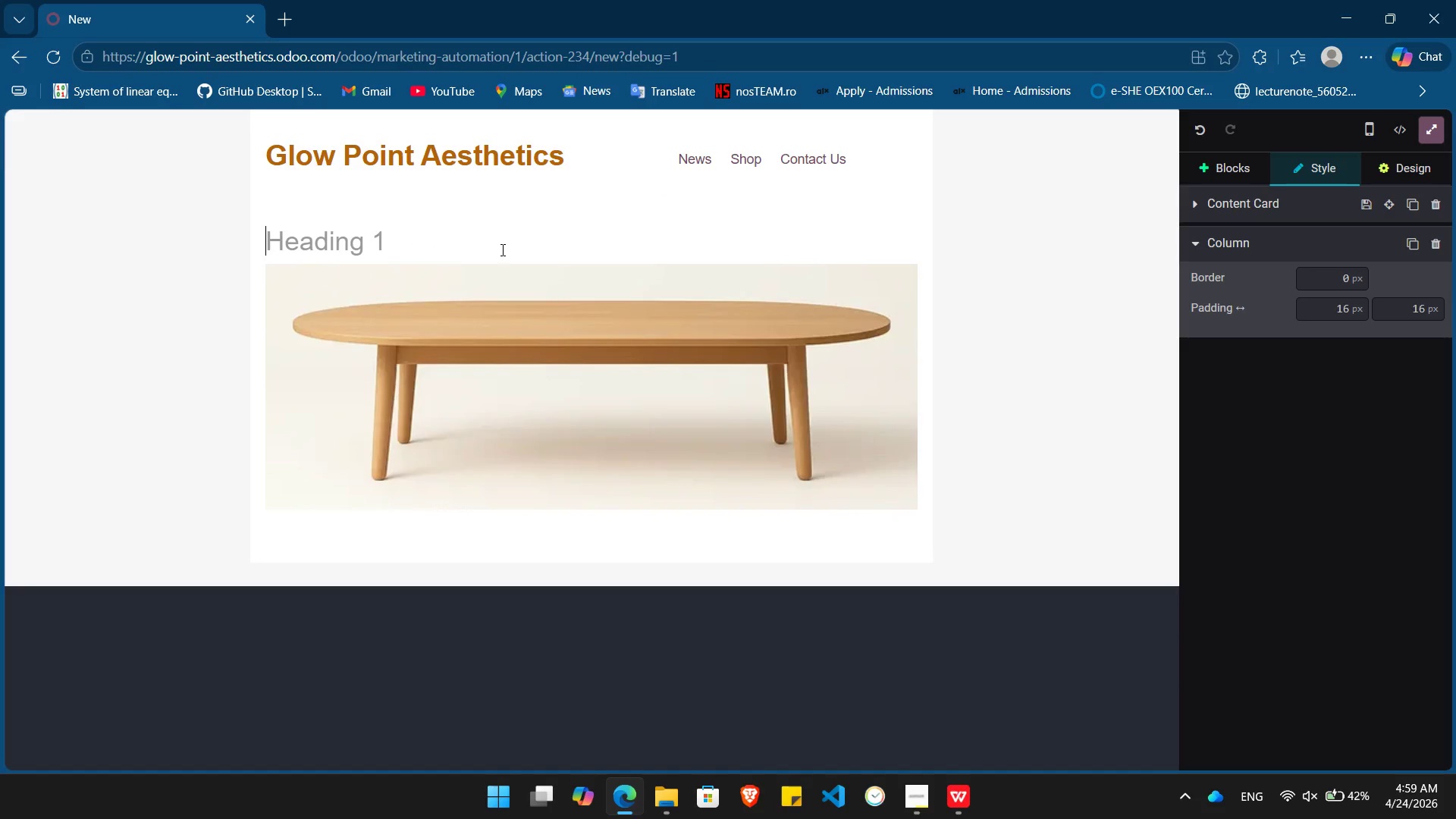 
type(Specialized Care)
 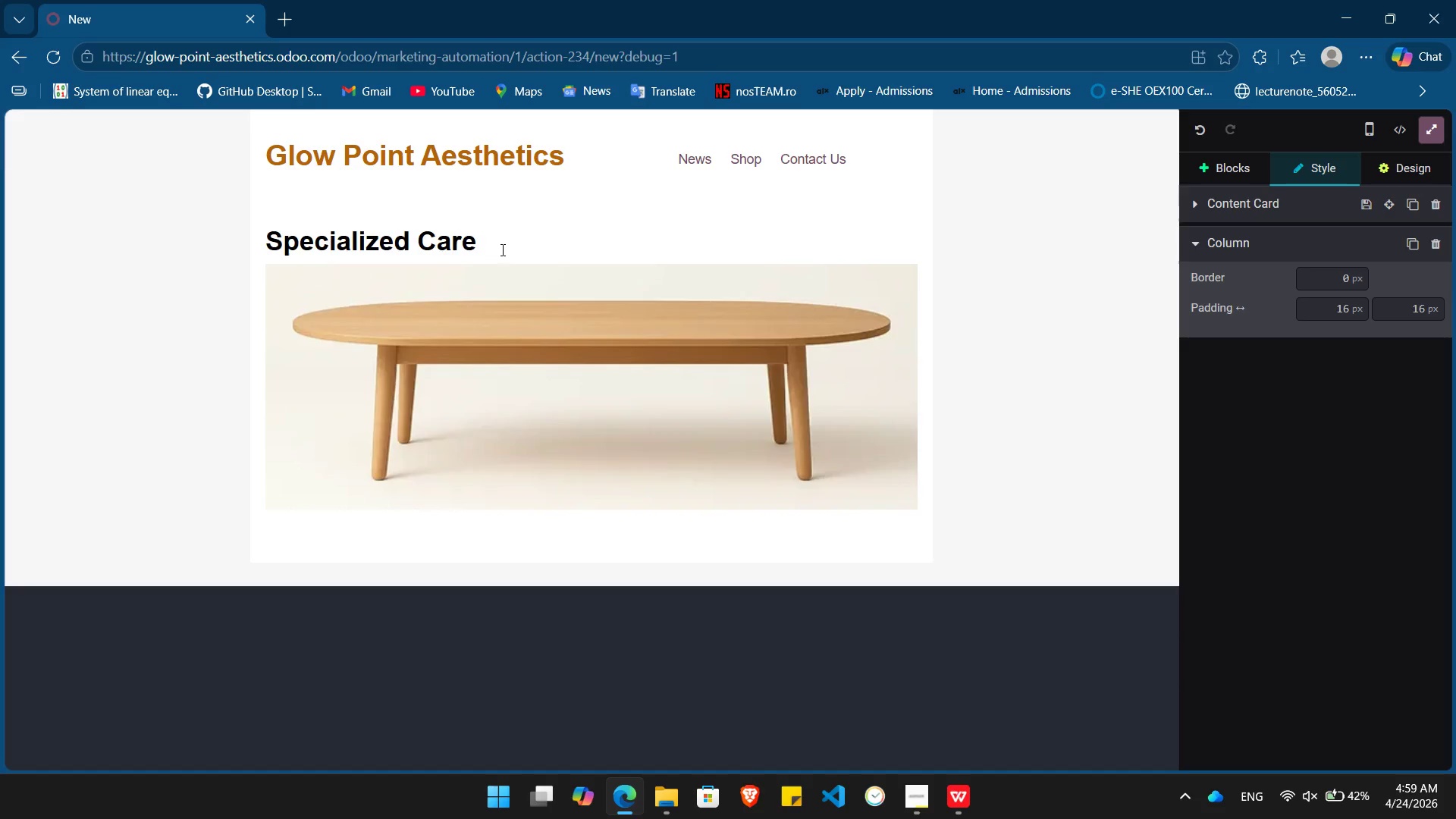 
wait(5.44)
 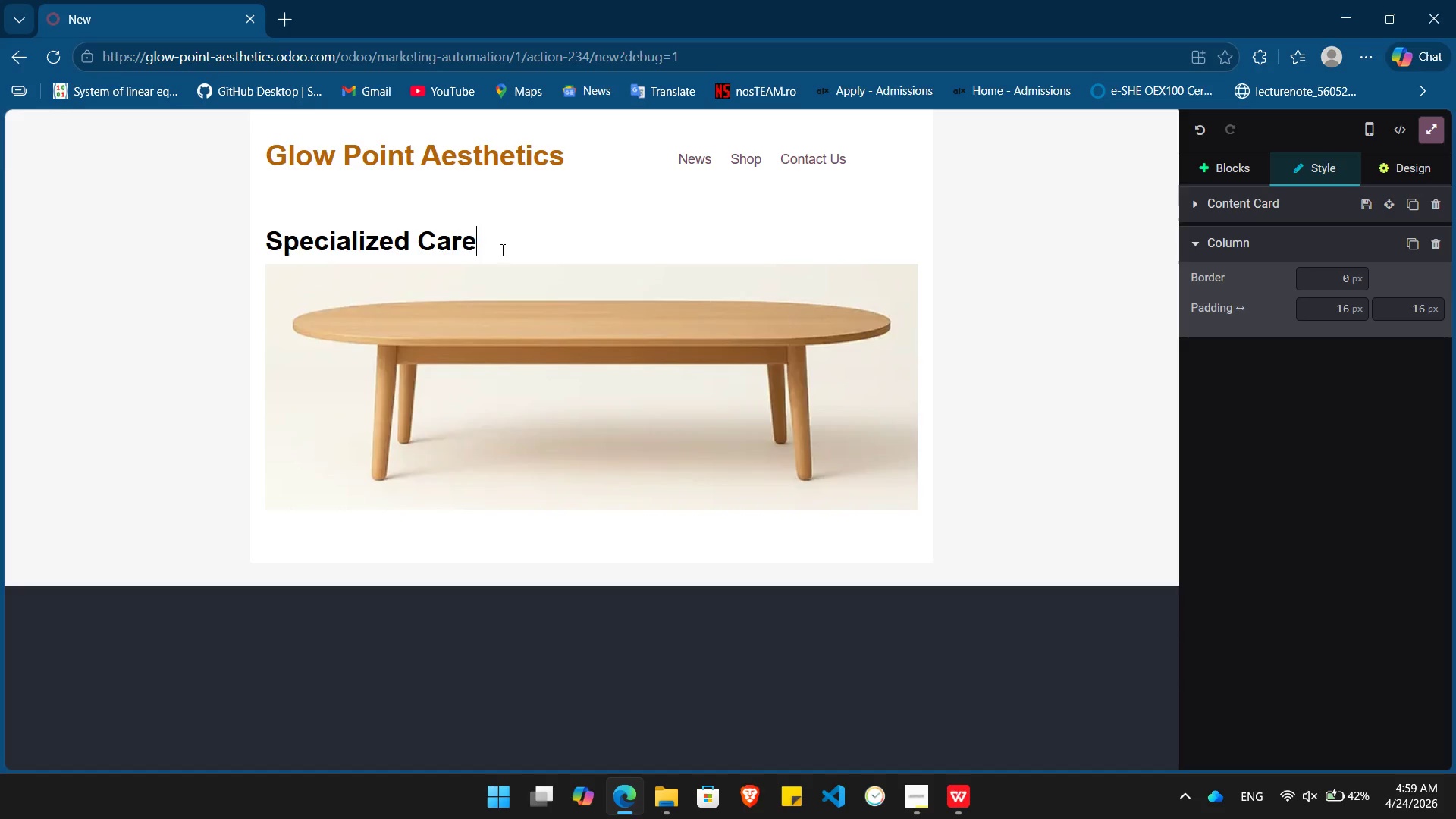 
double_click([637, 391])
 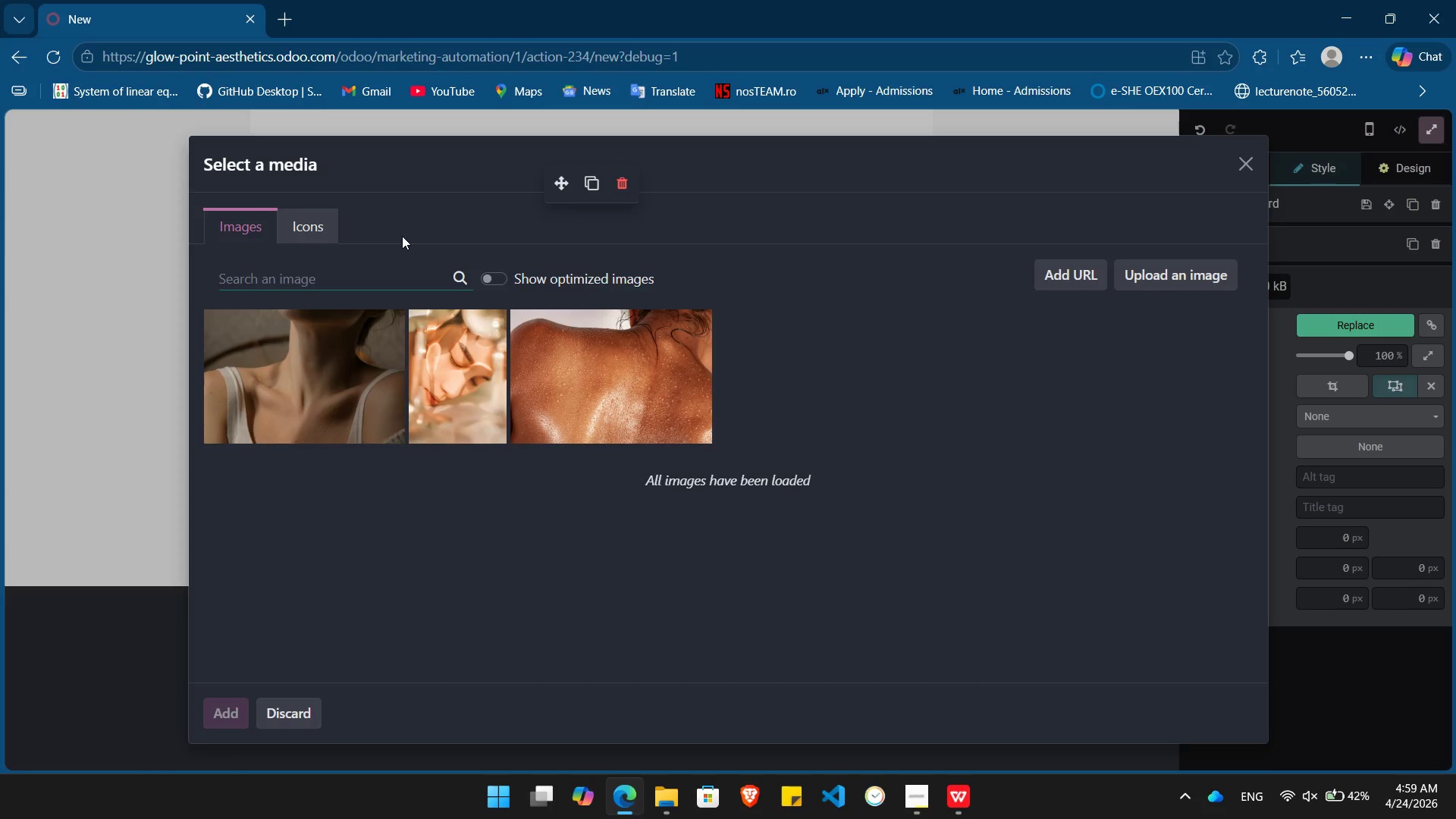 
wait(23.05)
 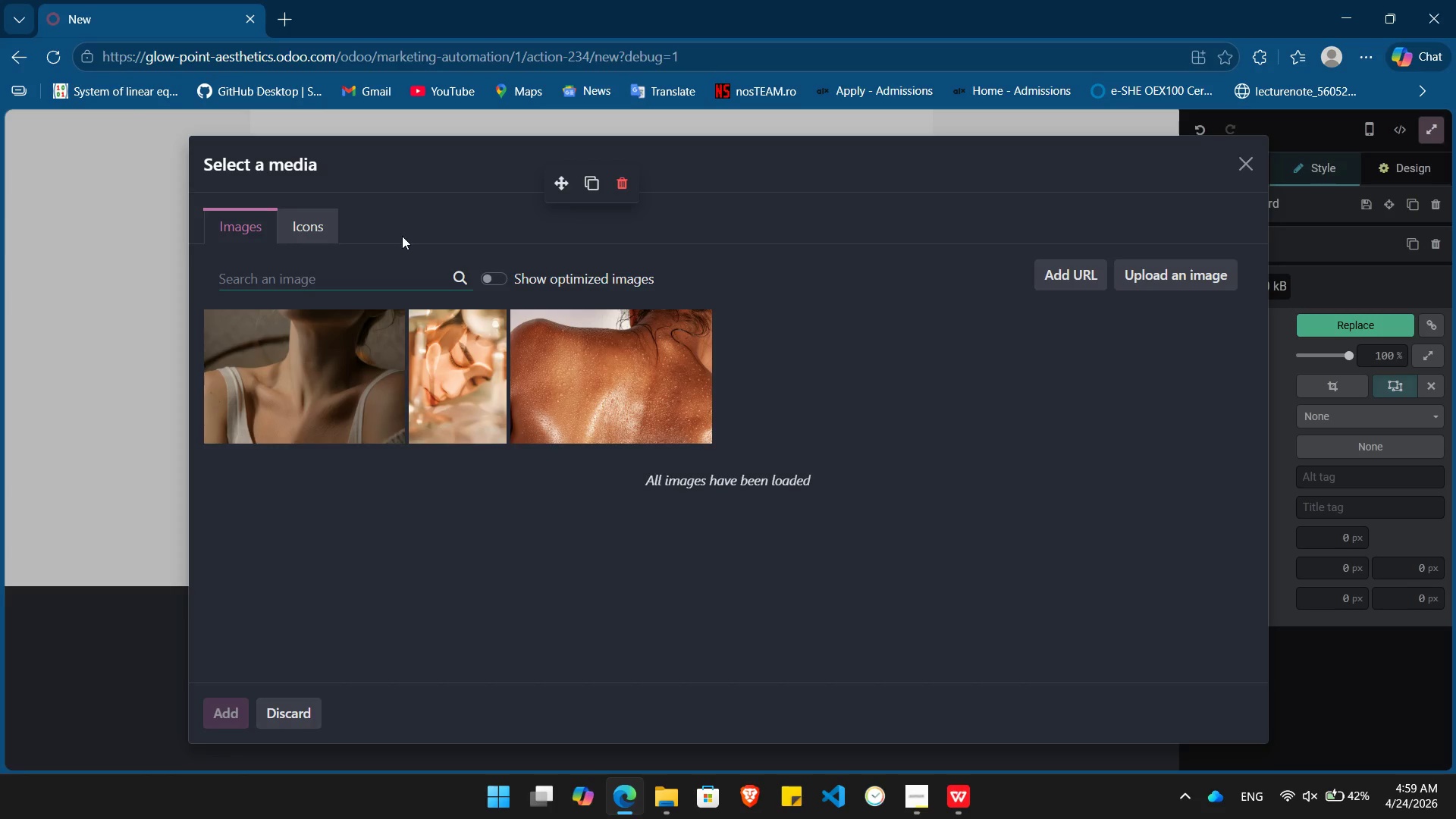 
type(dermatologies)
key(Backspace)
key(Backspace)
key(Backspace)
 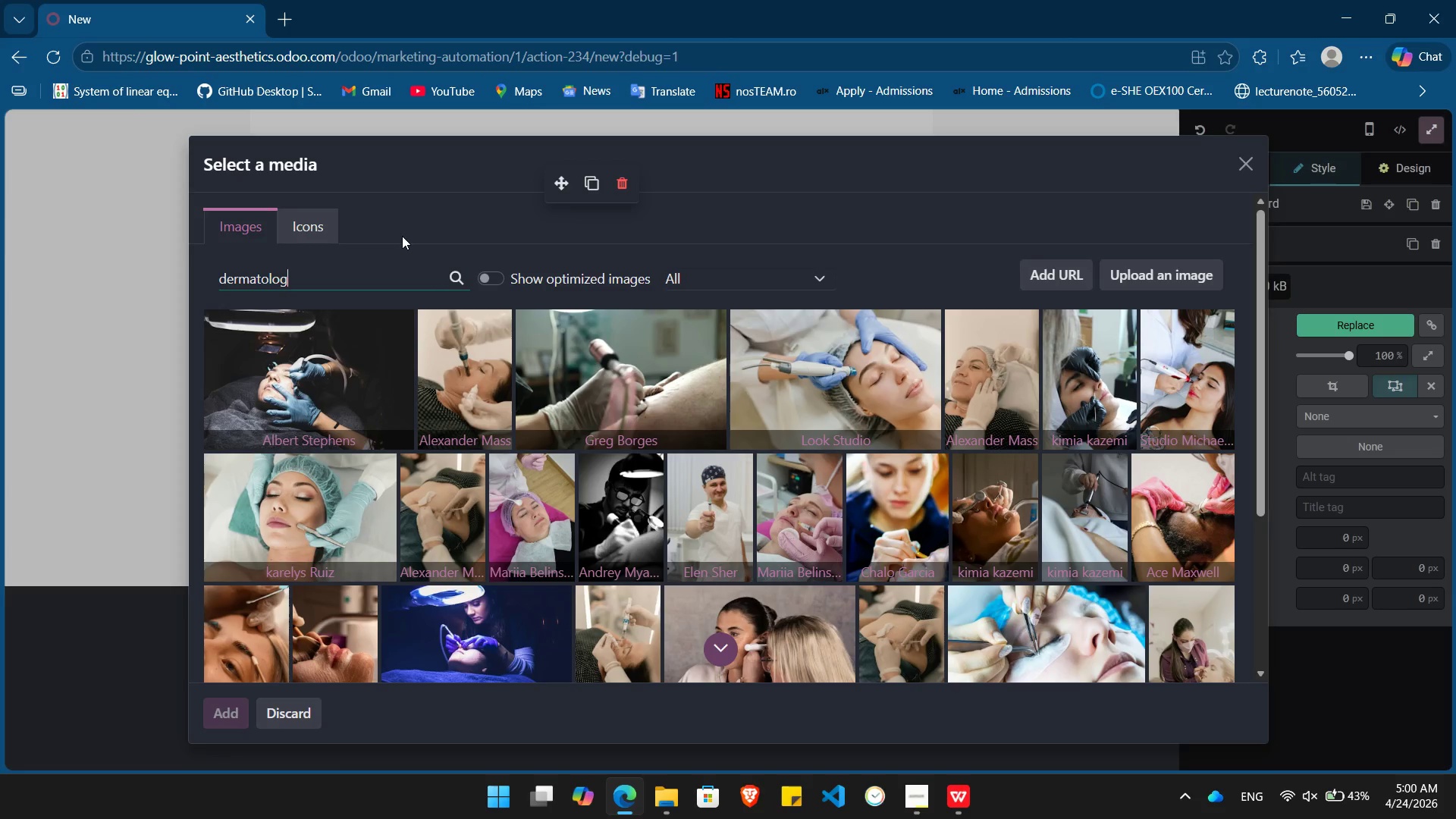 
wait(14.15)
 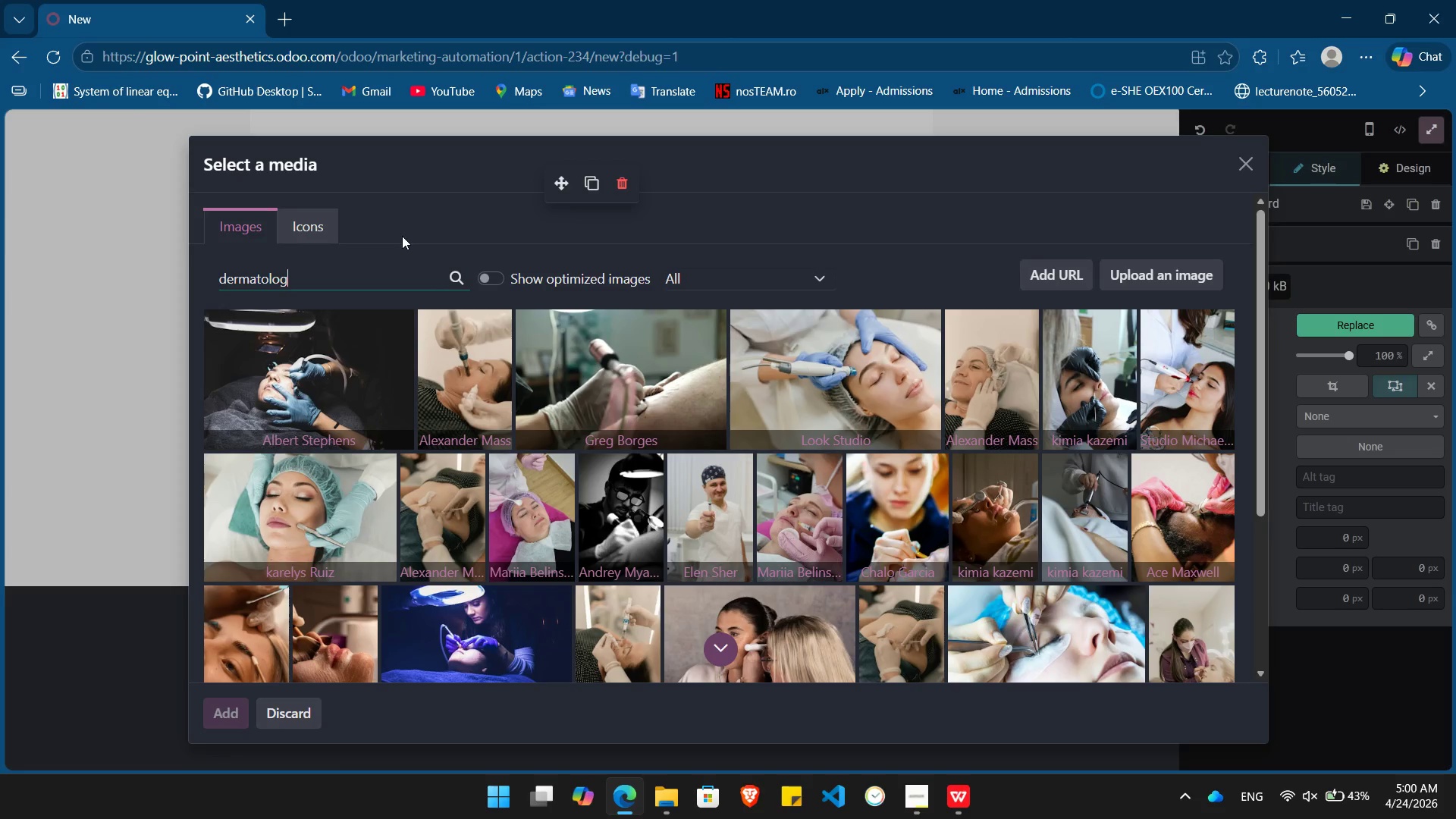 
mouse_move([859, 359])
 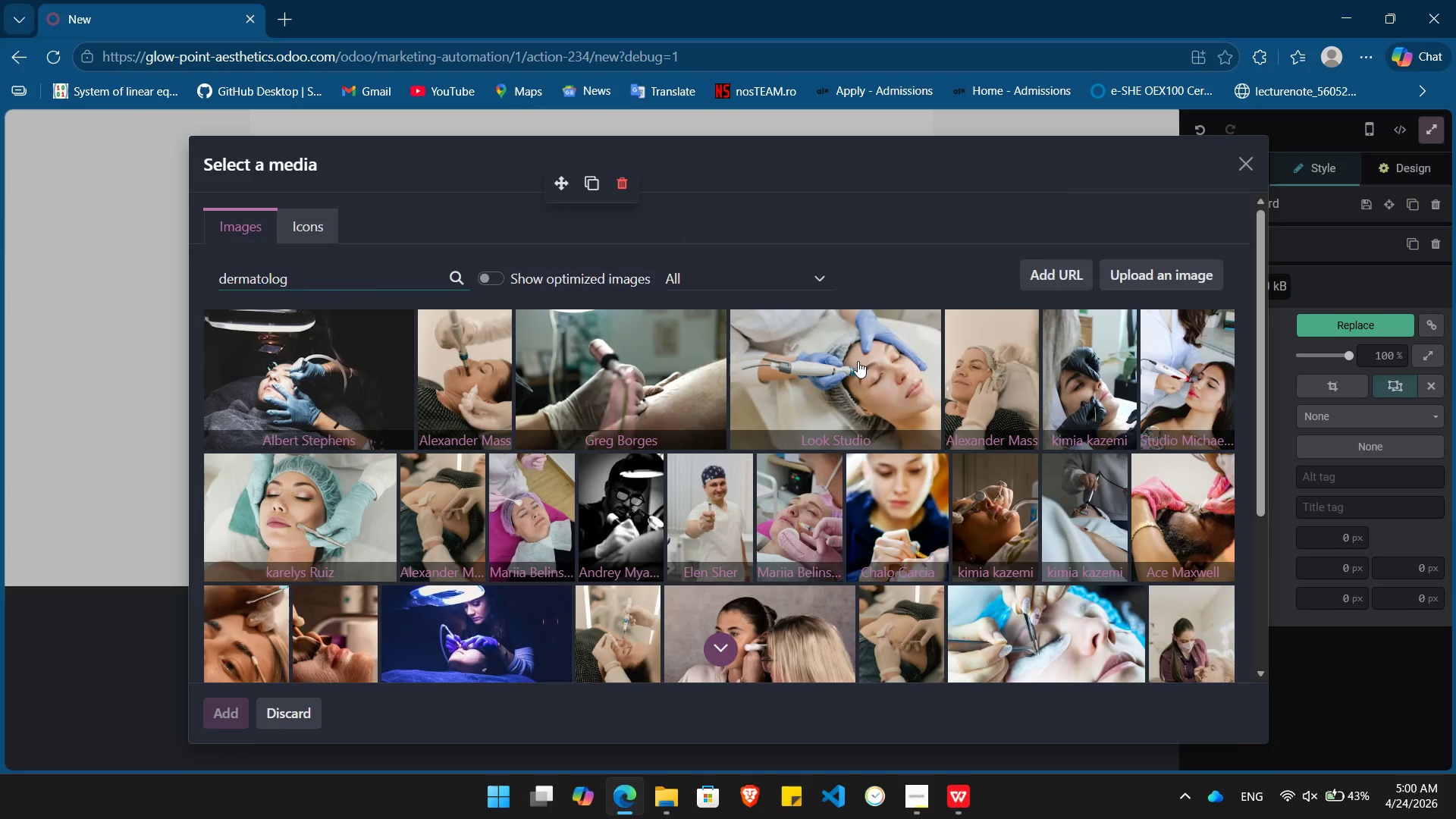 
left_click([858, 361])
 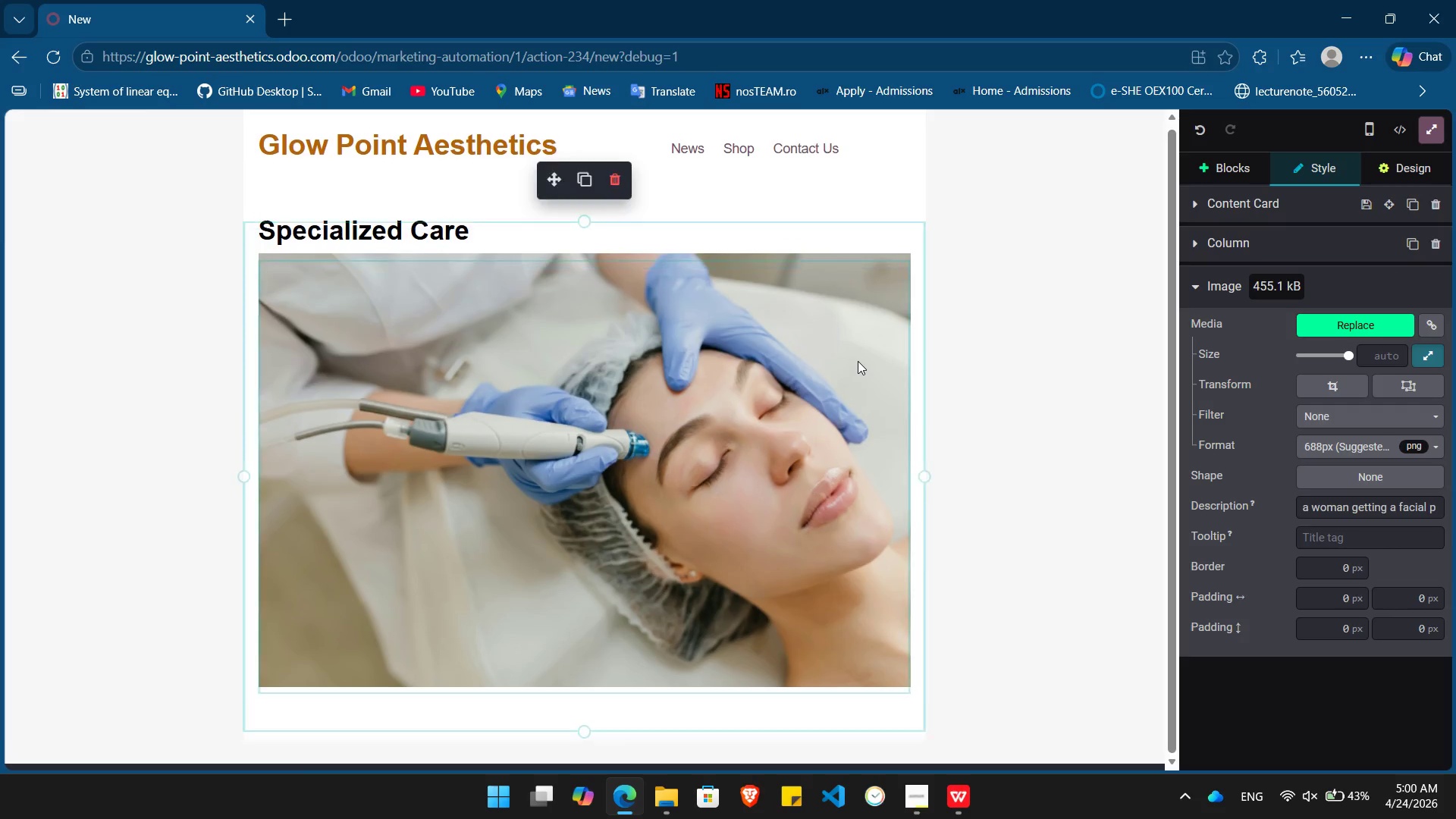 
wait(7.03)
 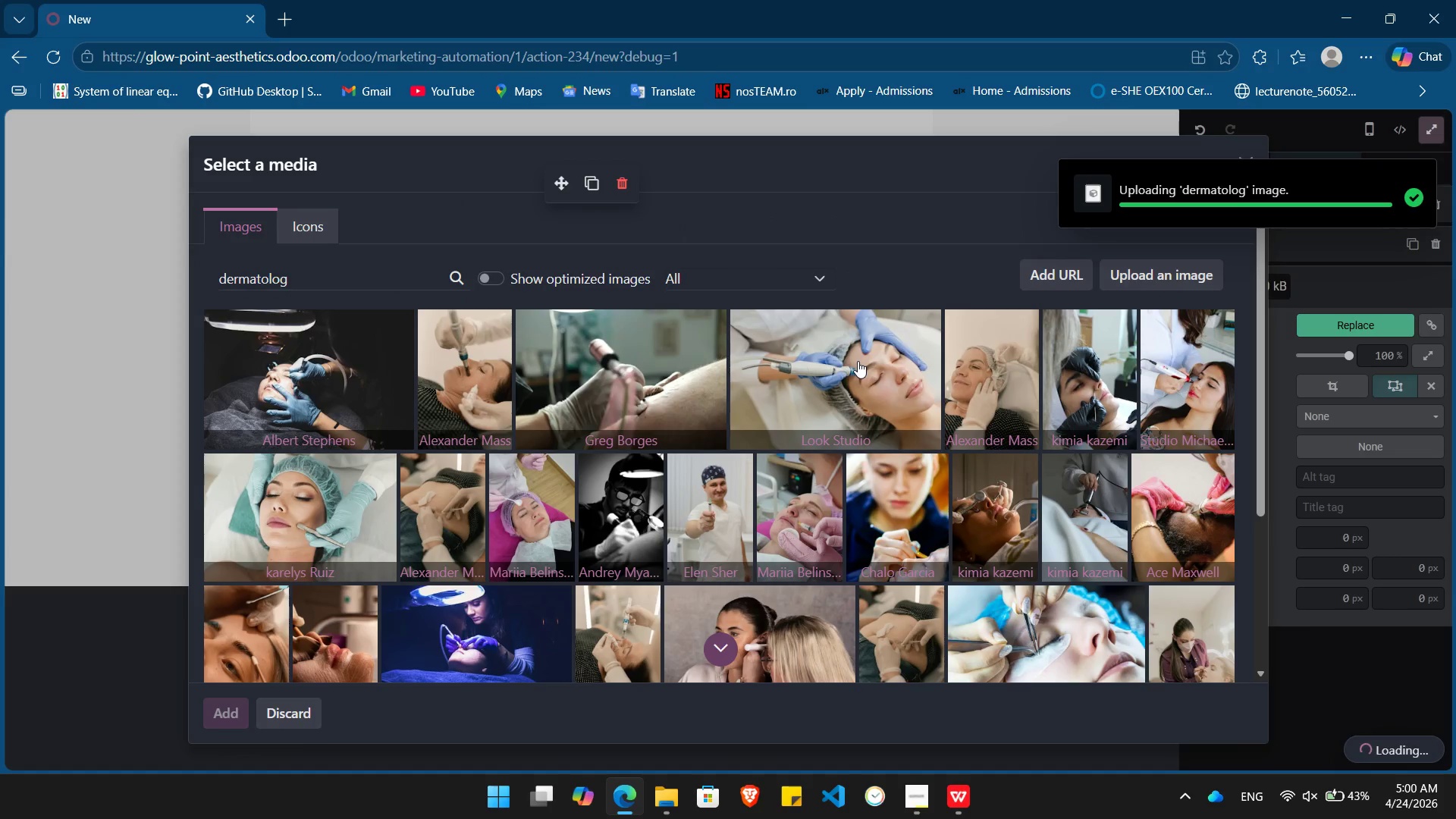 
left_click([995, 578])
 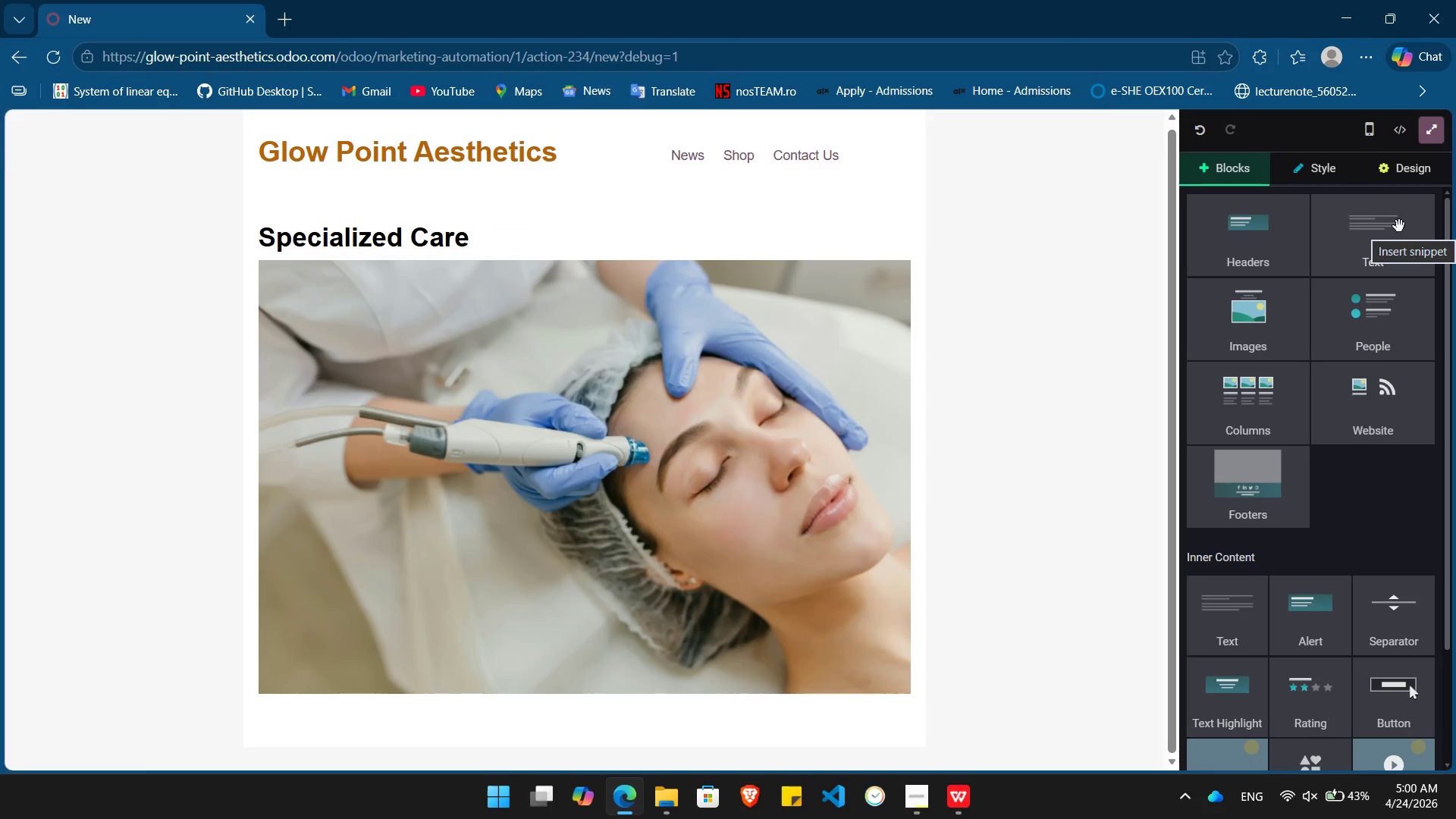 
left_click_drag(start_coordinate=[1394, 234], to_coordinate=[571, 758])
 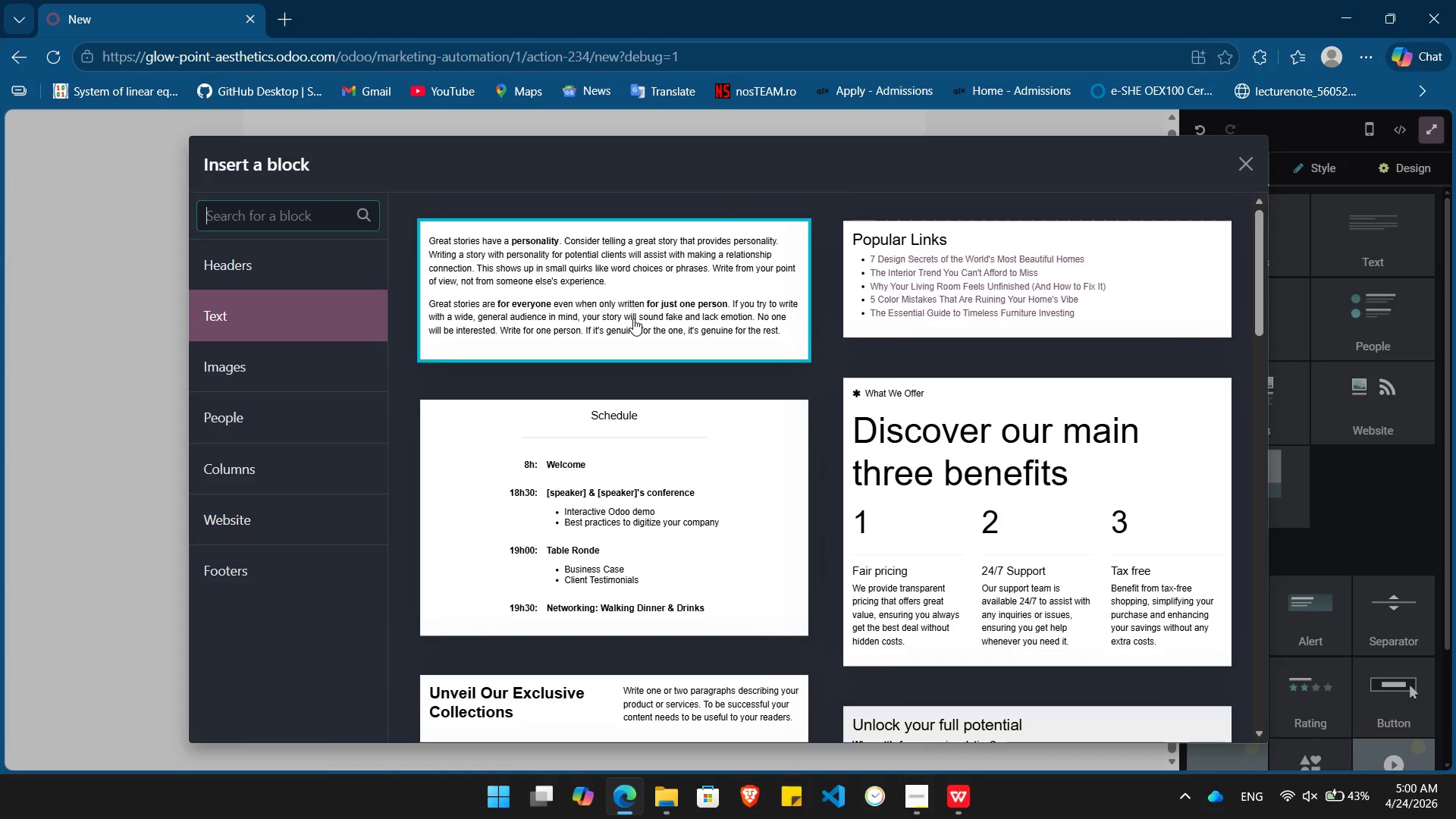 
left_click([633, 318])
 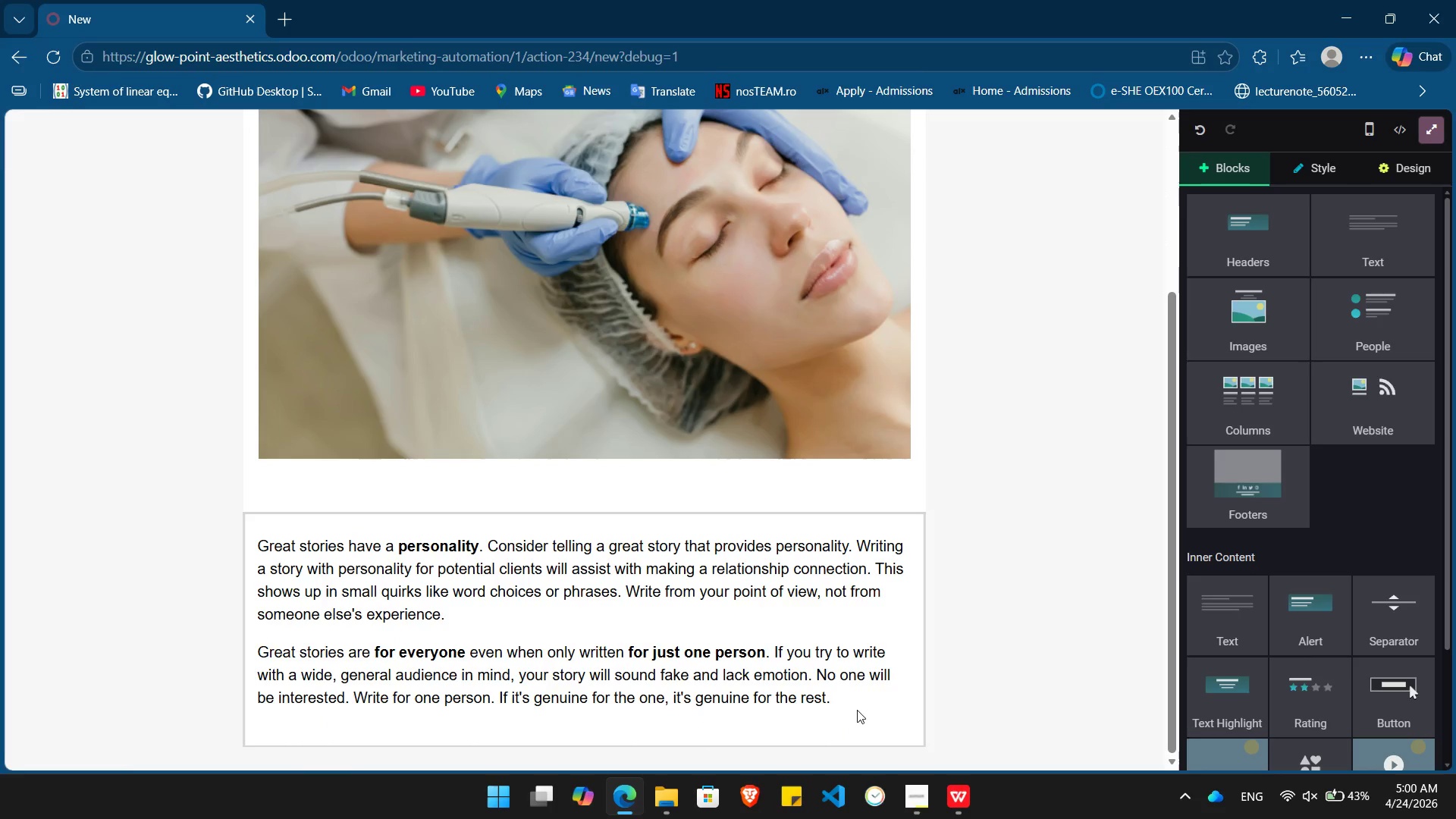 
wait(5.36)
 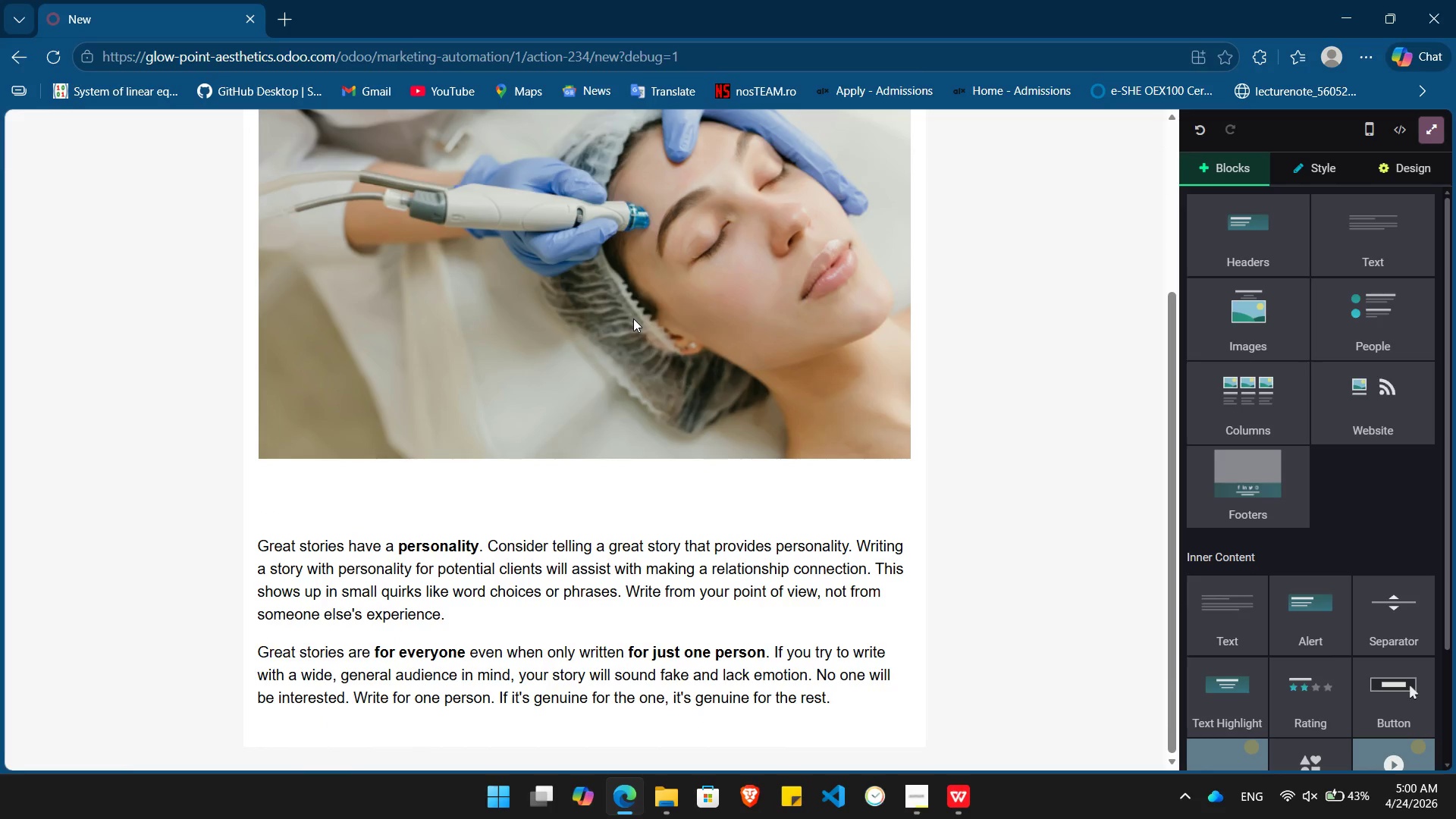 
key(Unknown)
 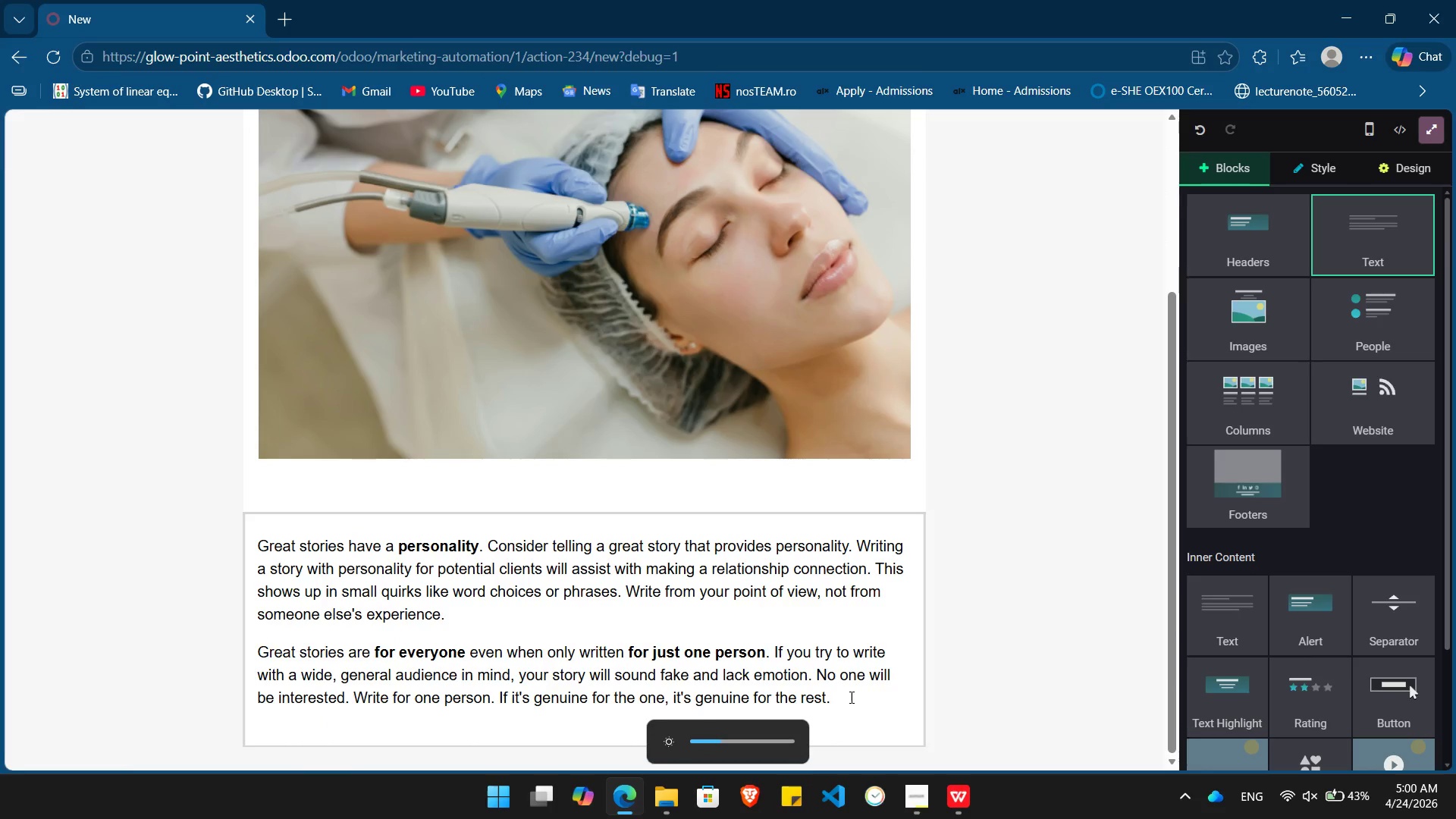 
key(Unknown)
 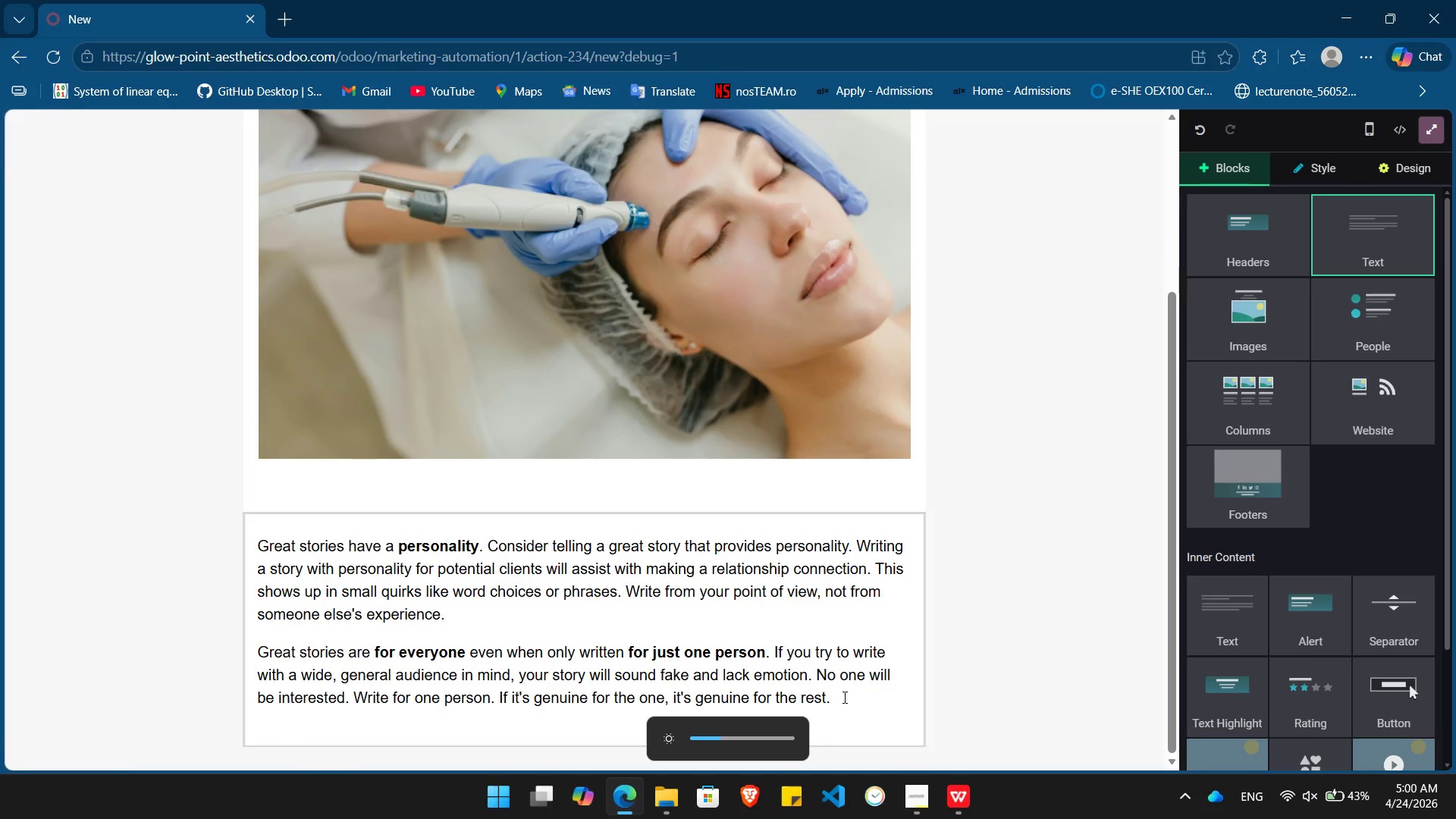 
left_click_drag(start_coordinate=[844, 697], to_coordinate=[177, 558])
 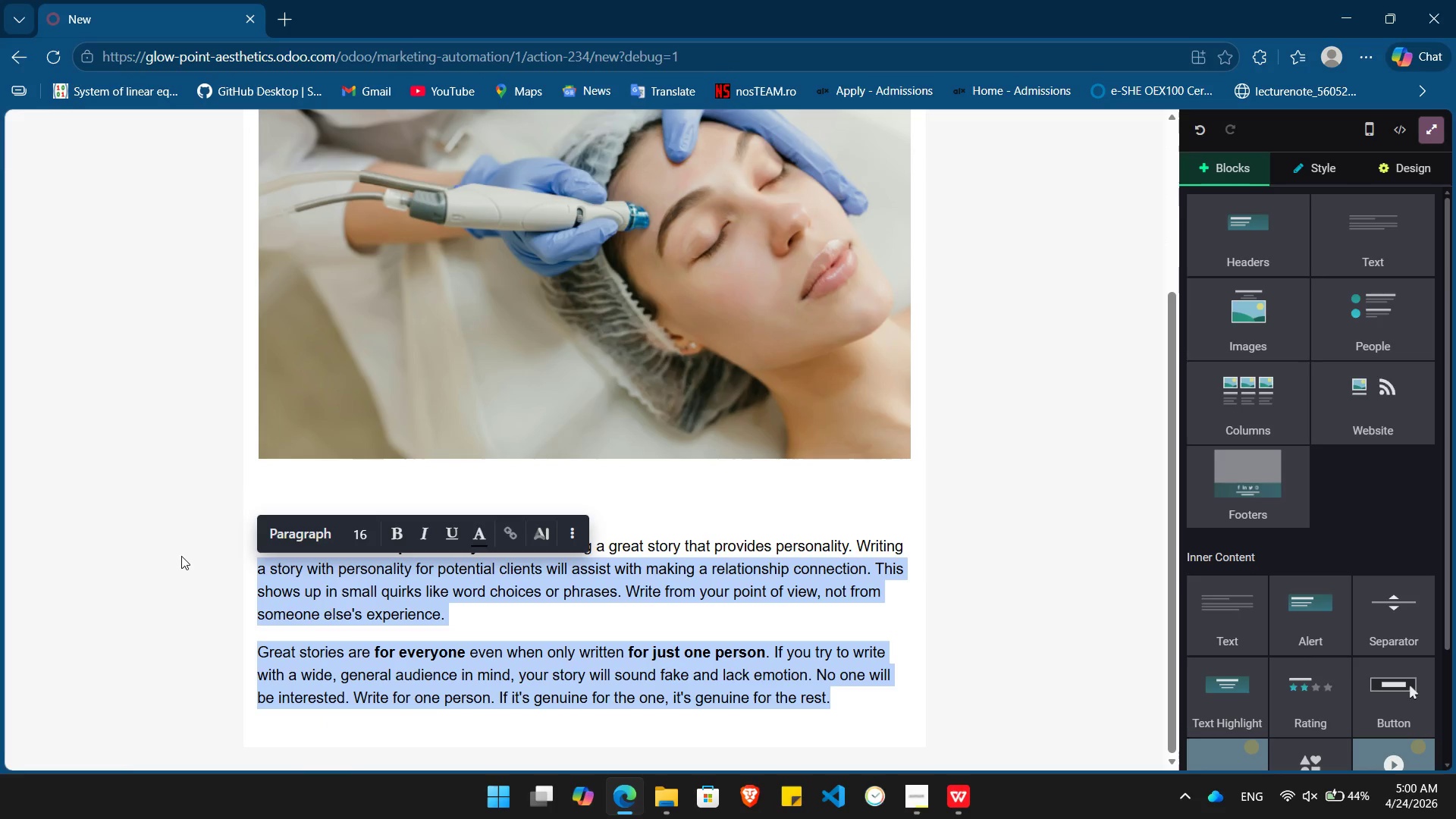 
key(Backspace)
 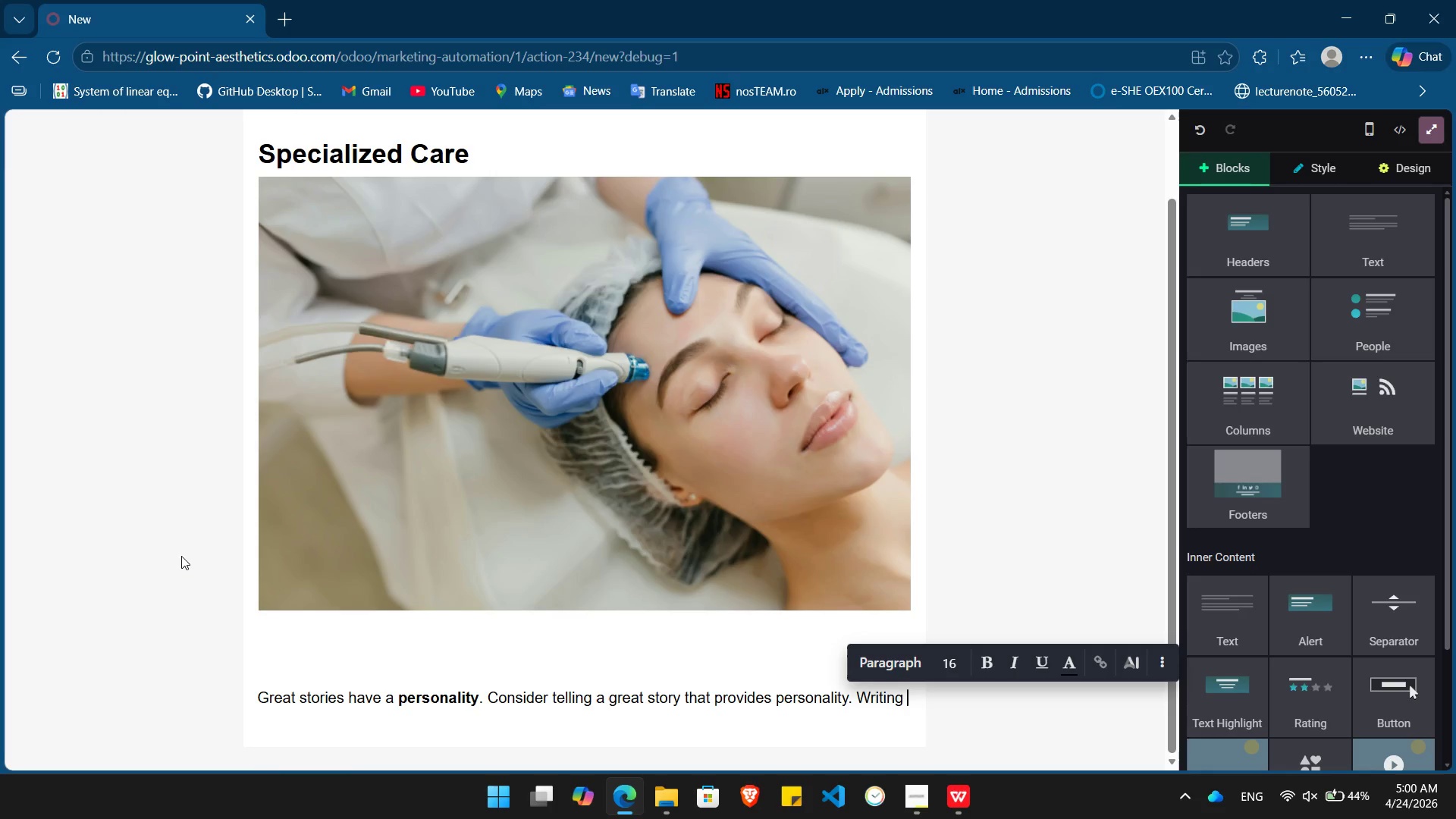 
key(Shift+ArrowUp)
 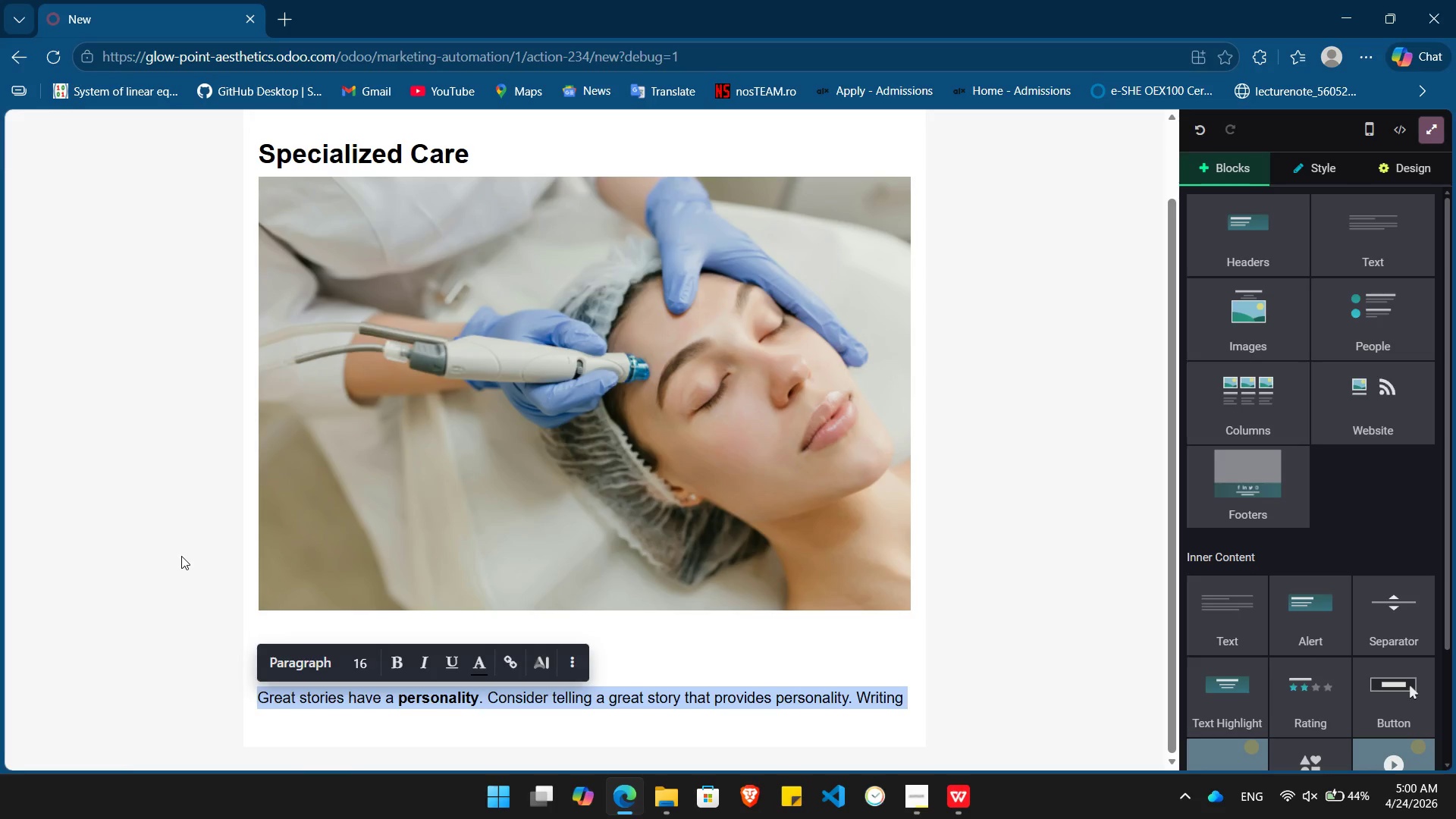 
key(Backspace)
type(Hello /)
 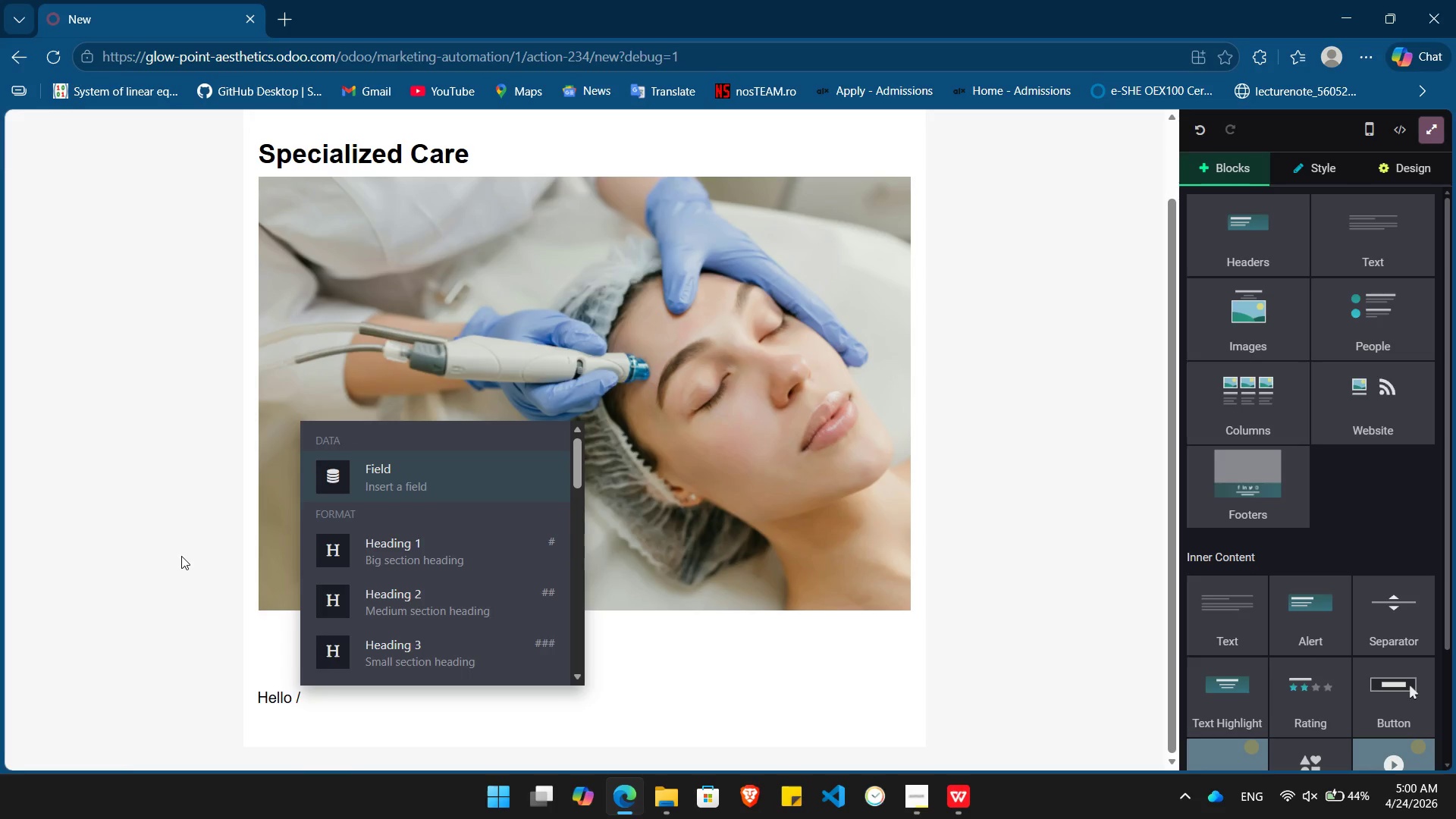 
key(Enter)
 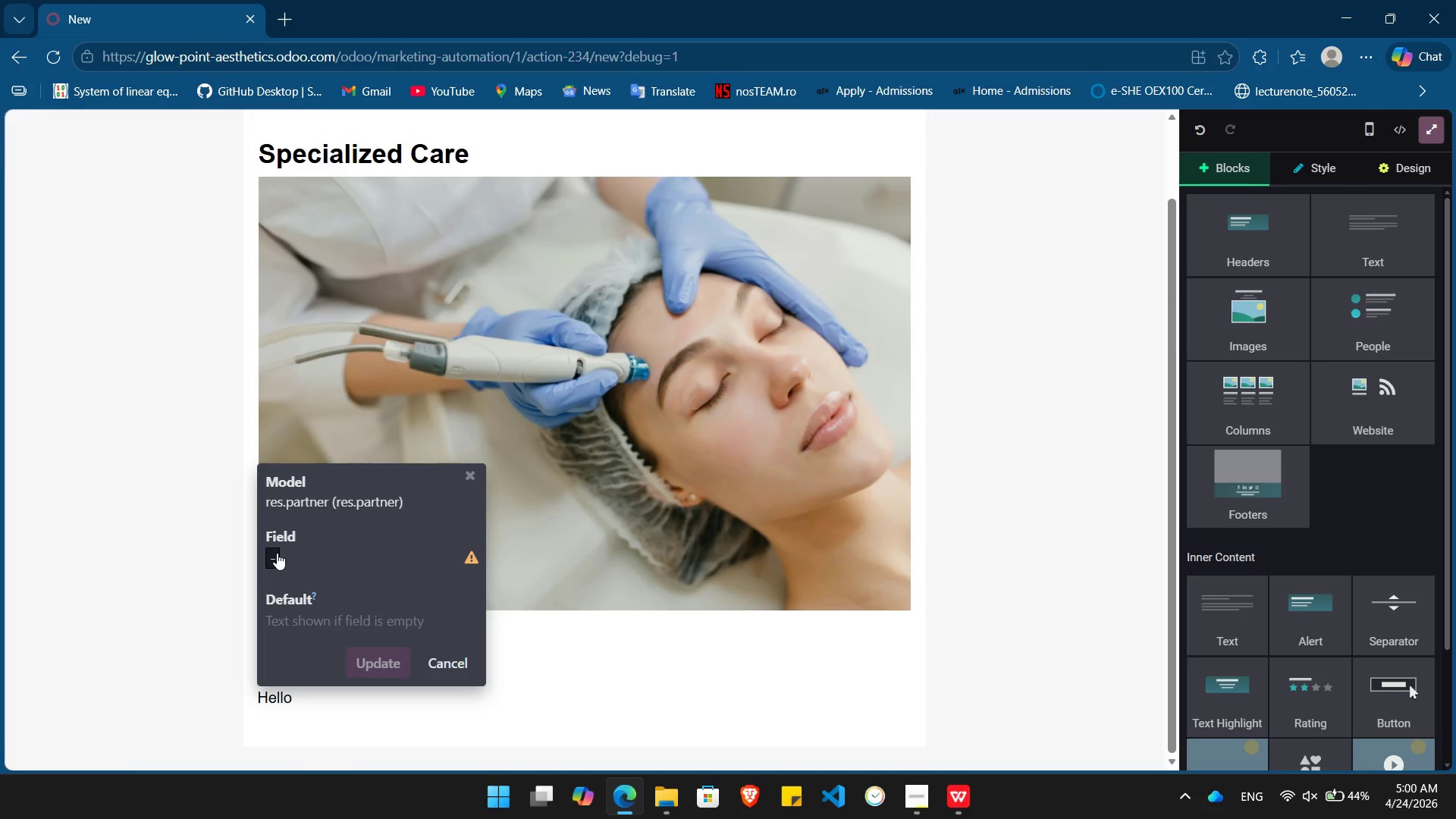 
left_click([271, 555])
 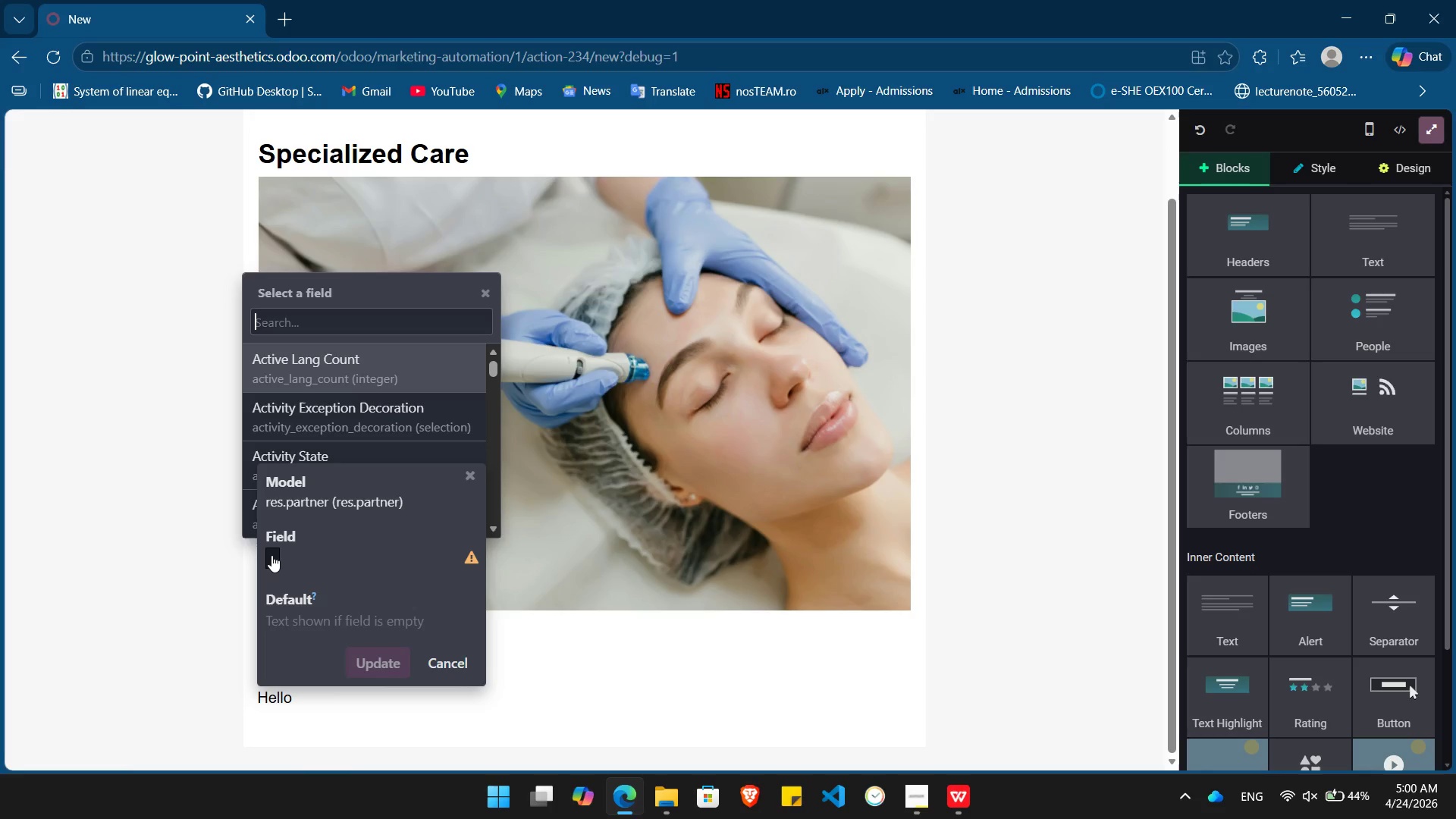 
type(name)
 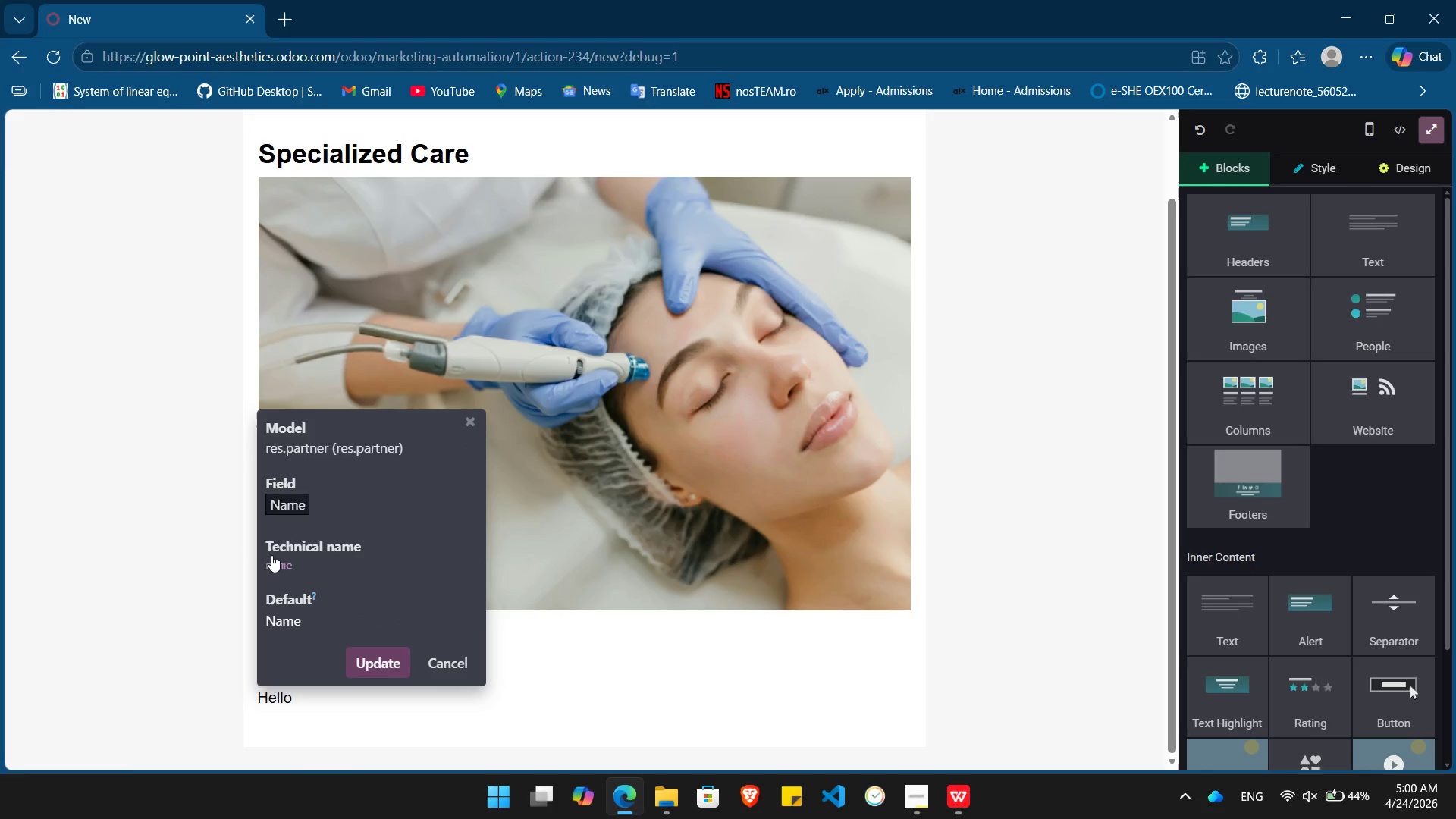 
key(Enter)
 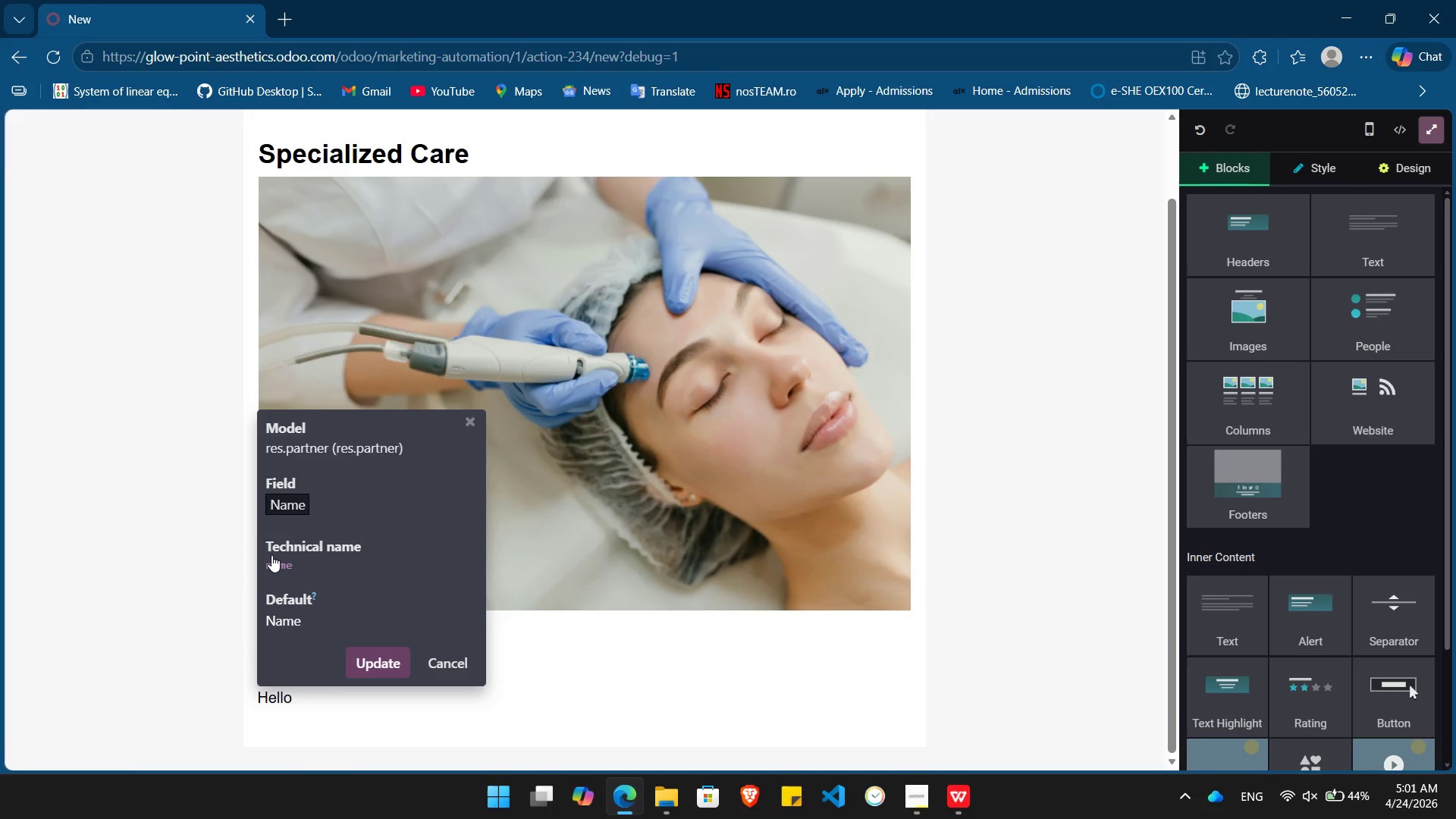 
key(Enter)
 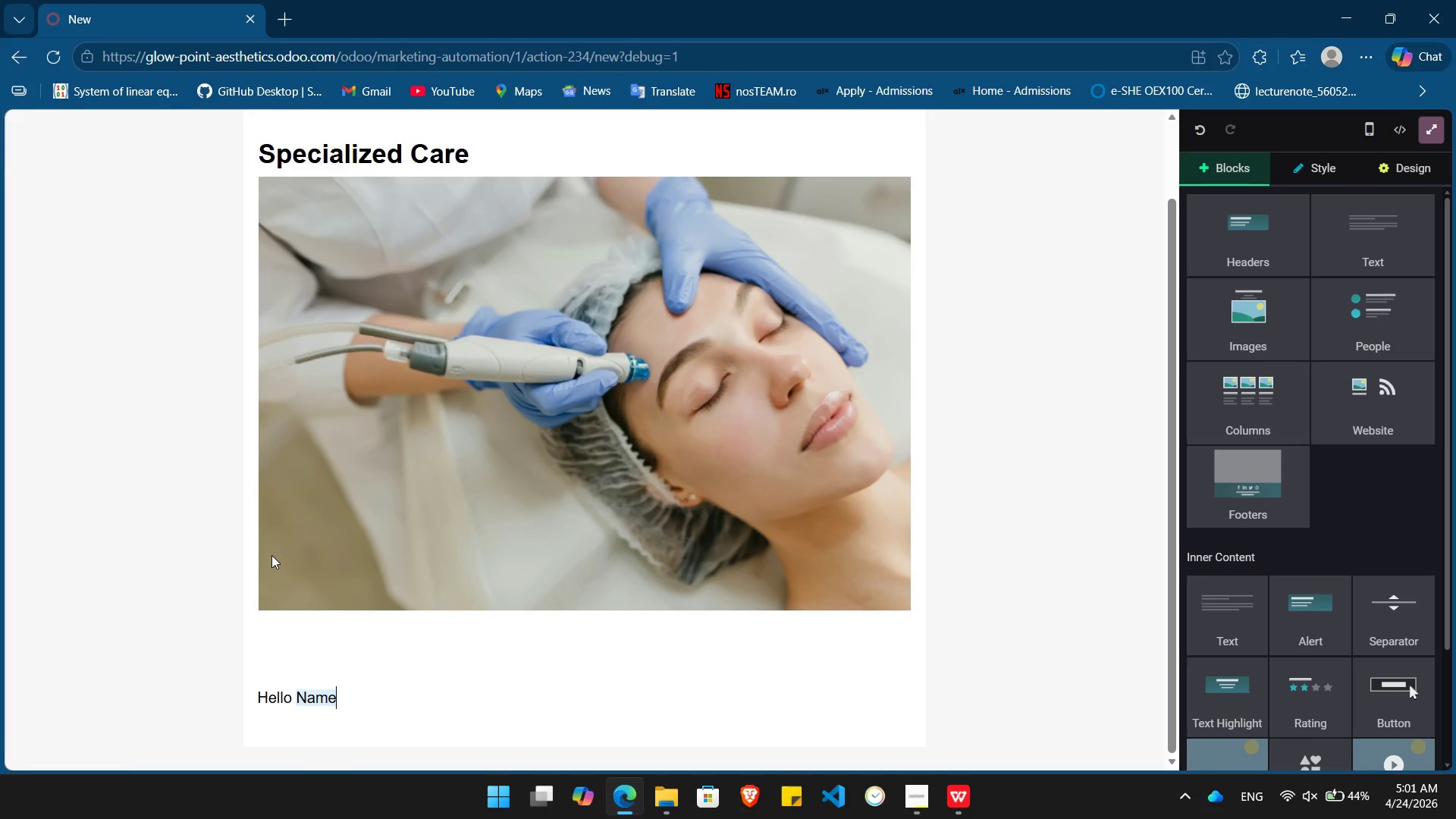 
key(Comma)
 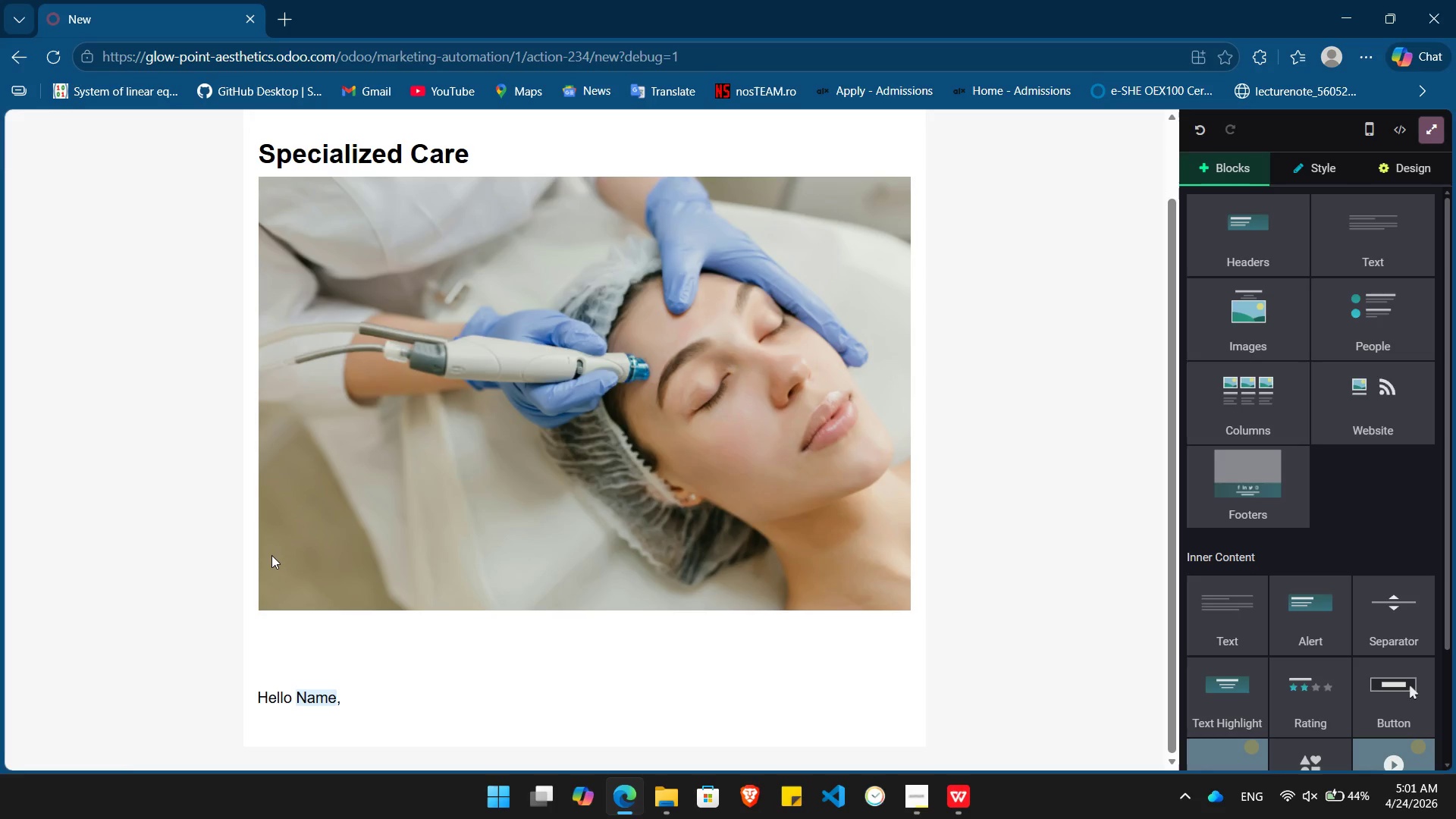 
key(Enter)
 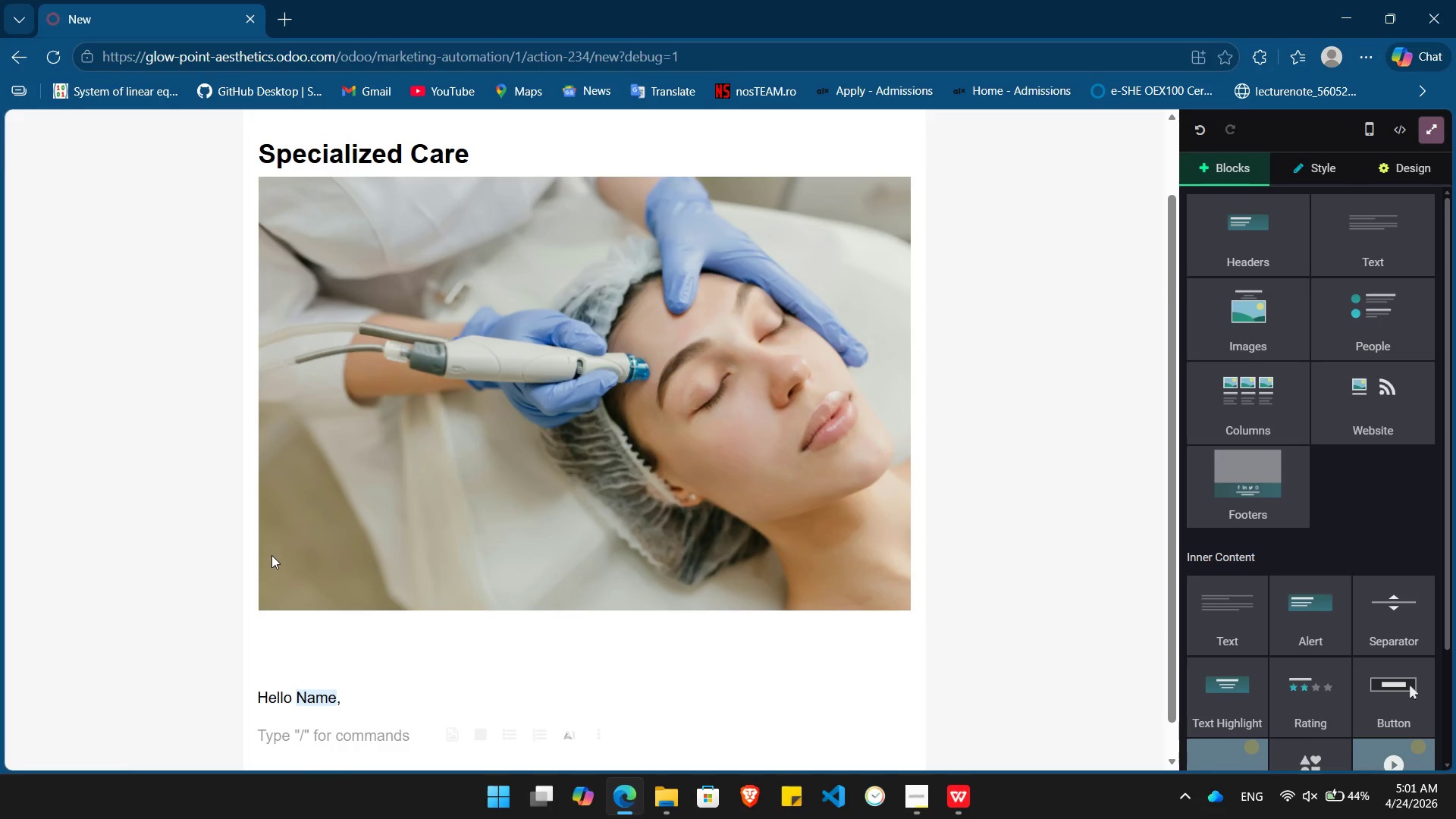 
type(TR)
key(Backspace)
type(rue skin recovery is never one )
key(Backspace)
type(-size-fits)
key(Tab)
type( after)
key(Backspace)
key(Backspace)
key(Backspace)
key(Backspace)
key(Backspace)
key(Backspace)
type(. After revie)
 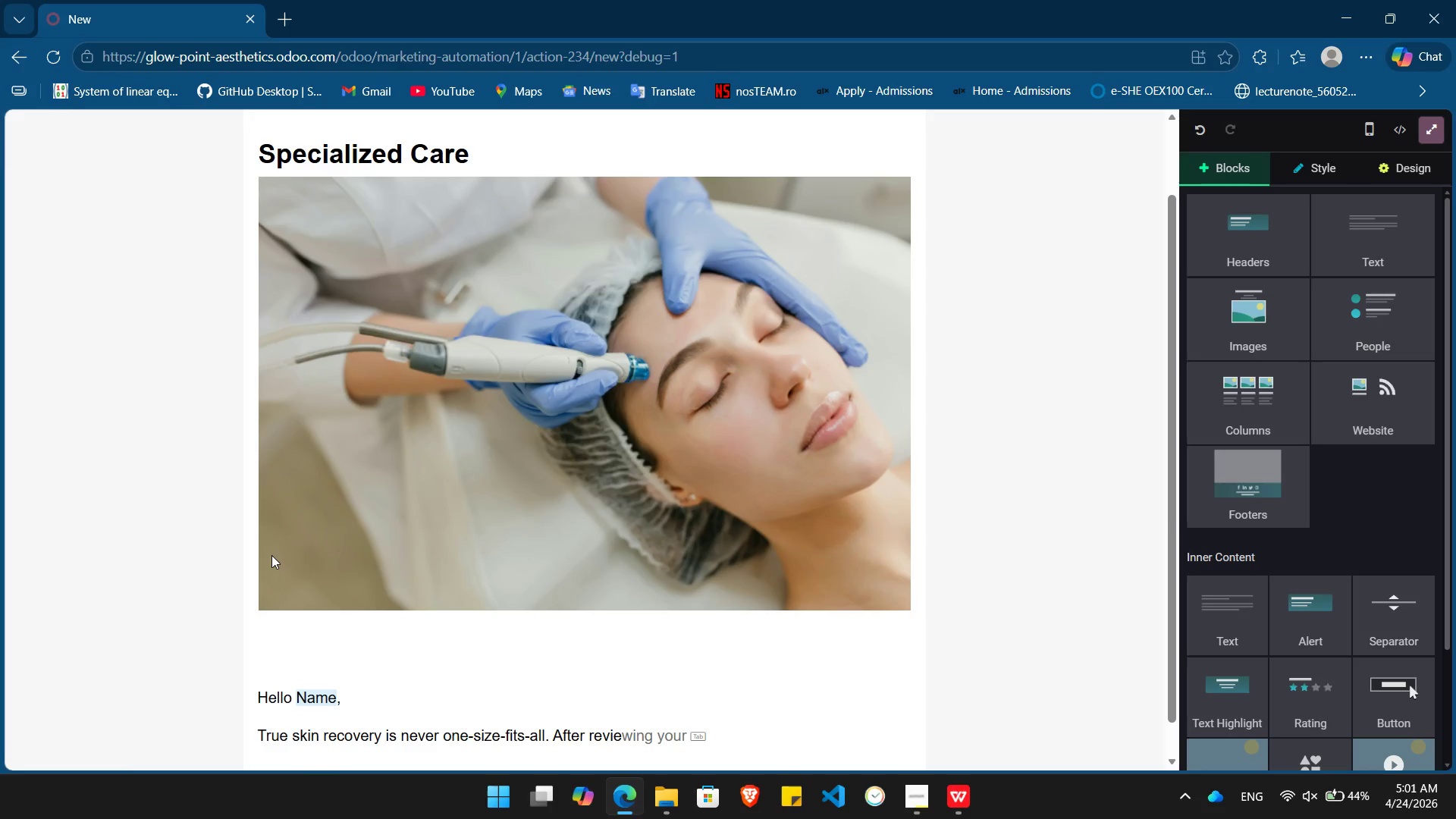 
type(wing our recent seminar notes, e belie)
key(Tab)
type( a /)
 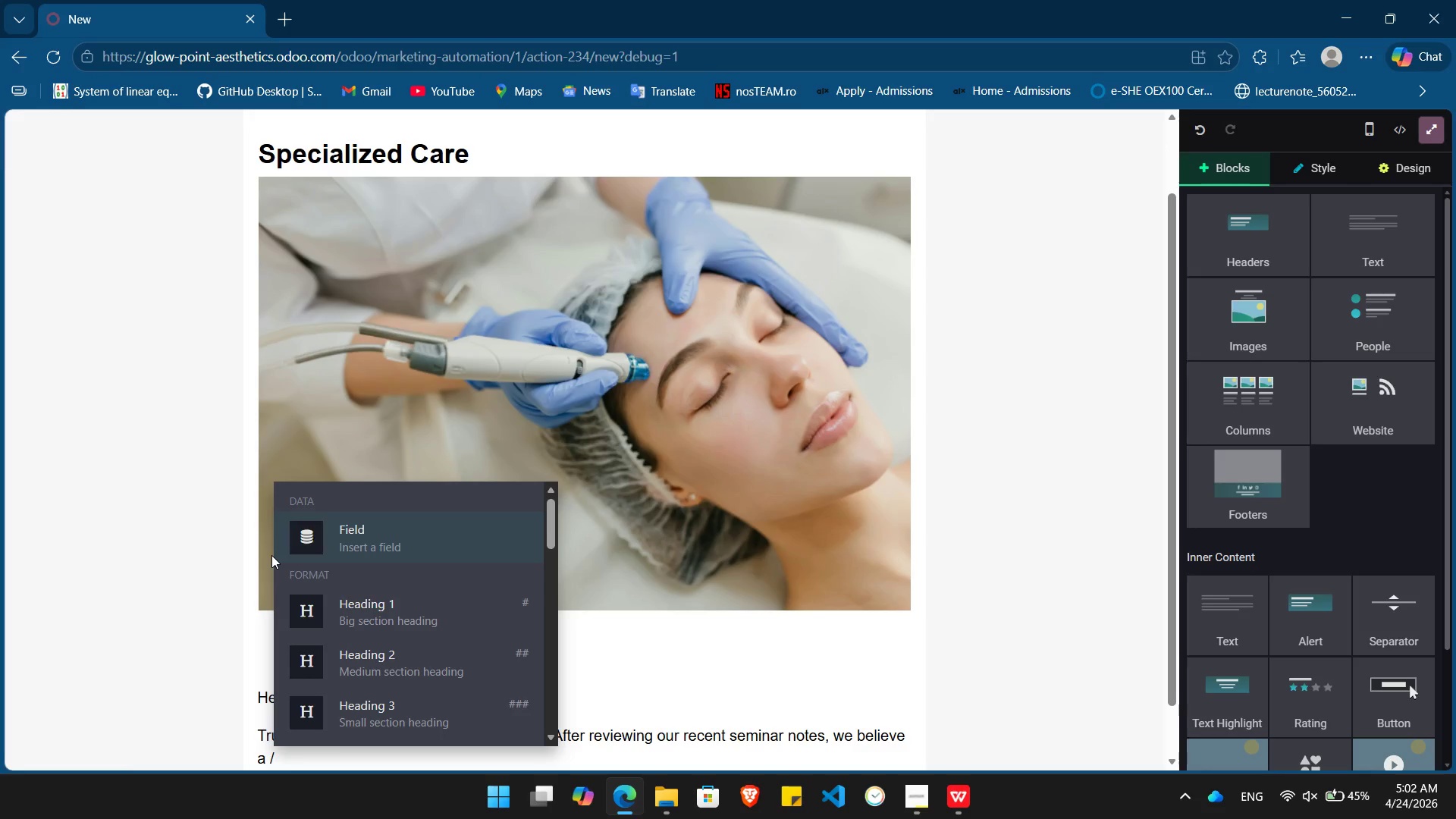 
key(Enter)
 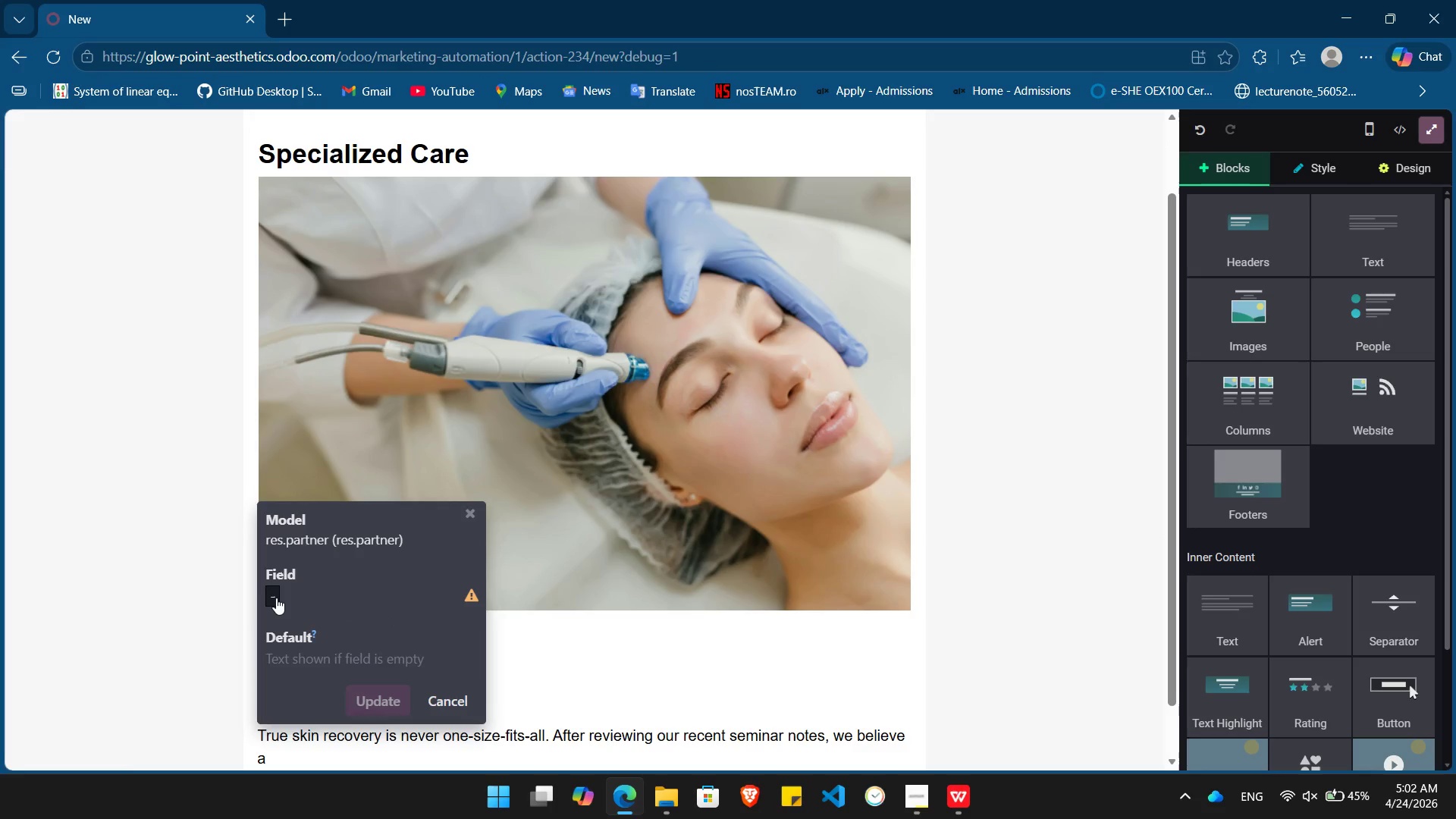 
left_click([277, 598])
 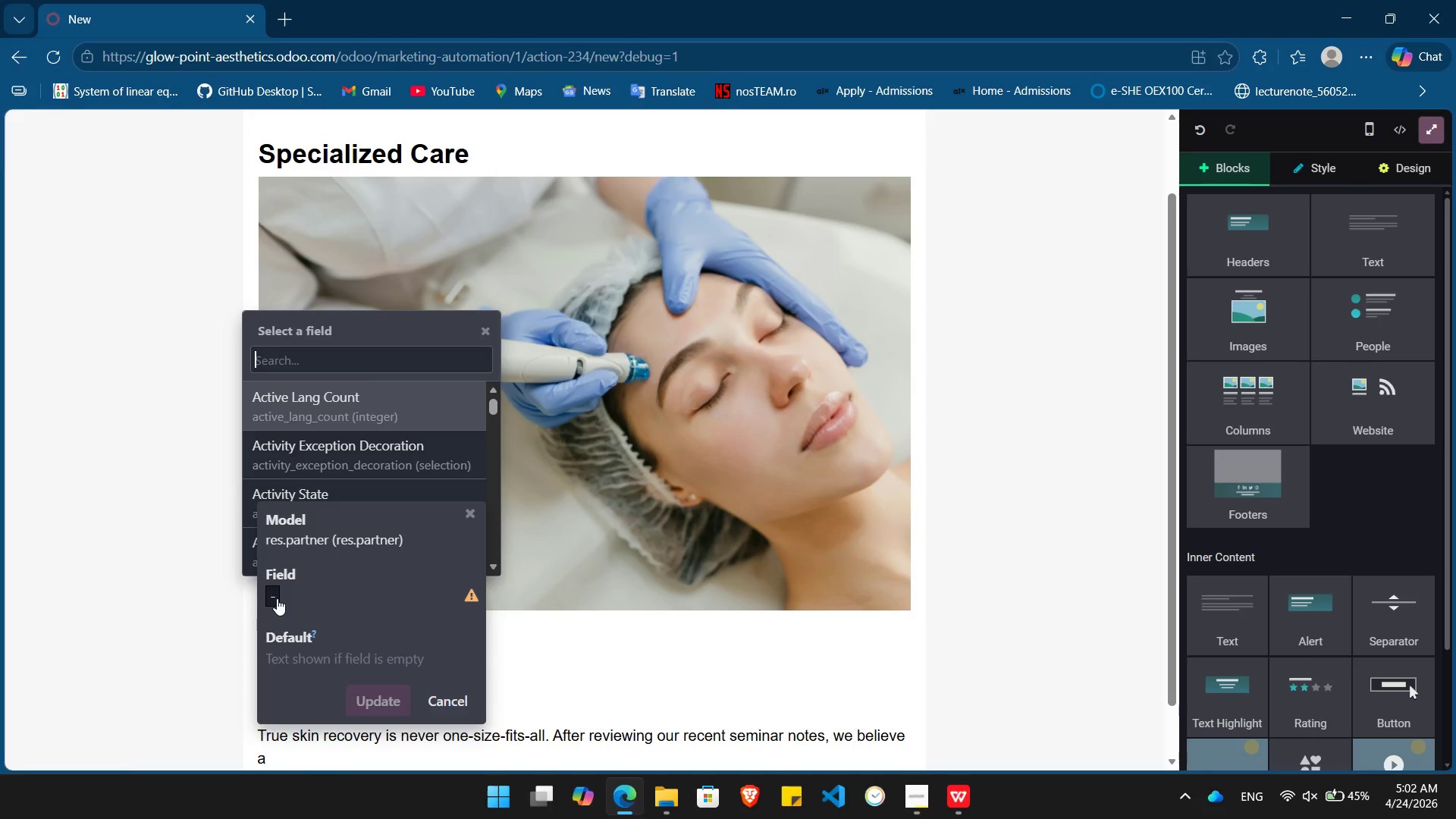 
type(re)
 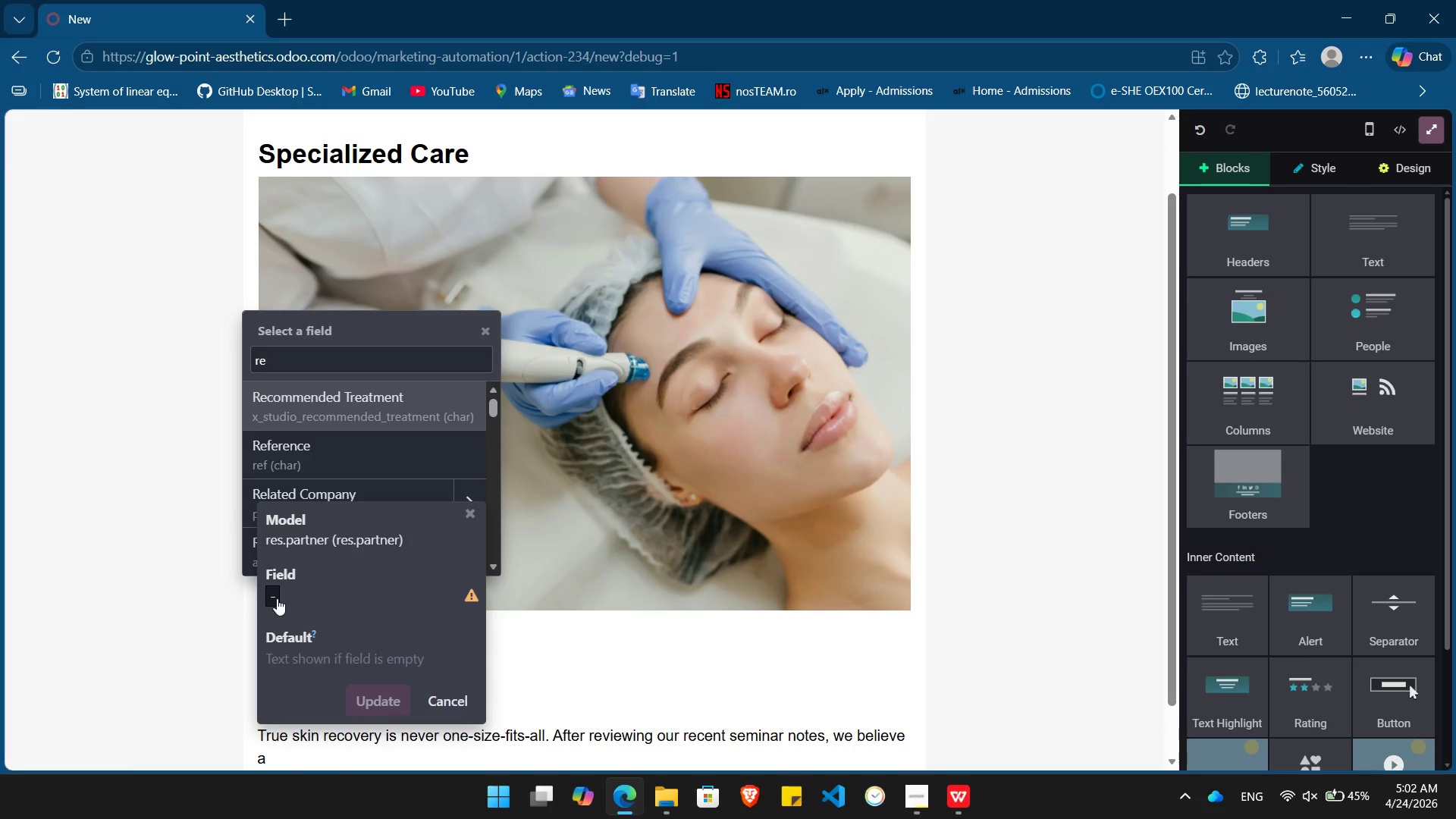 
key(Enter)
 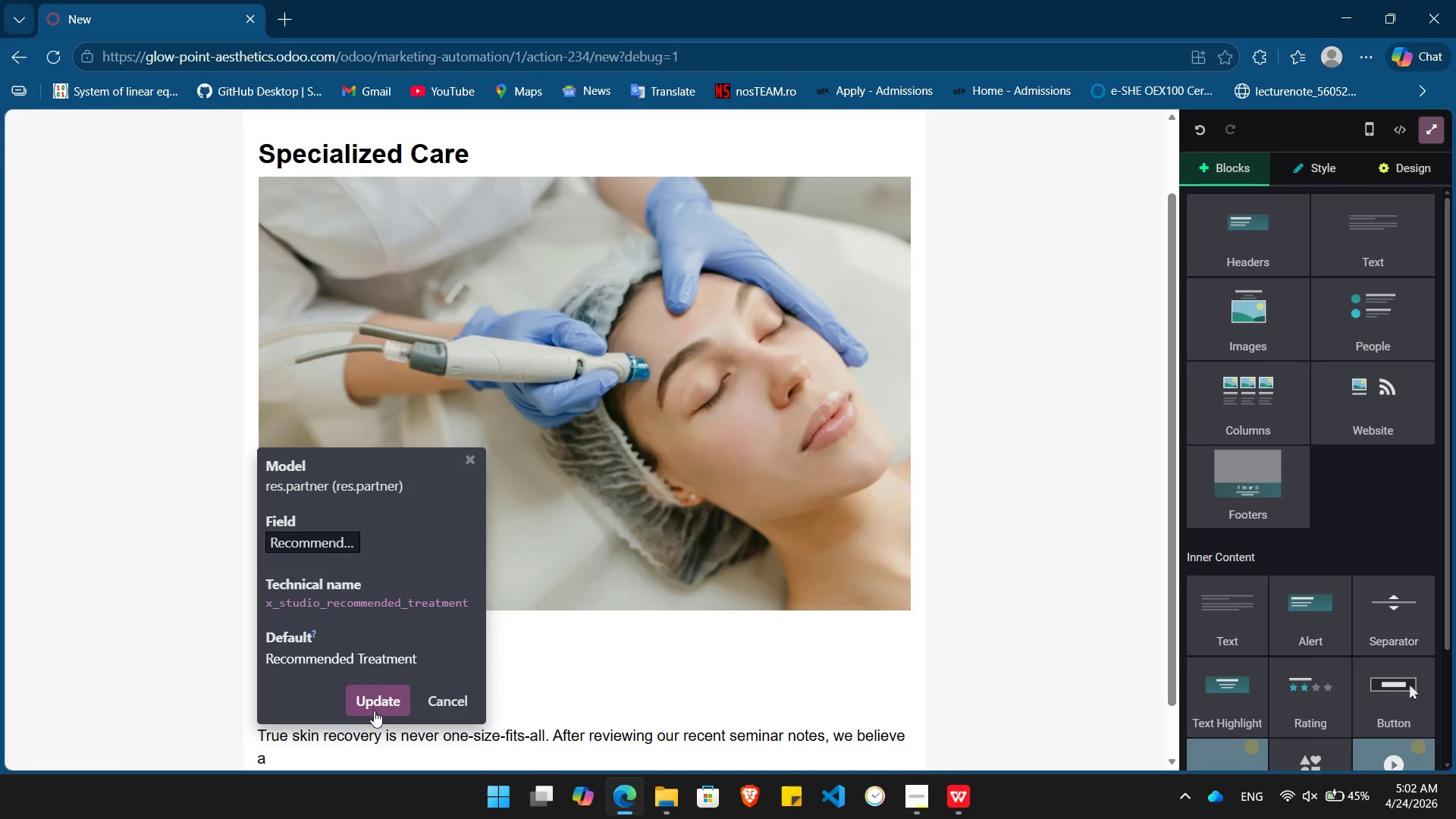 
left_click([376, 711])
 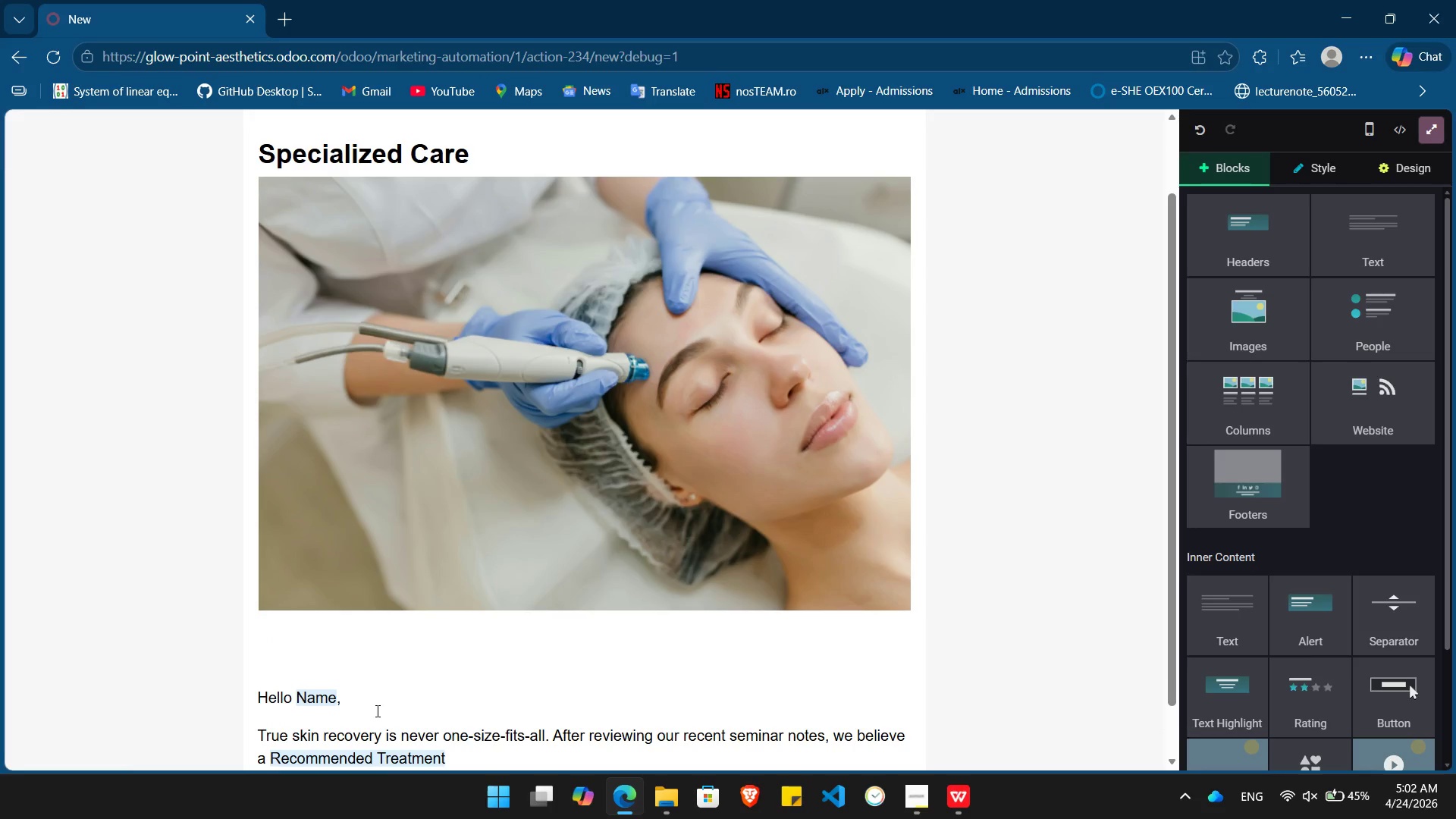 
type( would be the most effective)
 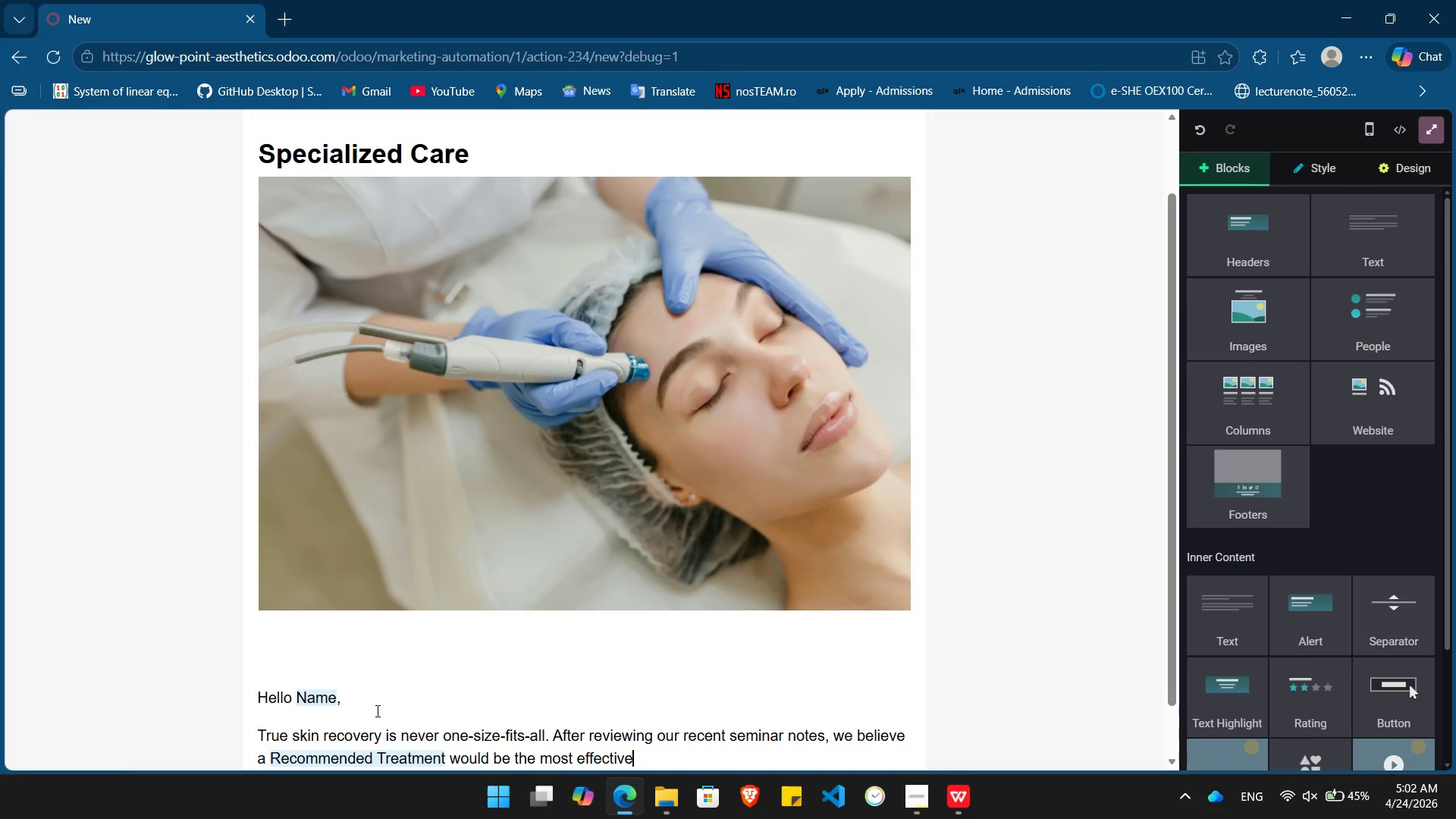 
type( path to ret)
key(Backspace)
type(store yur natural Ski)
key(Backspace)
key(Backspace)
key(Backspace)
type(skin)
 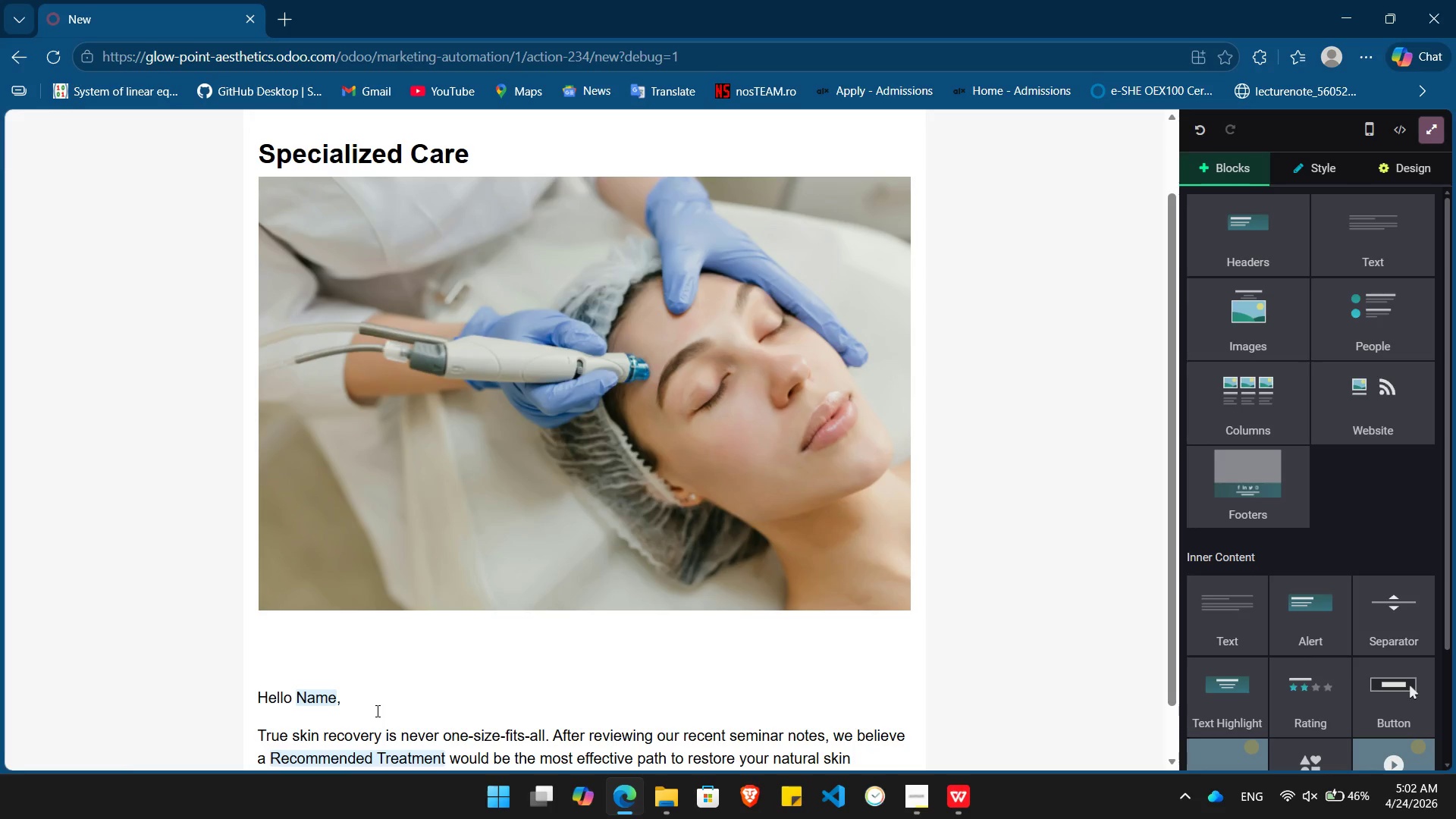 
key(Backspace)
key(Backspace)
key(Backspace)
key(Backspace)
type(radiance)
 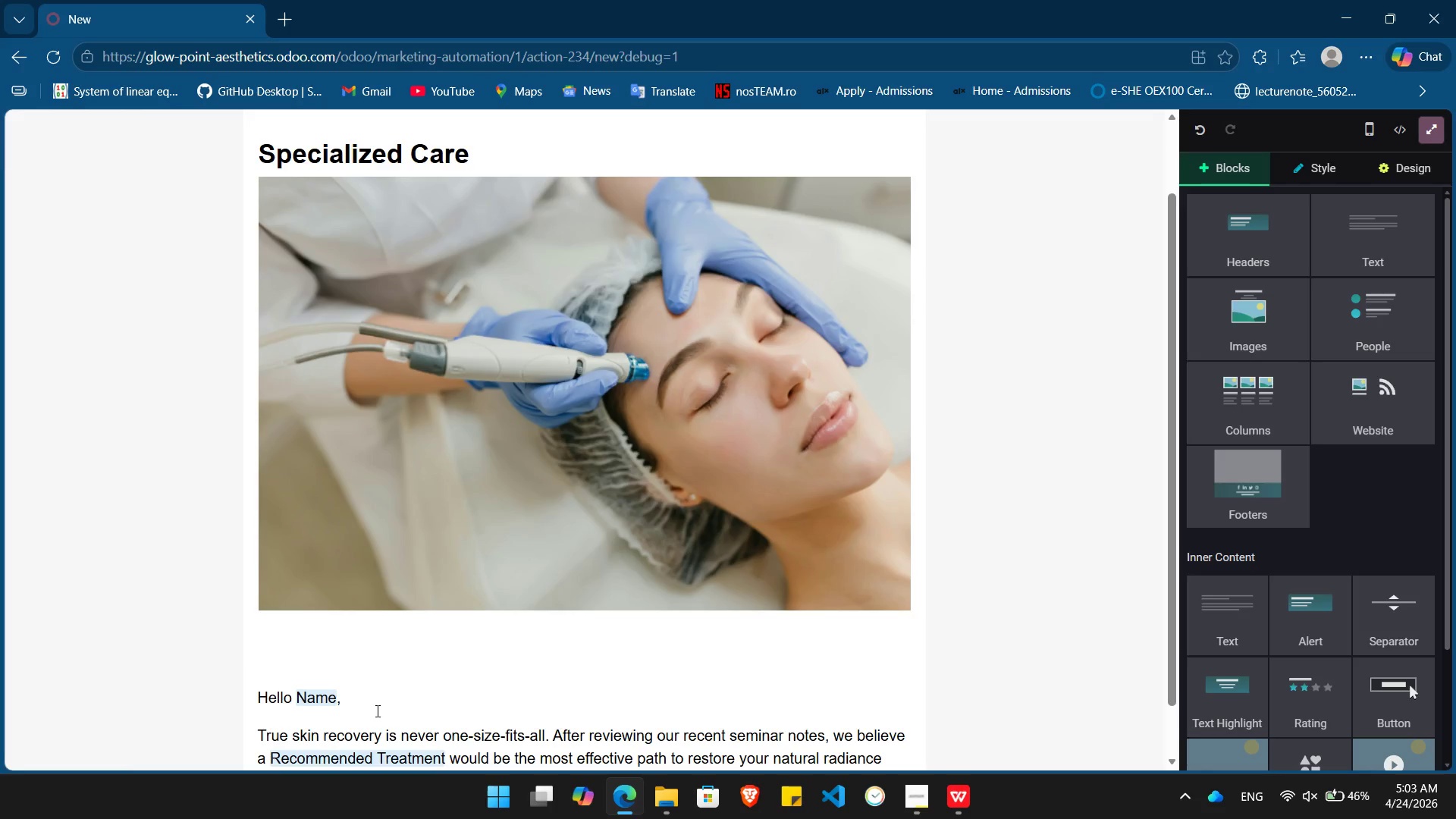 
scroll: coordinate [376, 711], scroll_direction: down, amount: 6.0
 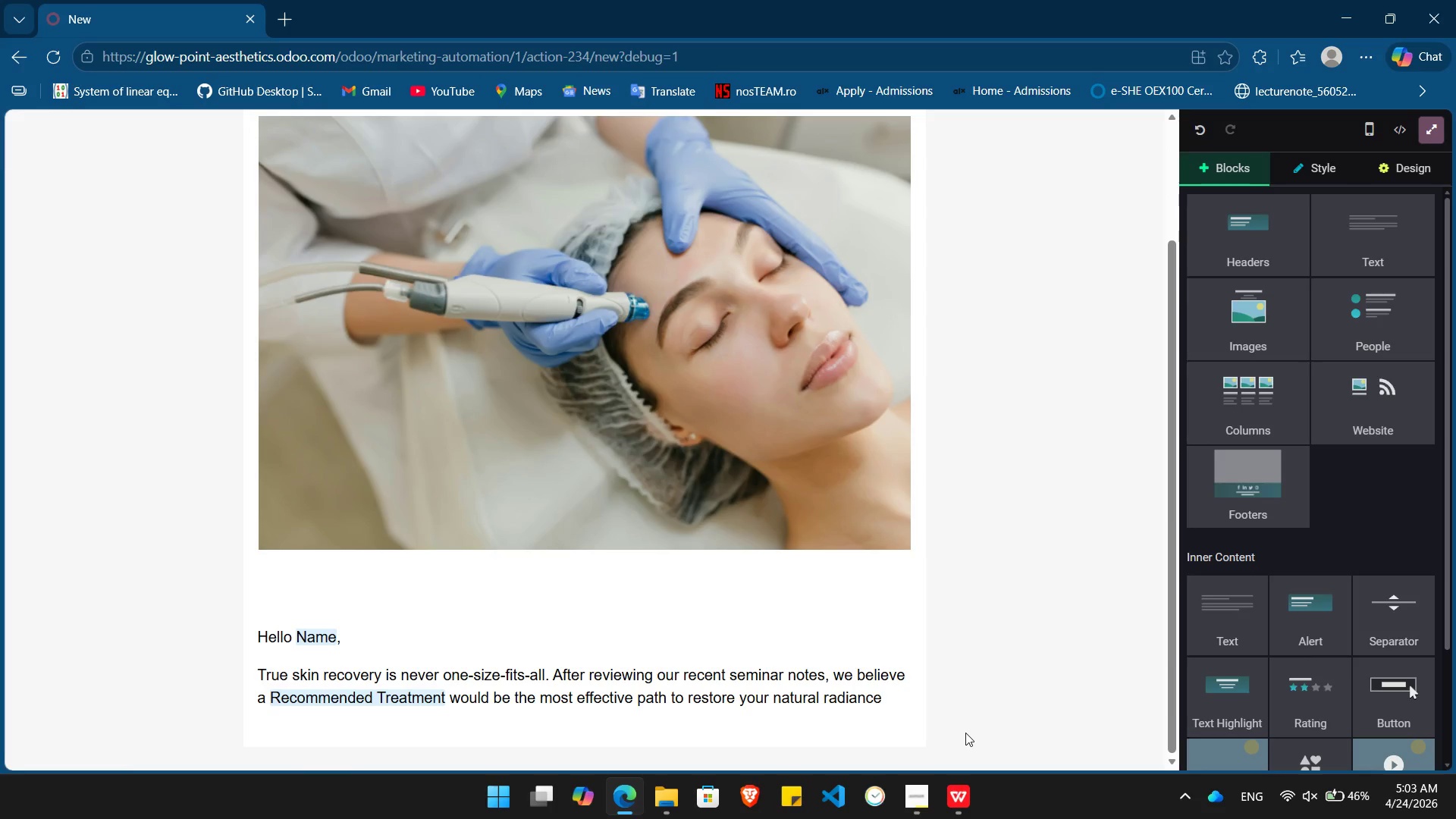 
key(Period)
 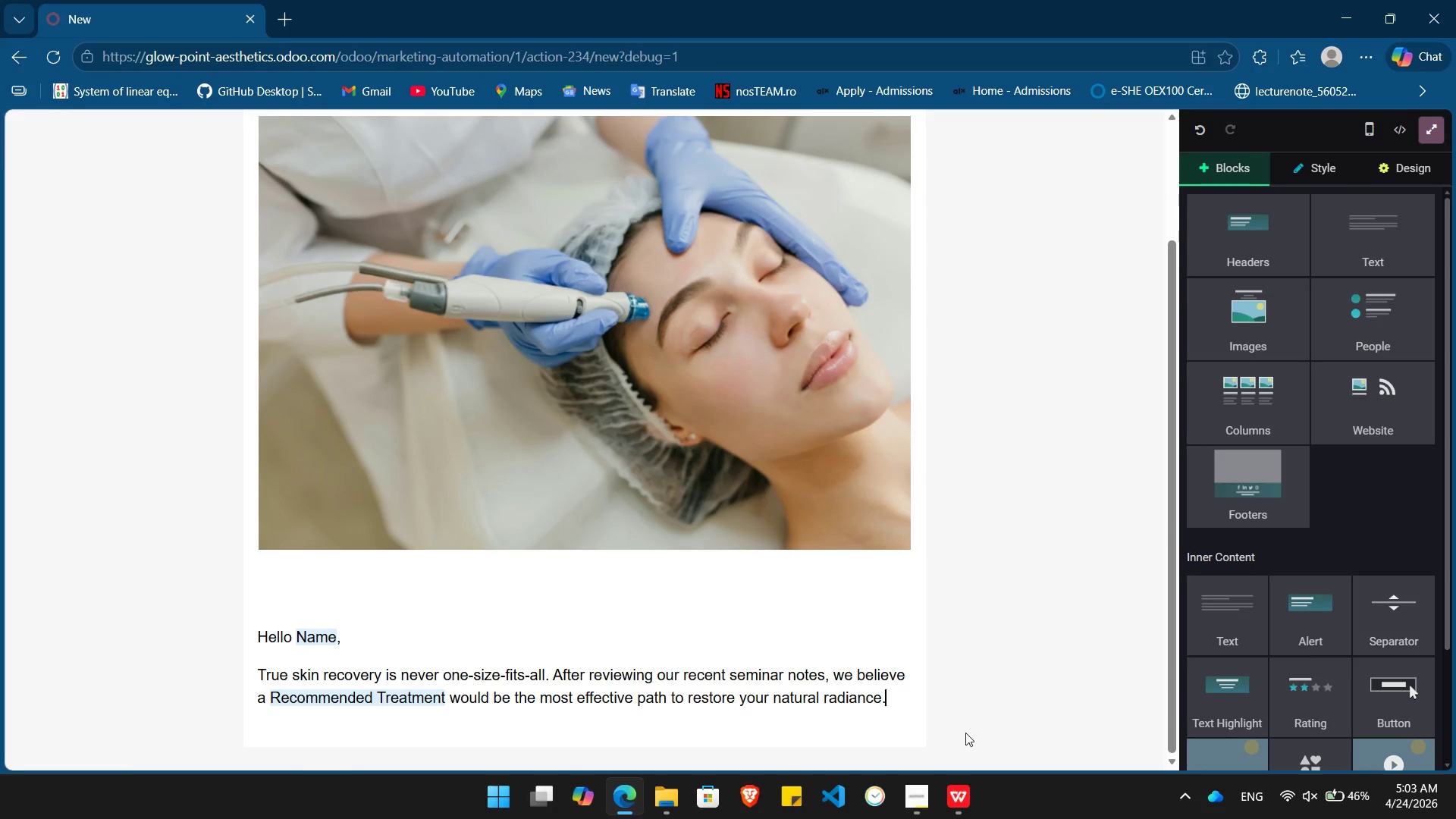 
key(Enter)
 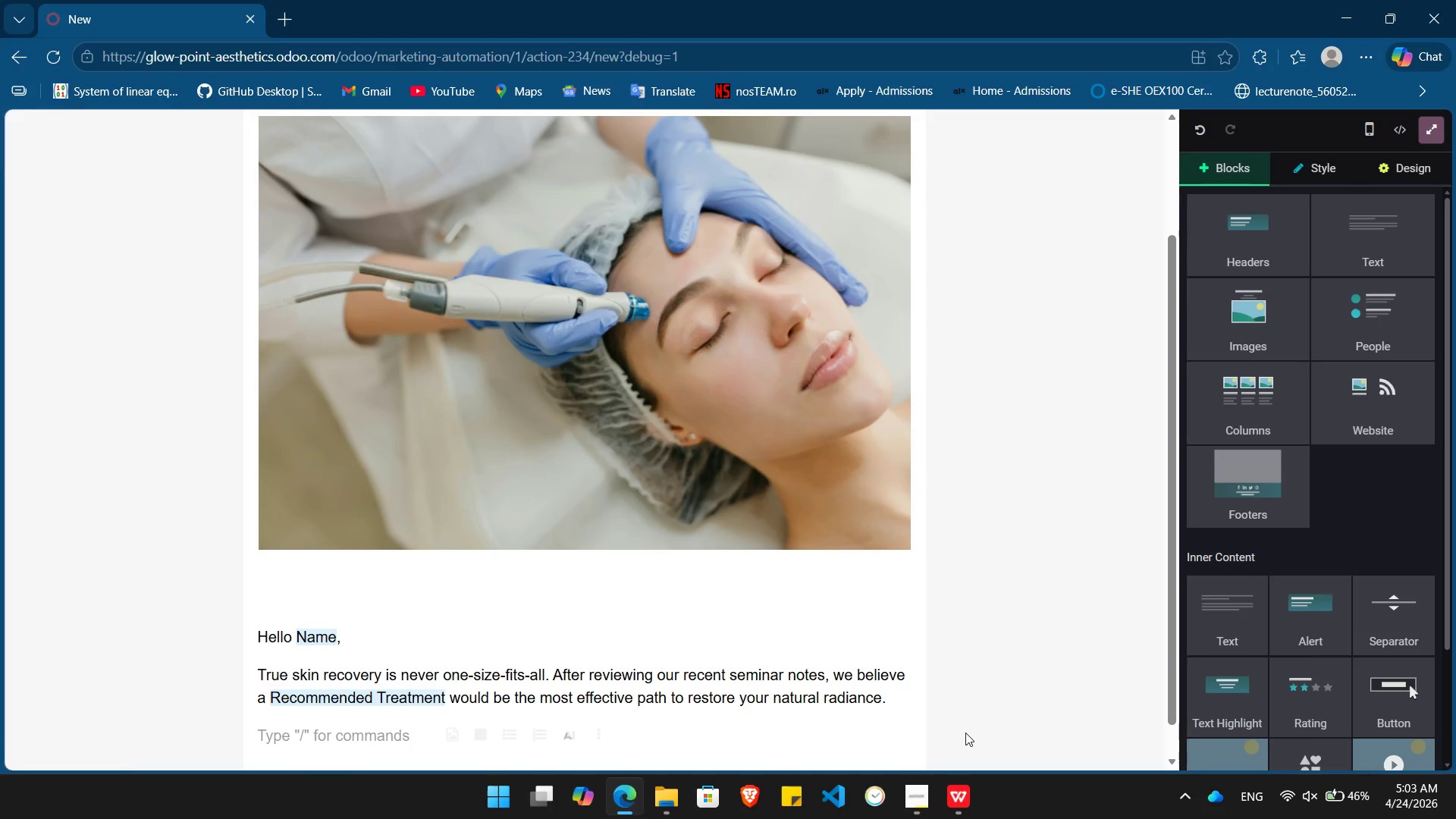 
type(This targeted approach specifically address)
key(Tab)
type( the environmental)
 